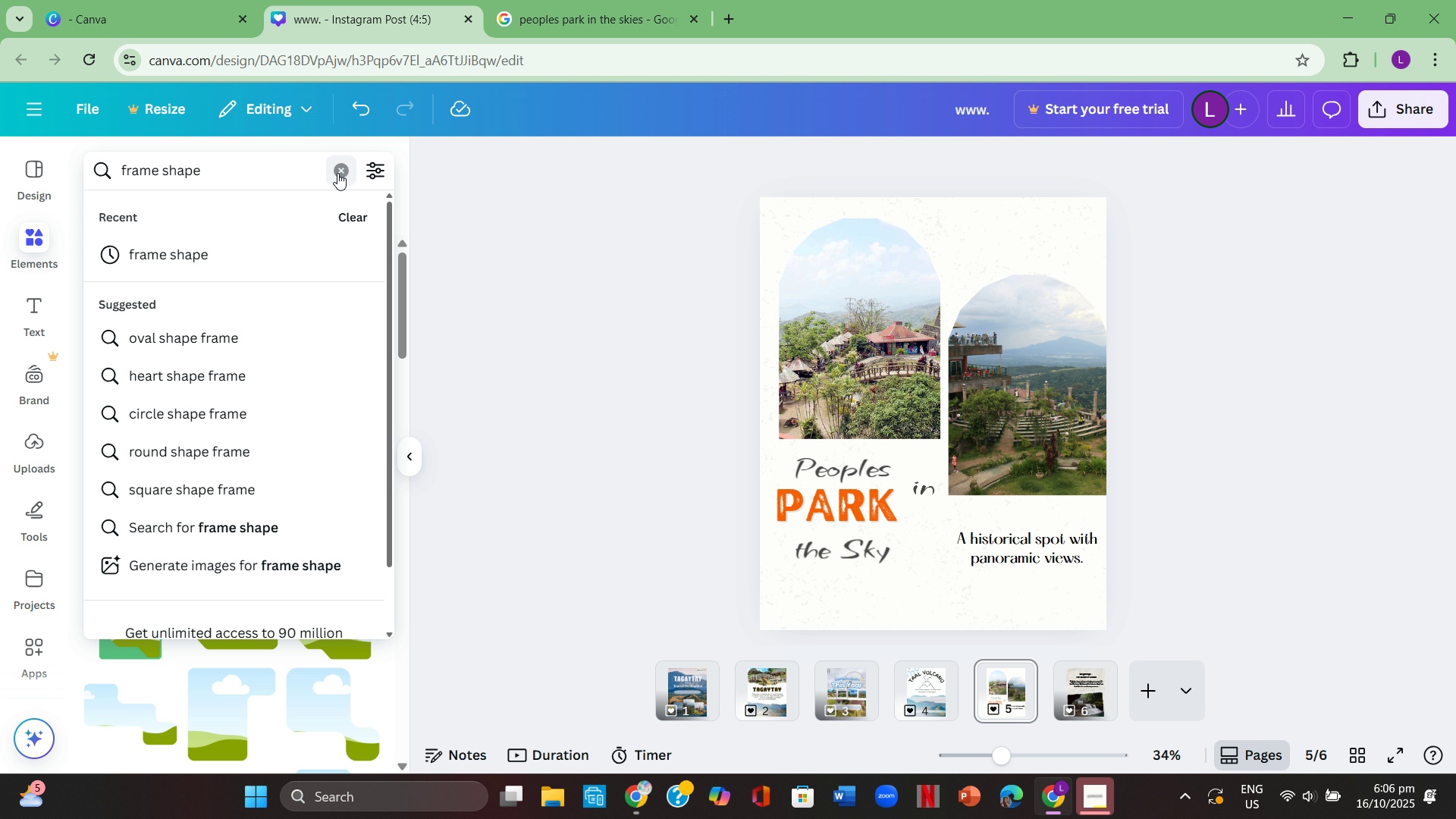 
left_click([337, 173])
 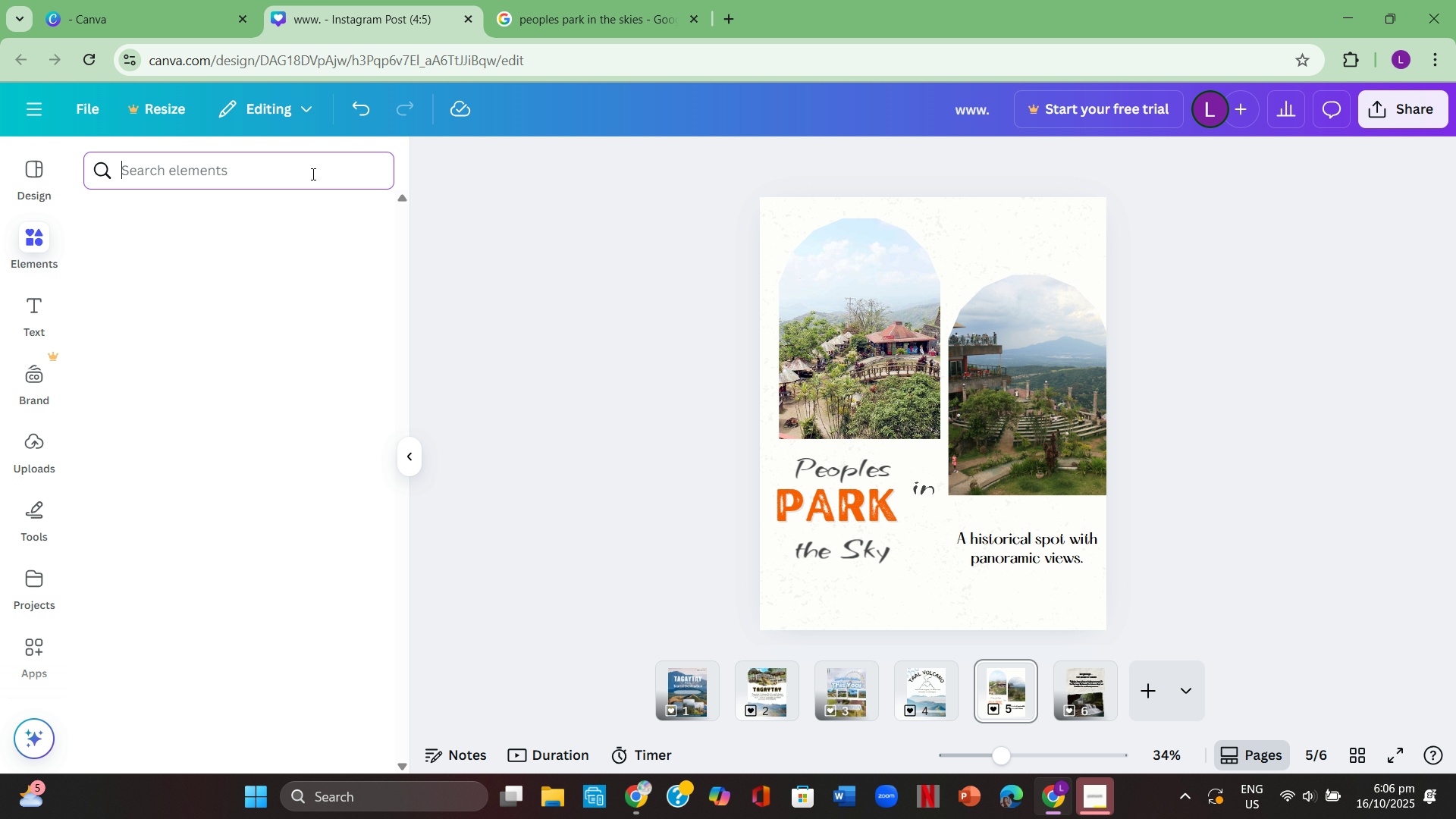 
double_click([312, 174])
 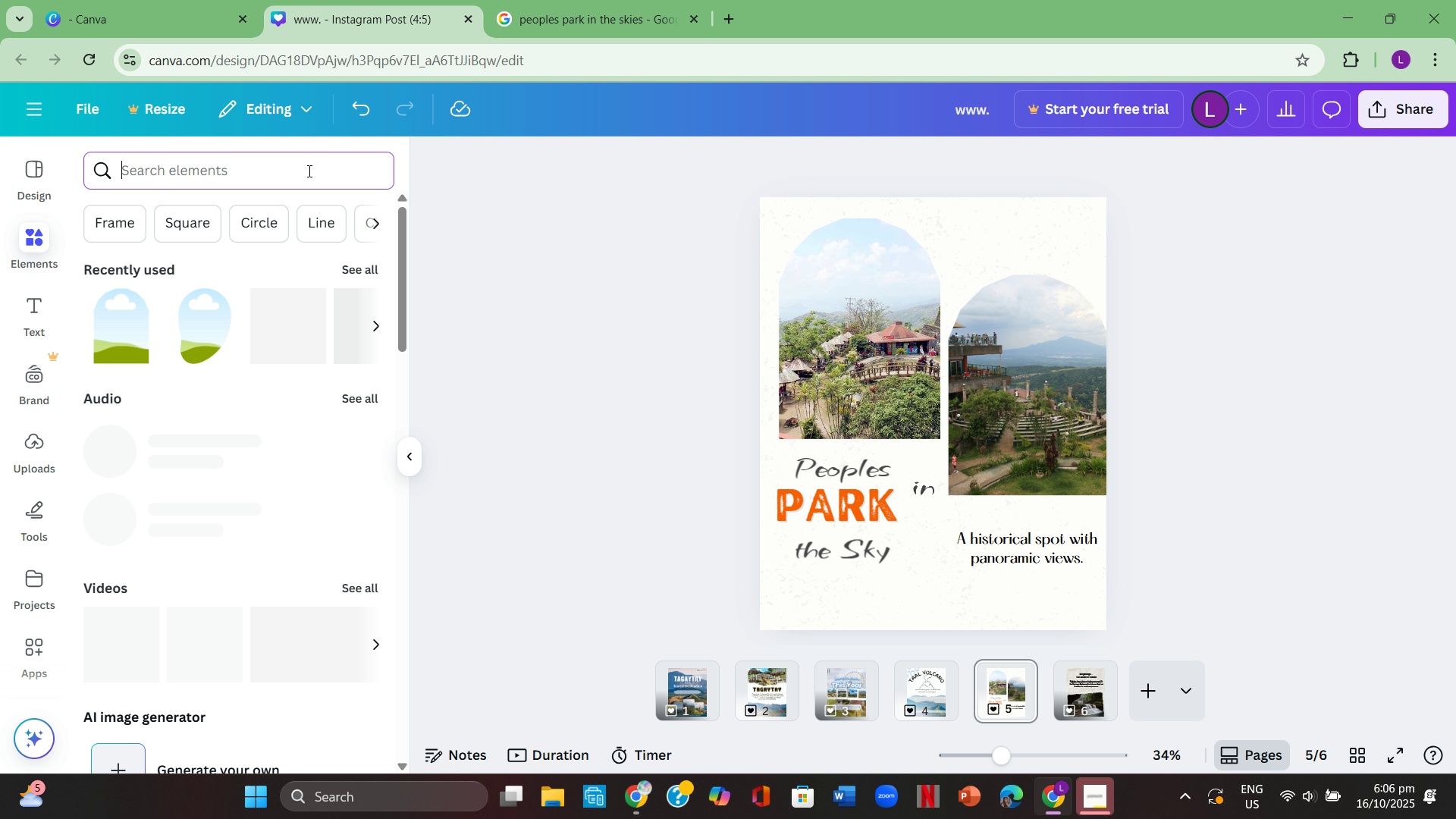 
type(aesthethic design)
 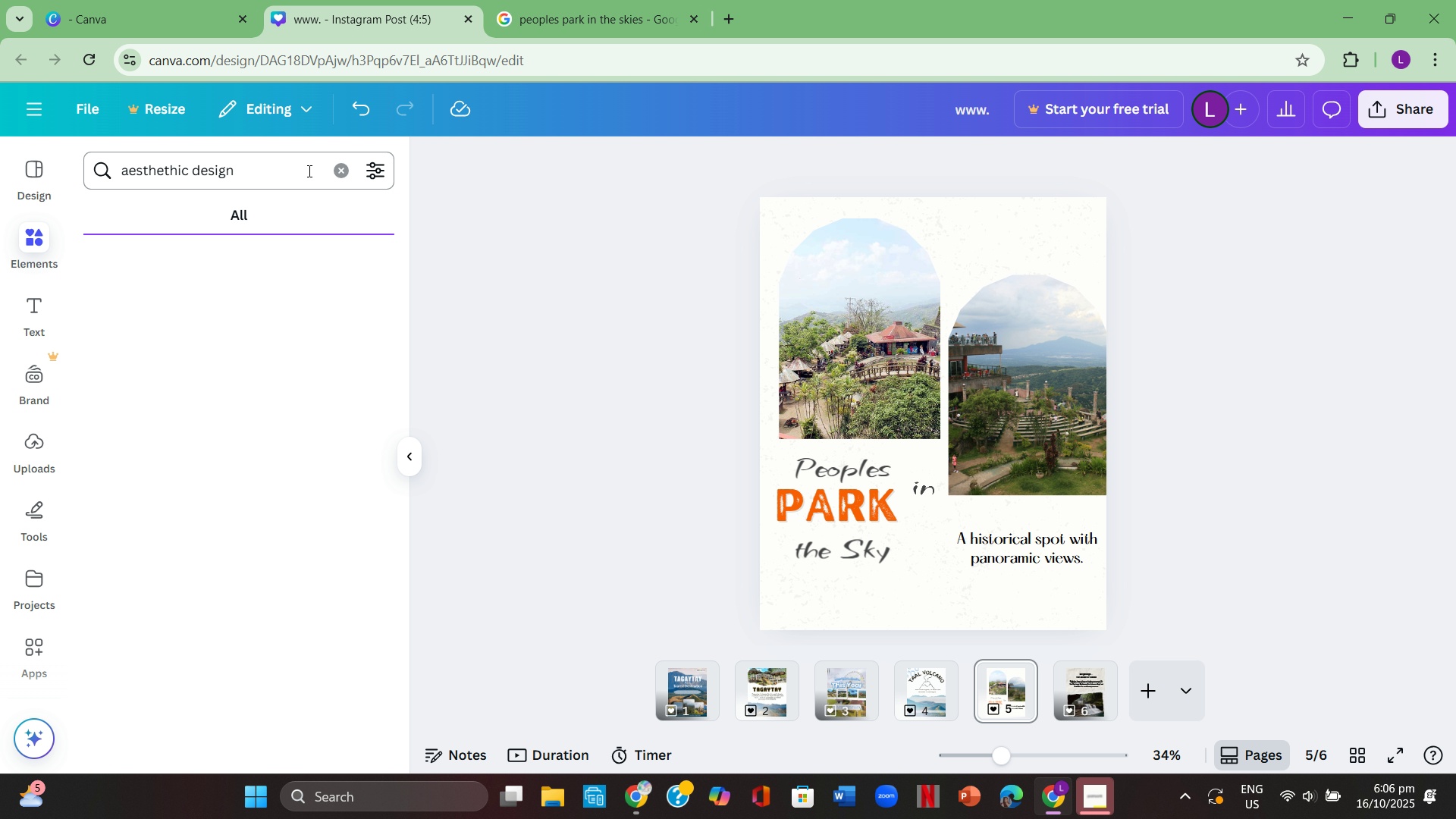 
key(Enter)
 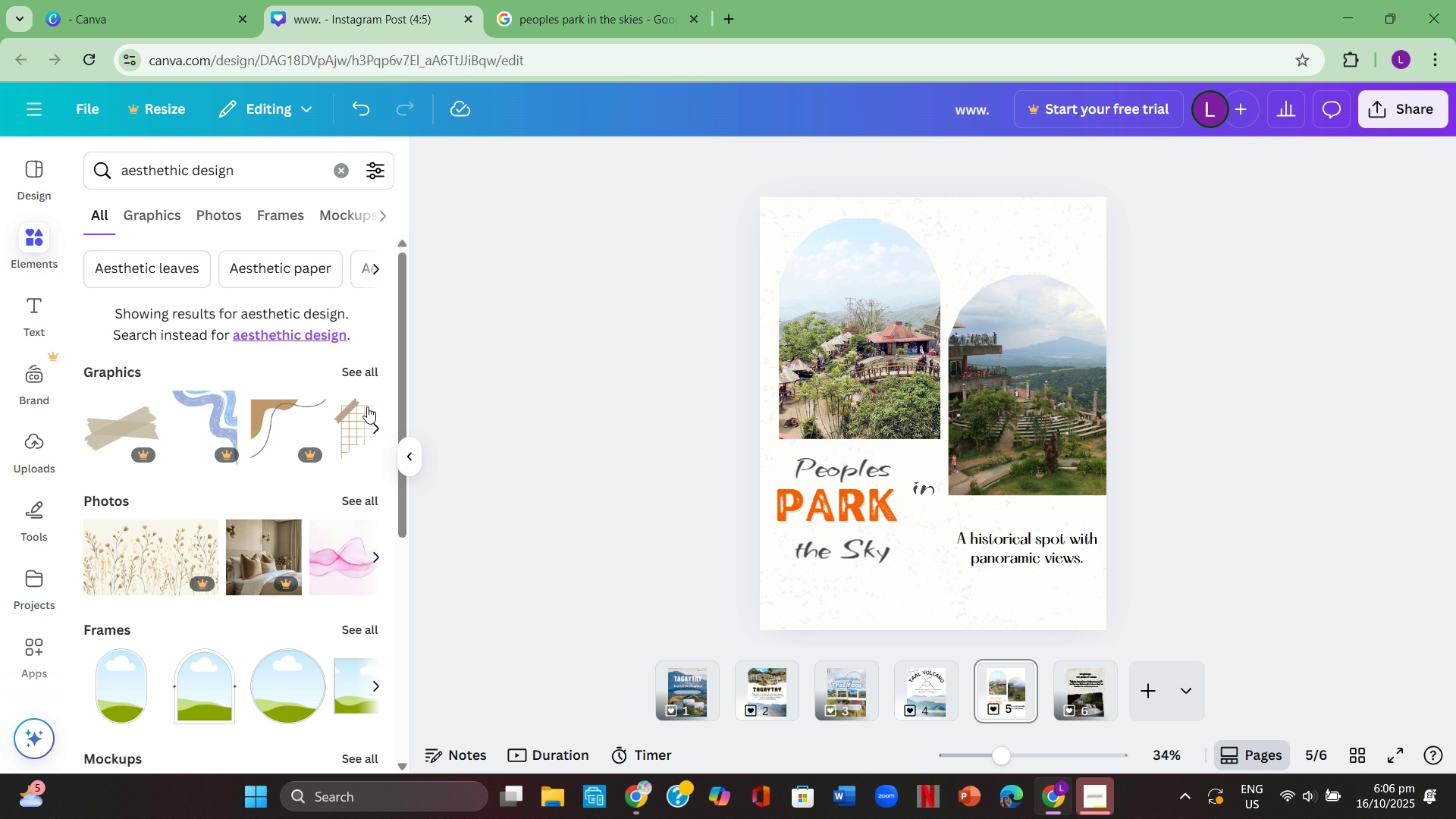 
left_click([363, 371])
 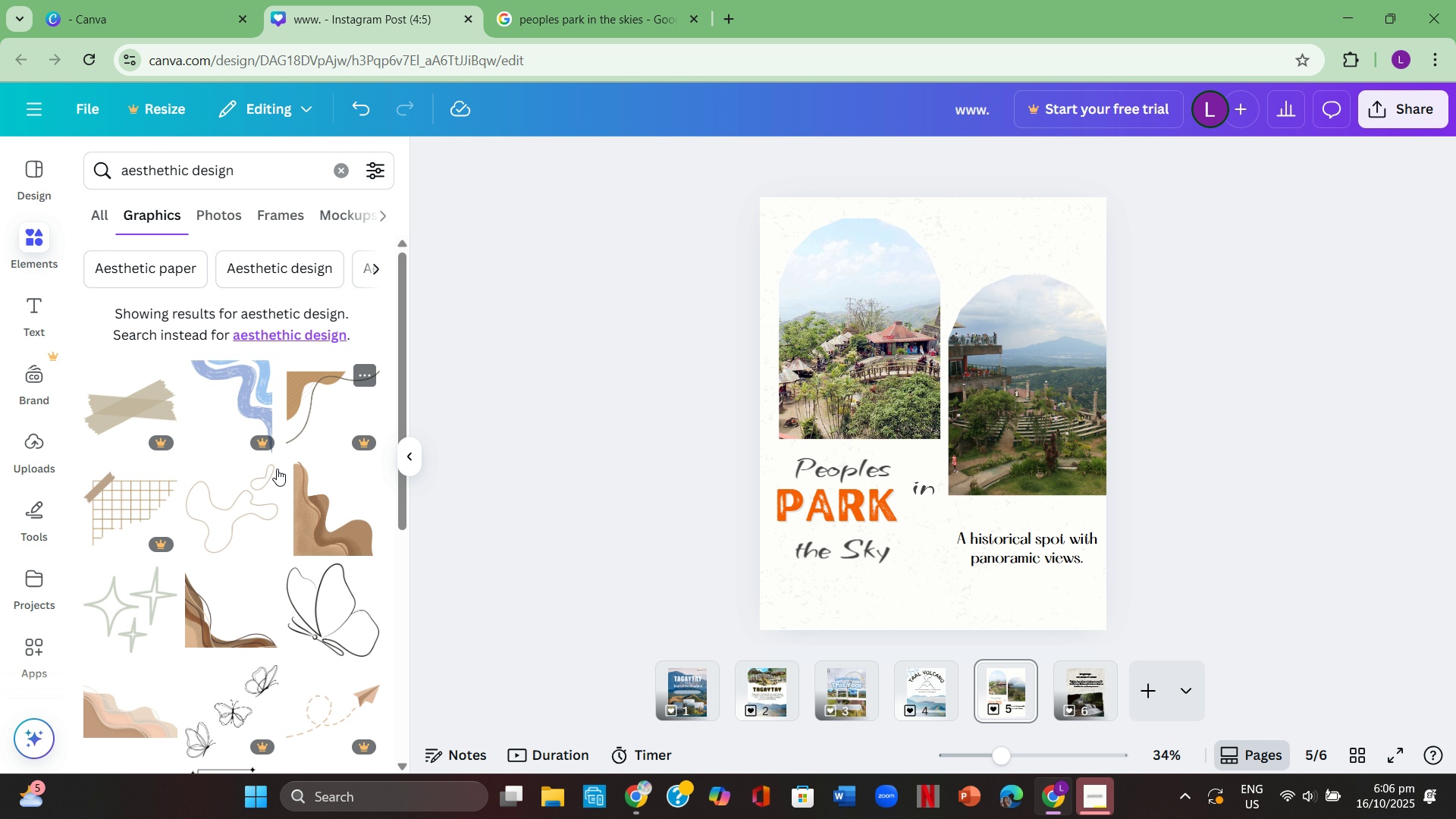 
scroll: coordinate [267, 510], scroll_direction: down, amount: 1.0
 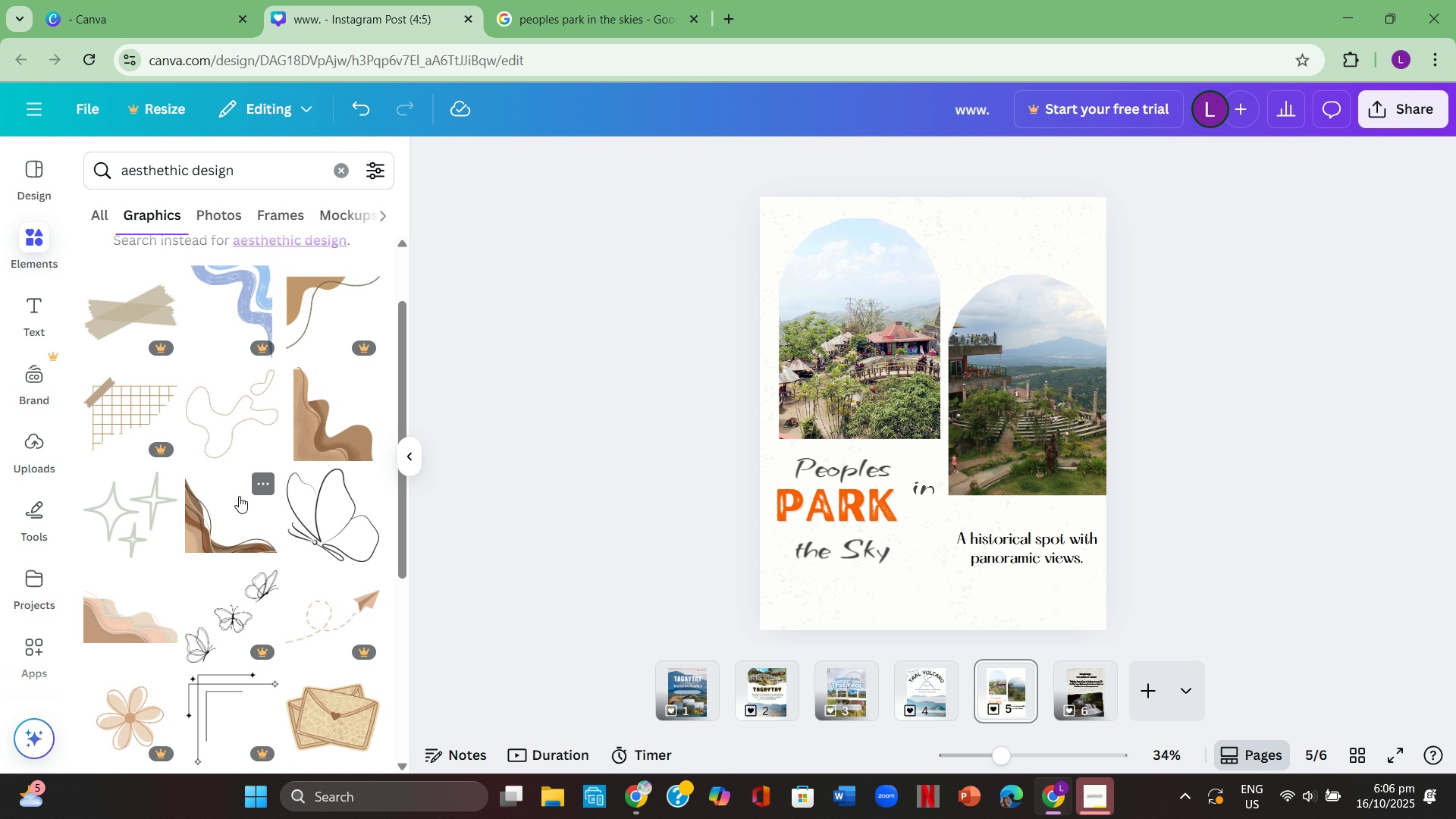 
mouse_move([212, 489])
 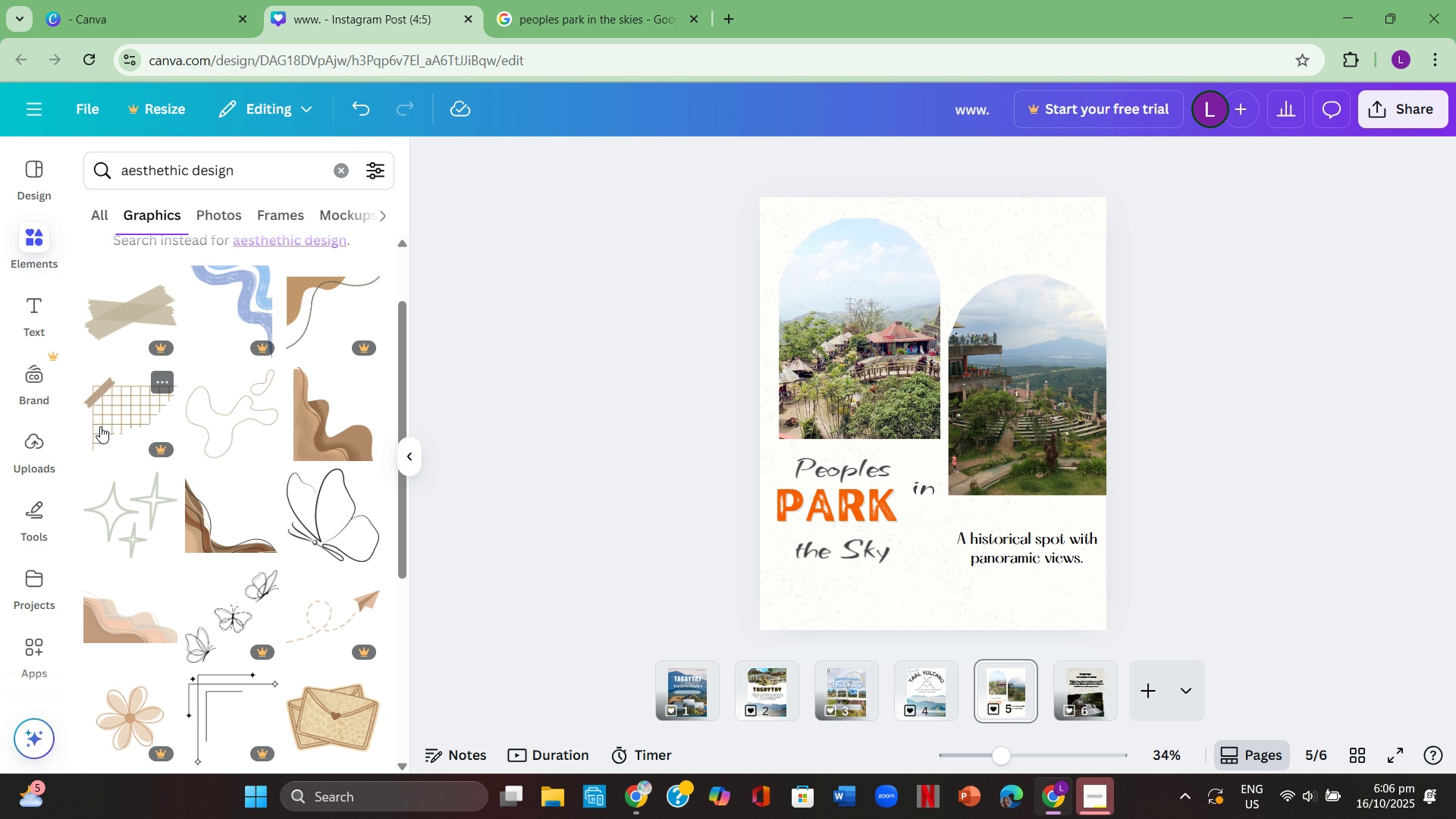 
left_click([108, 430])
 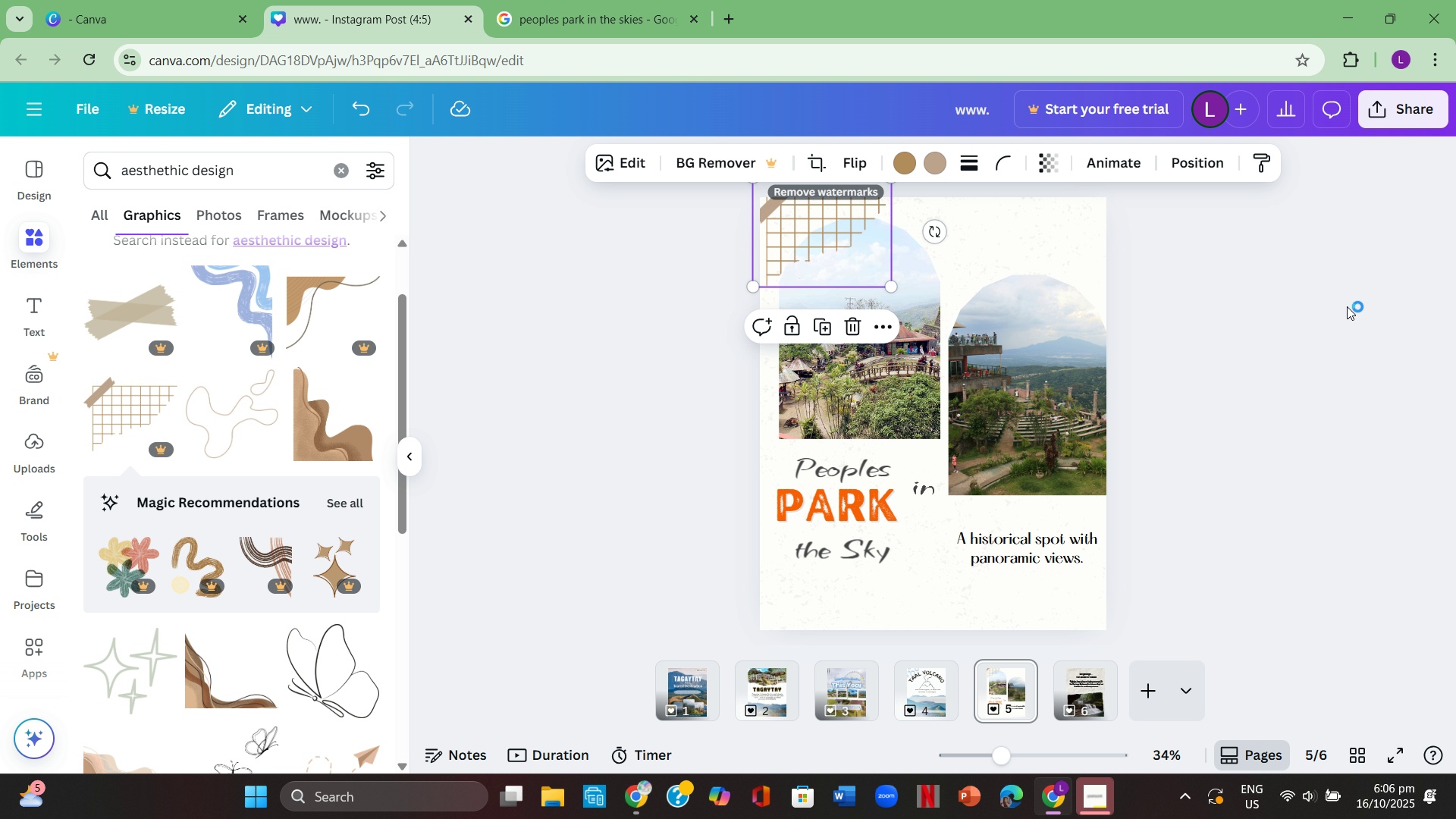 
wait(5.09)
 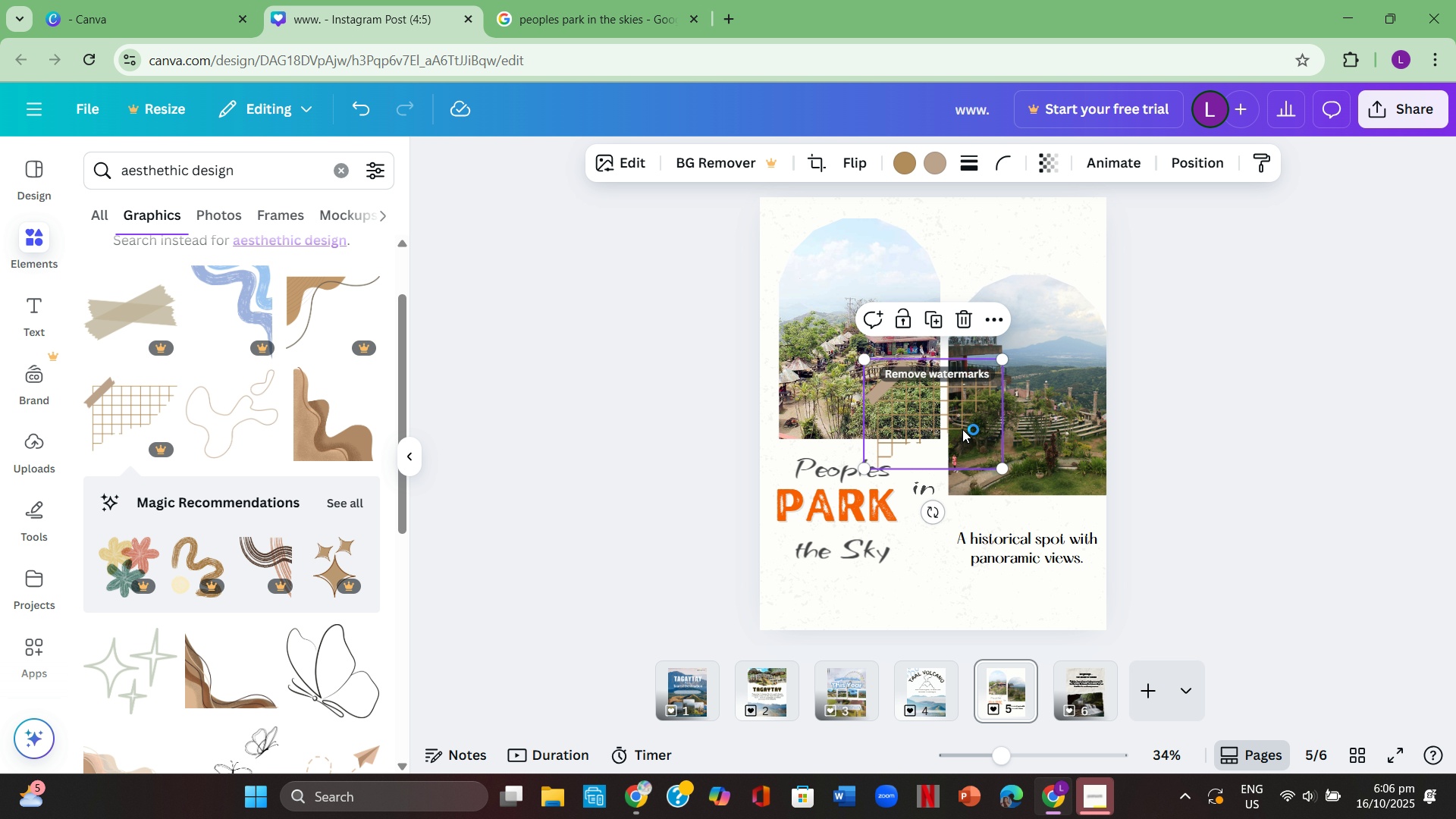 
left_click([833, 220])
 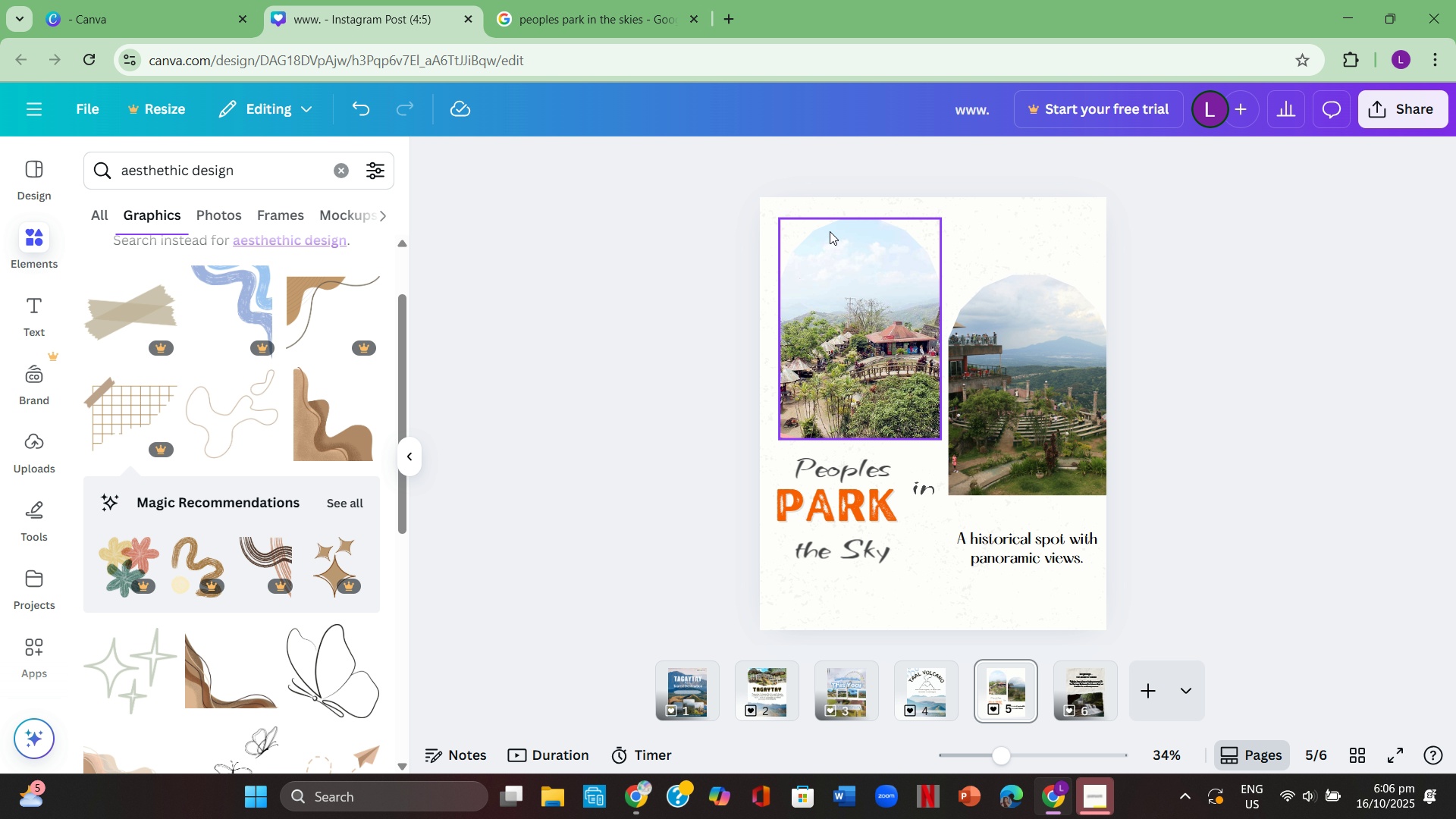 
key(Backspace)
 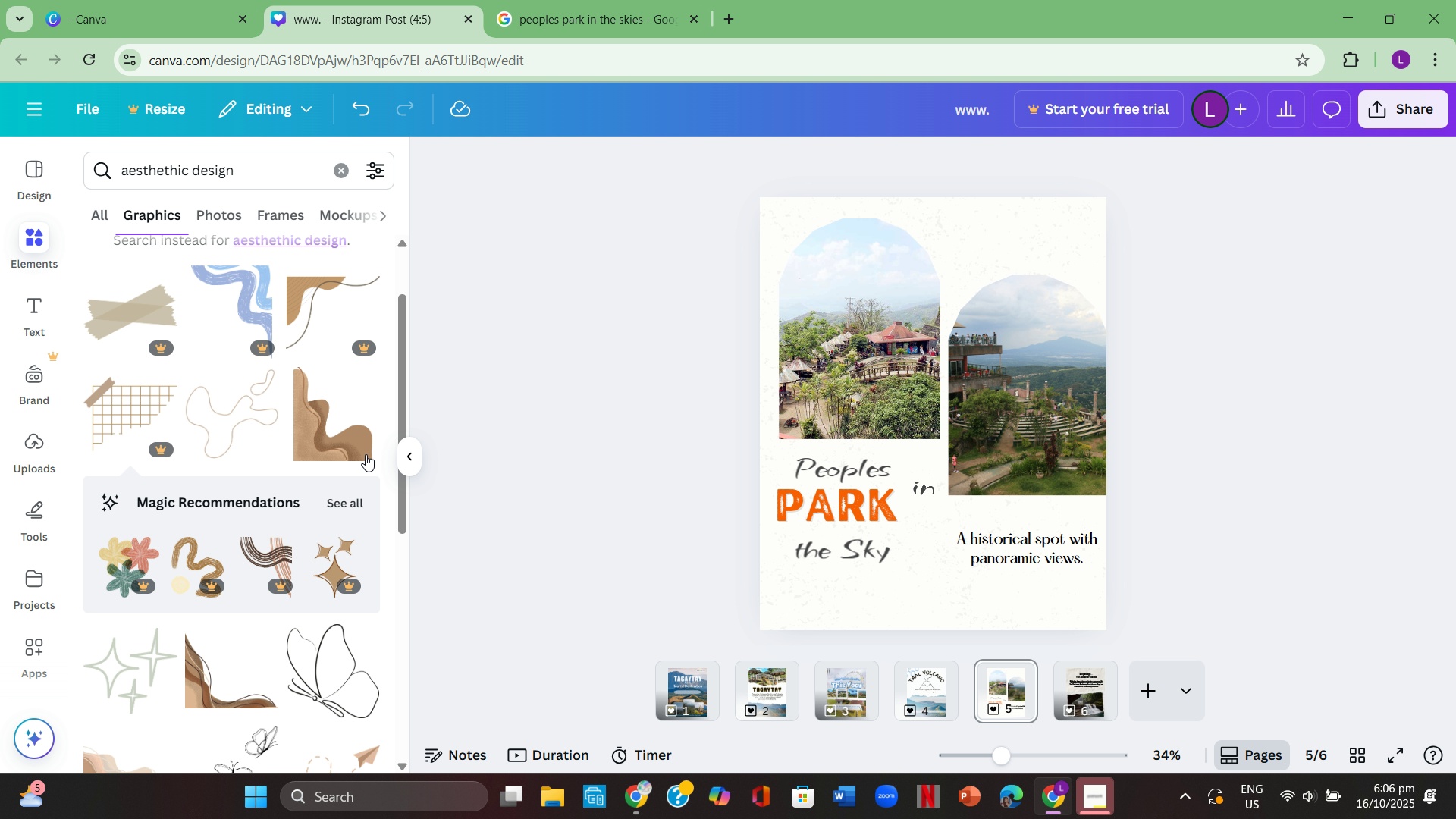 
scroll: coordinate [309, 468], scroll_direction: down, amount: 8.0
 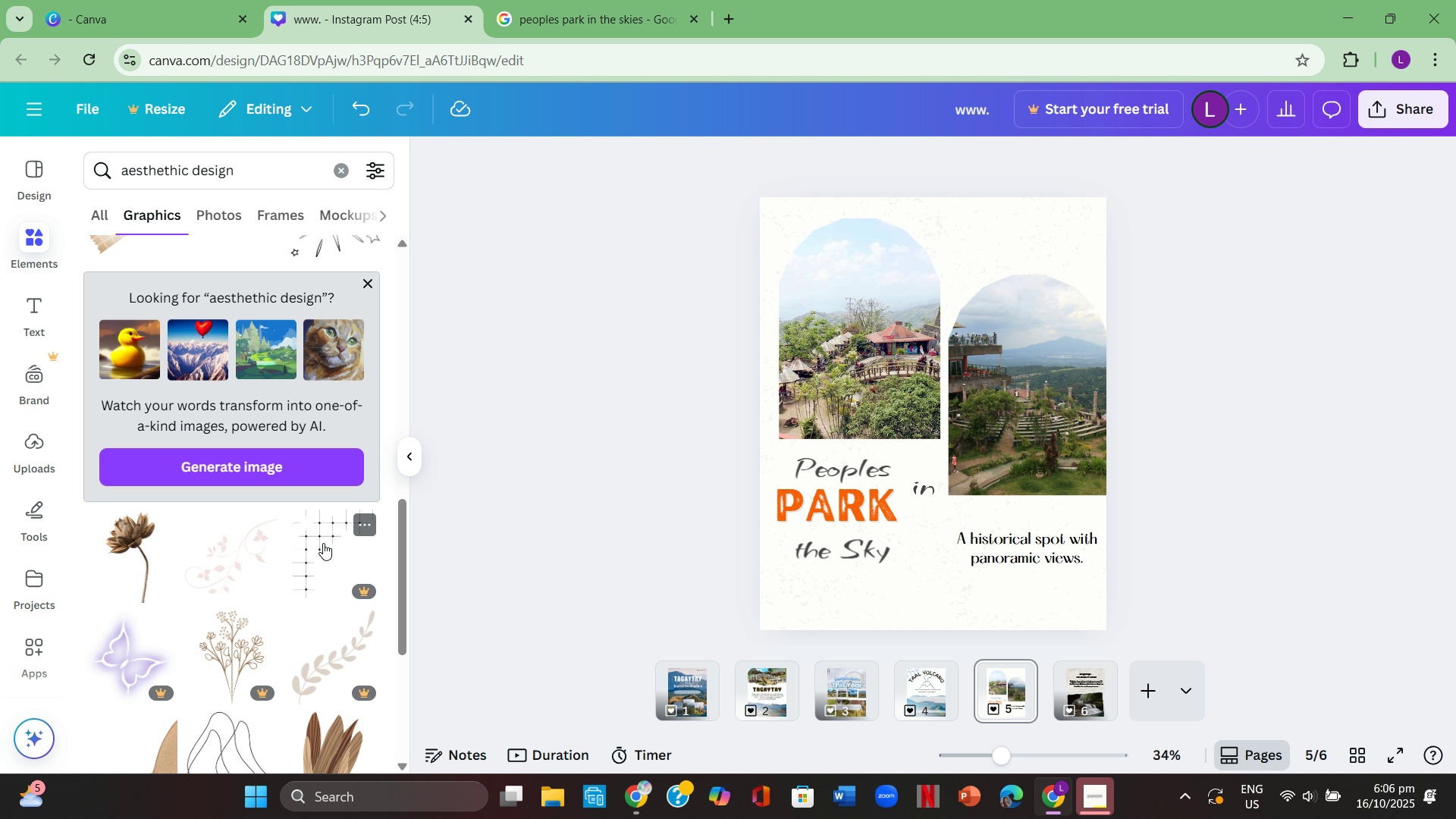 
scroll: coordinate [260, 506], scroll_direction: down, amount: 7.0
 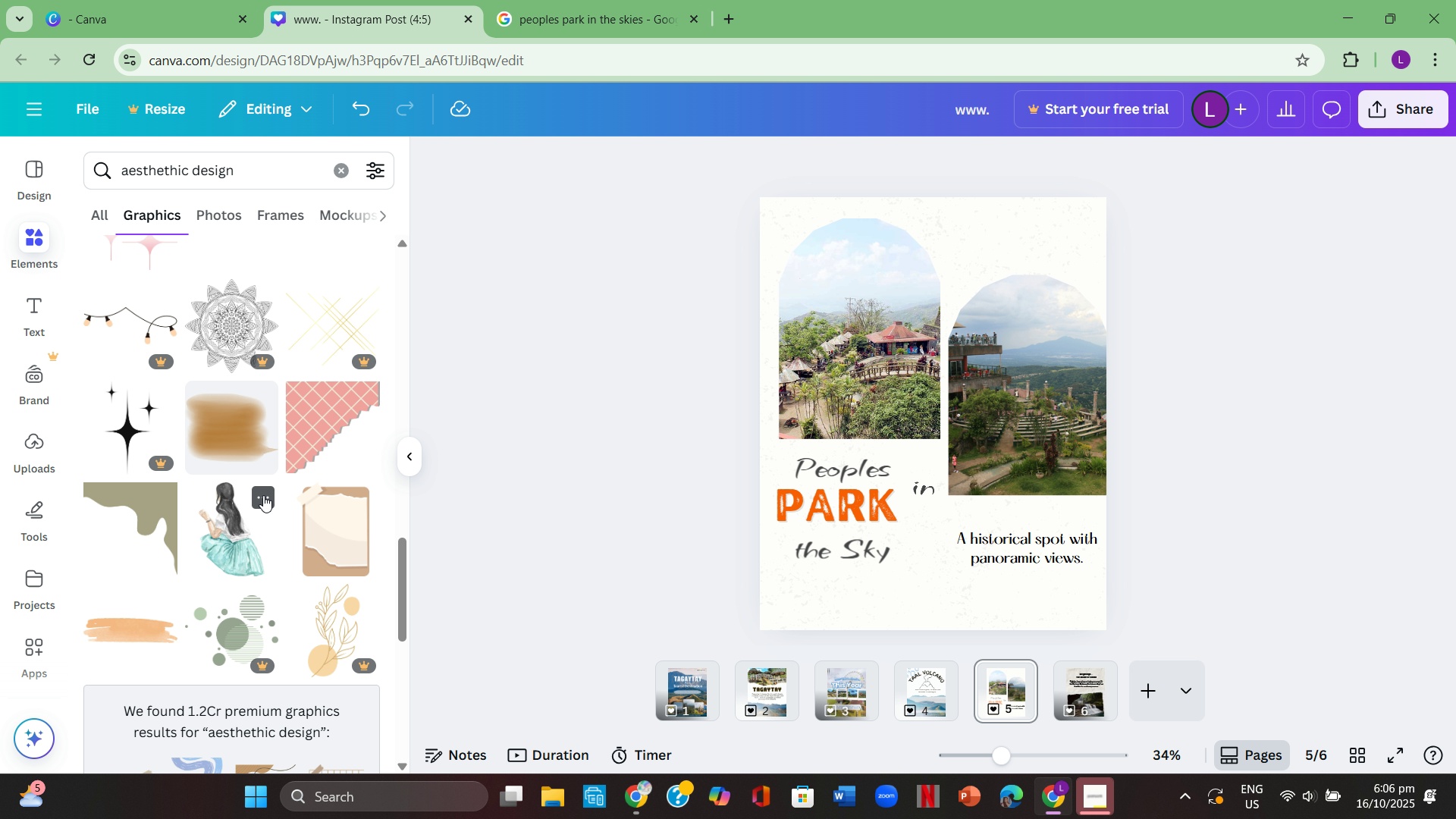 
scroll: coordinate [280, 391], scroll_direction: up, amount: 2.0
 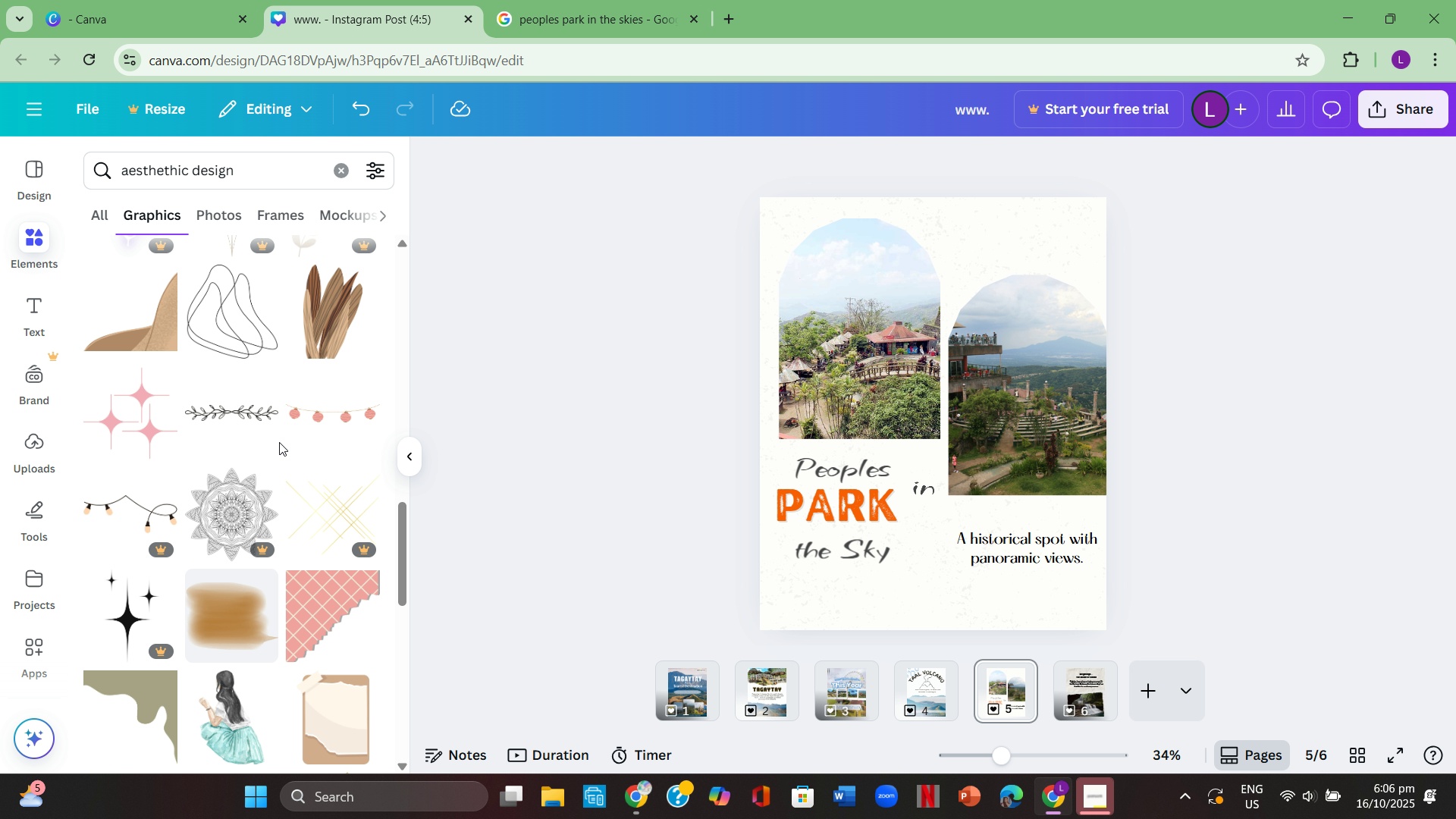 
scroll: coordinate [281, 437], scroll_direction: down, amount: 5.0
 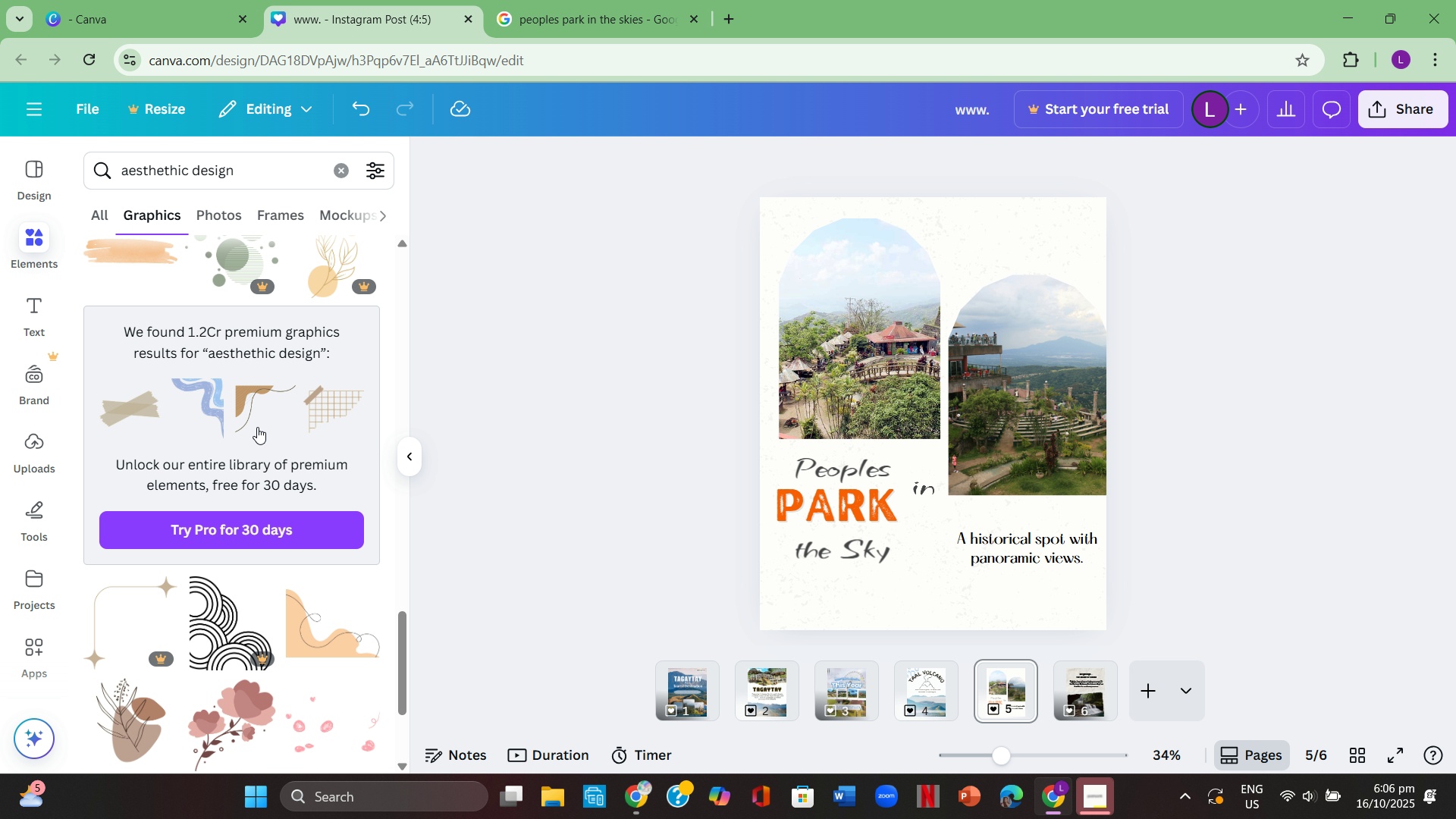 
scroll: coordinate [143, 343], scroll_direction: up, amount: 1.0
 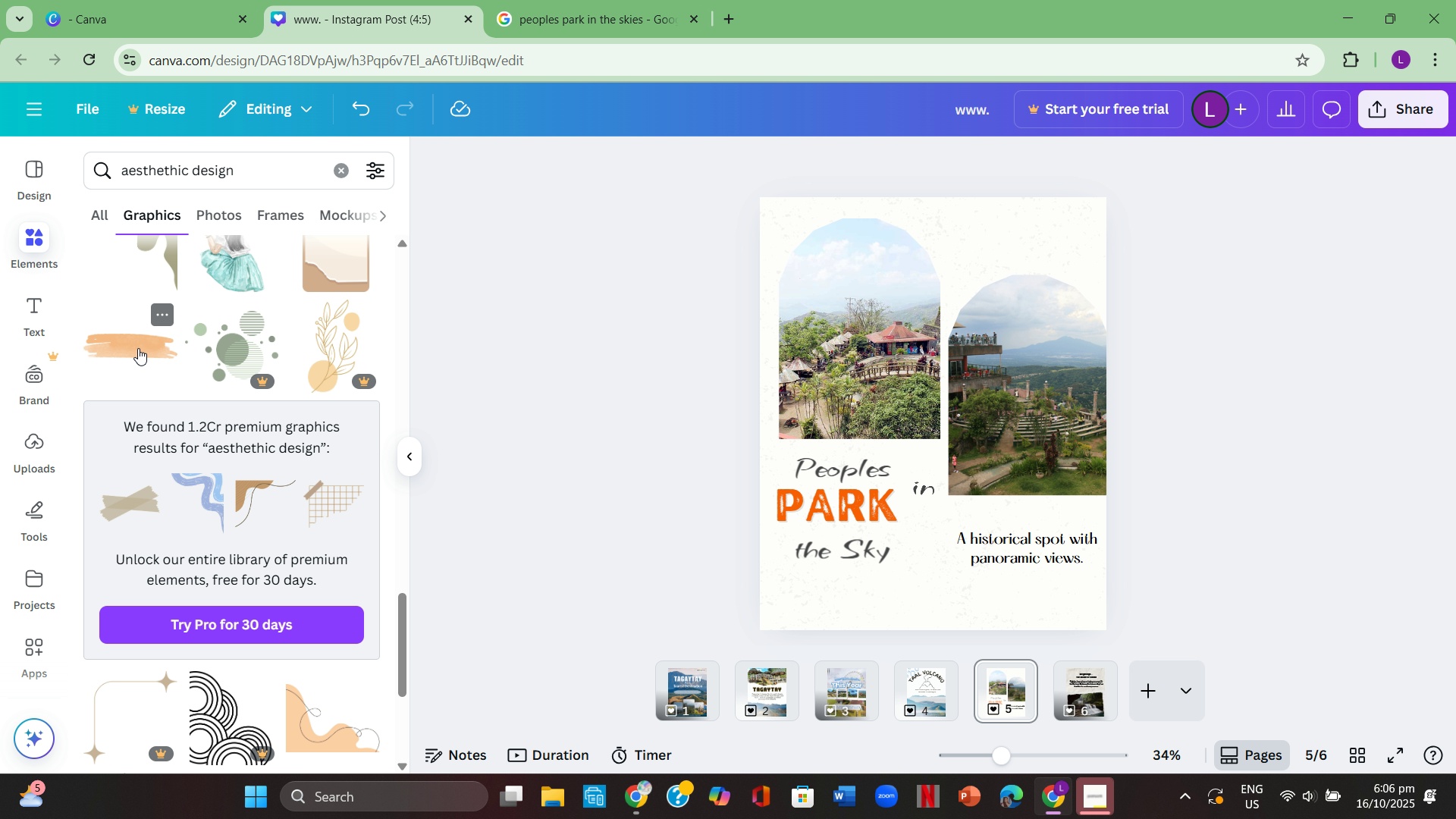 
scroll: coordinate [303, 538], scroll_direction: down, amount: 2.0
 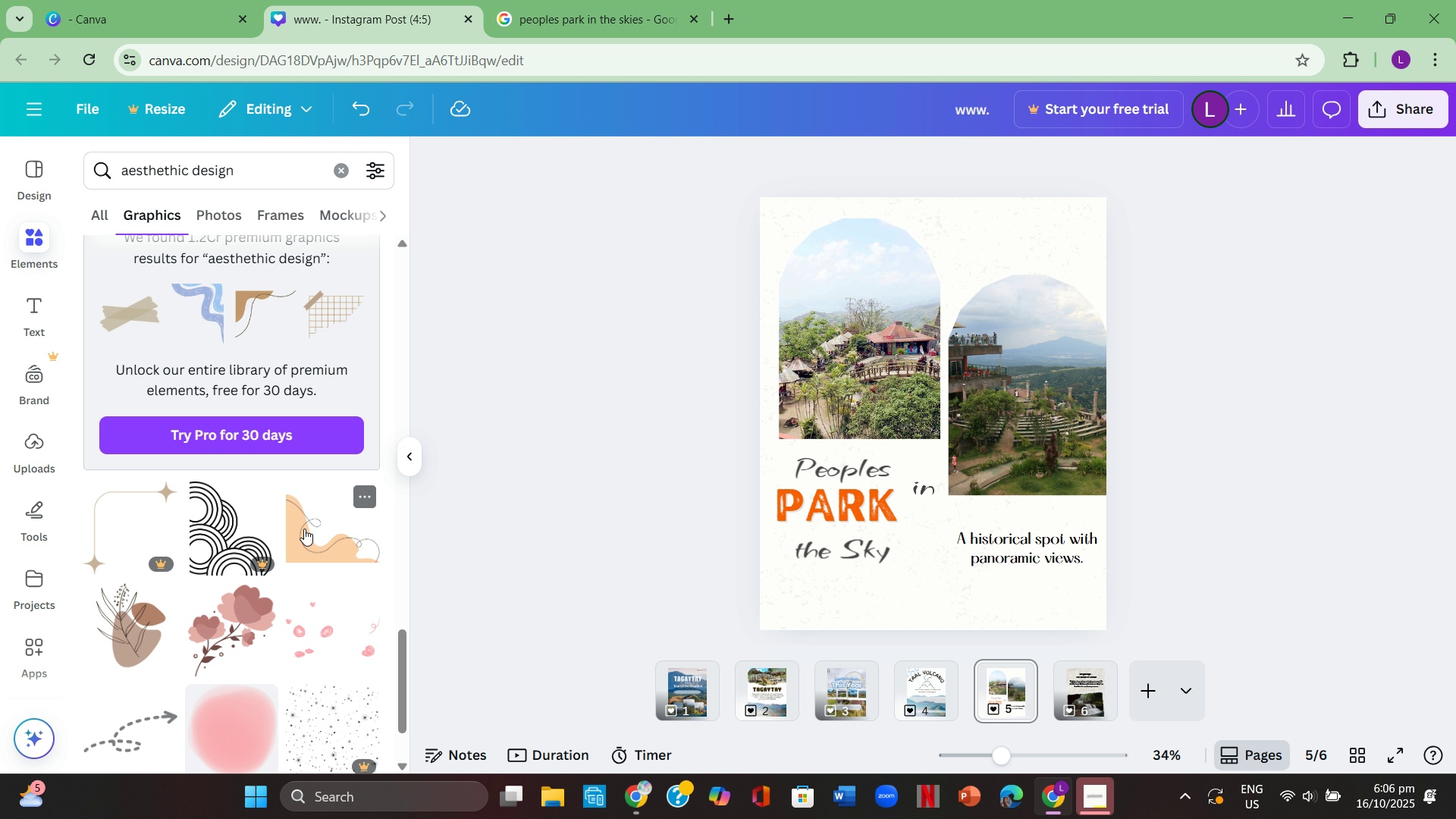 
scroll: coordinate [304, 529], scroll_direction: up, amount: 1.0
 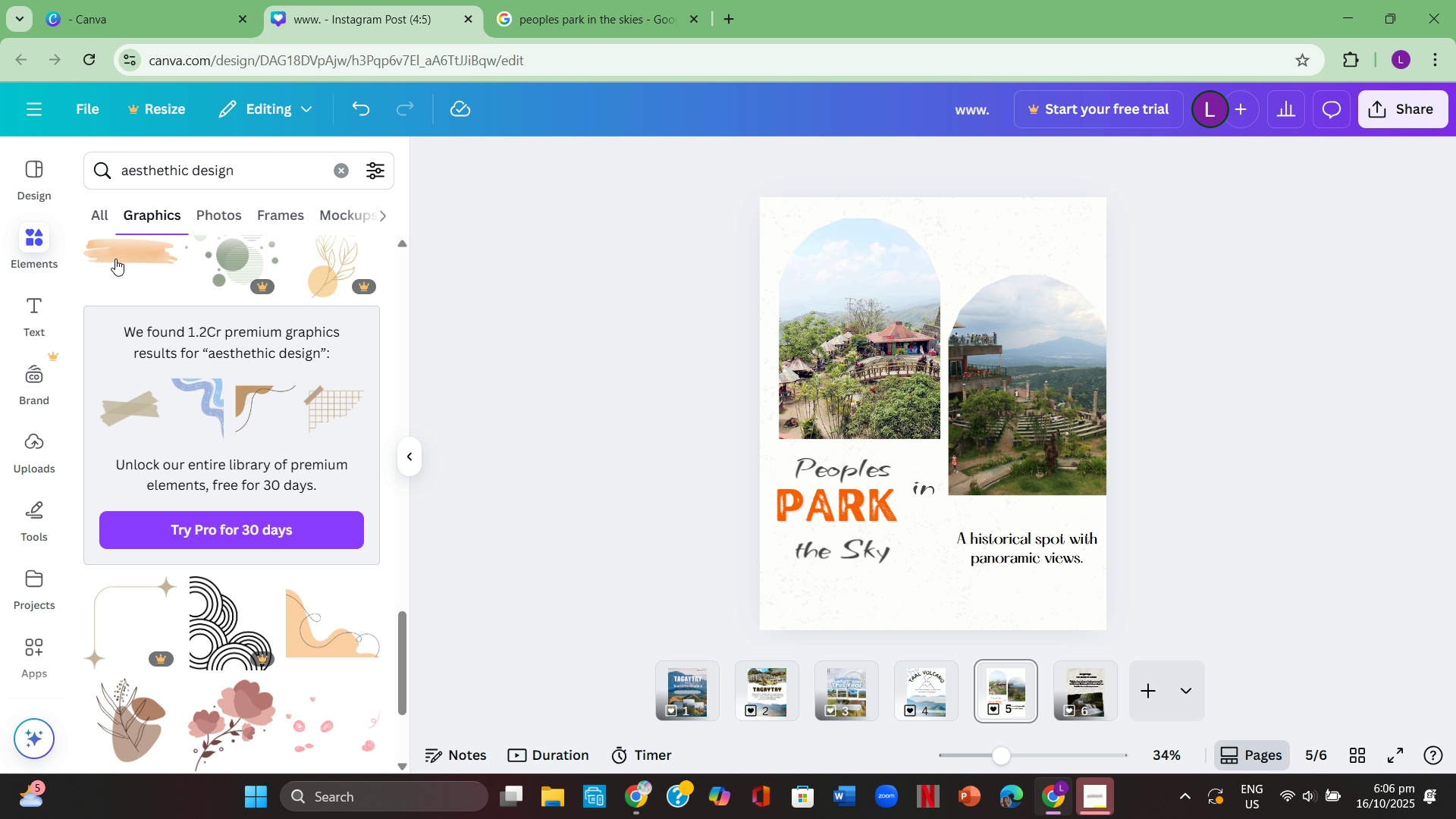 
left_click([115, 250])
 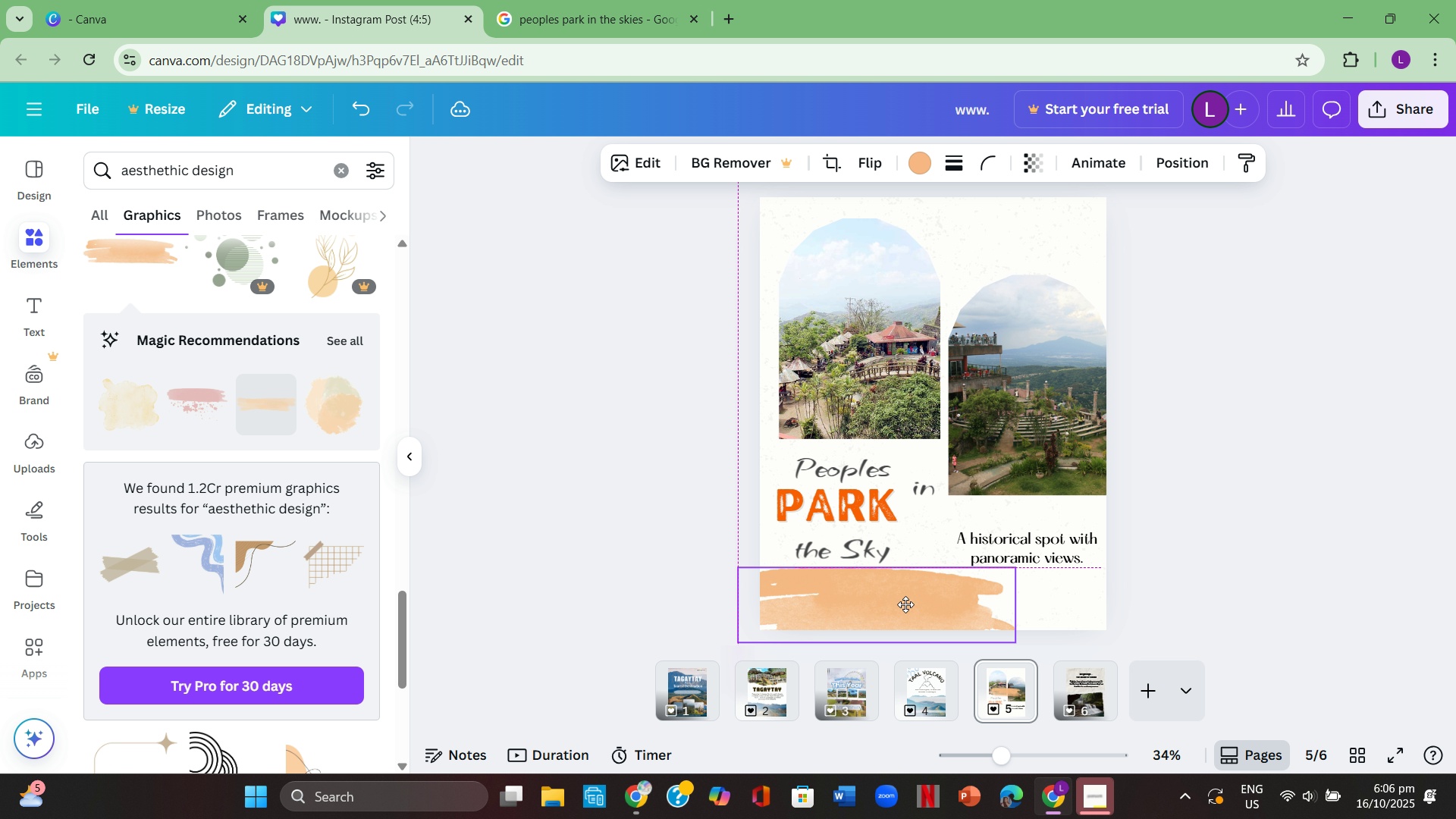 
left_click([1059, 600])
 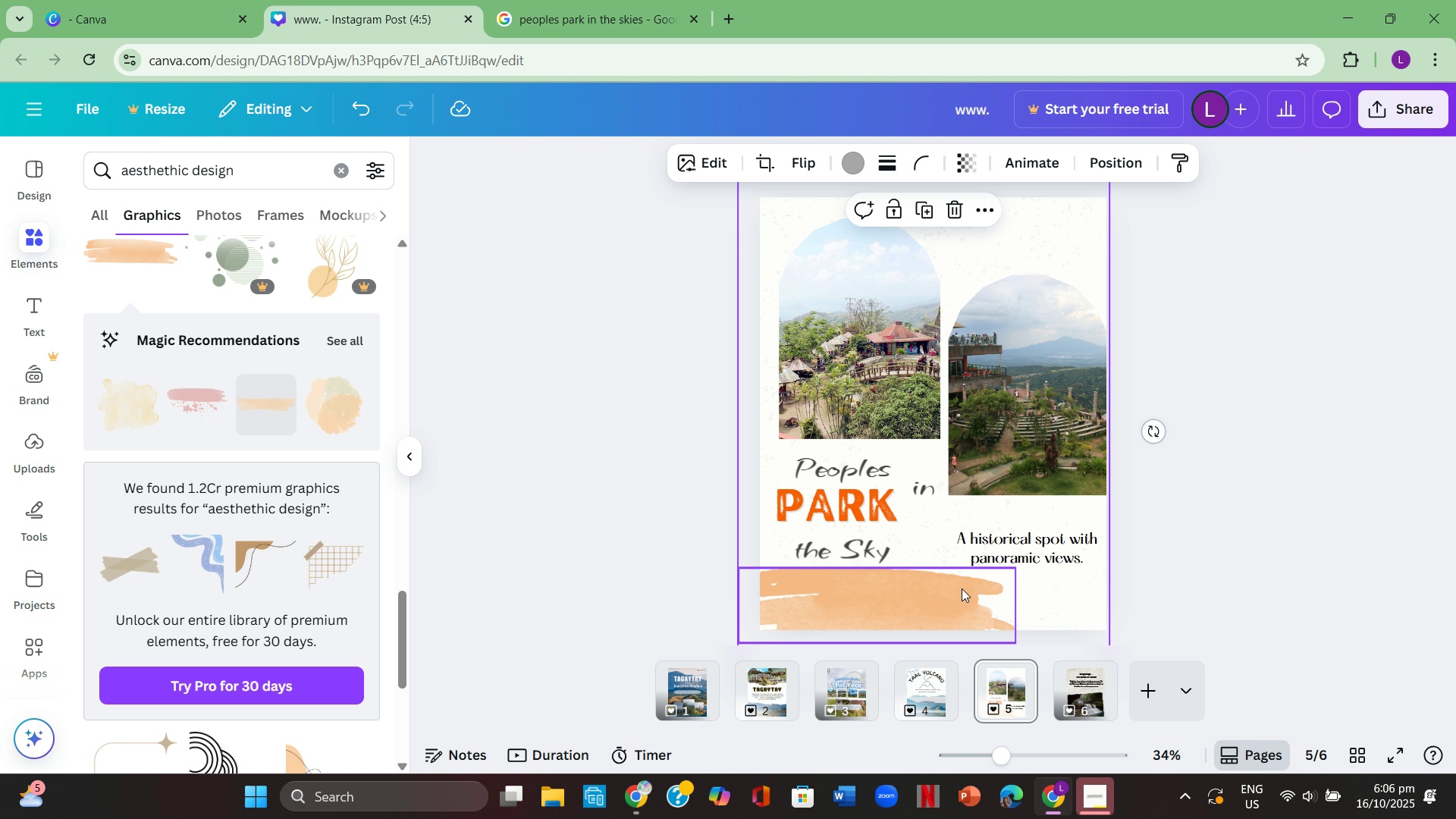 
left_click([959, 586])
 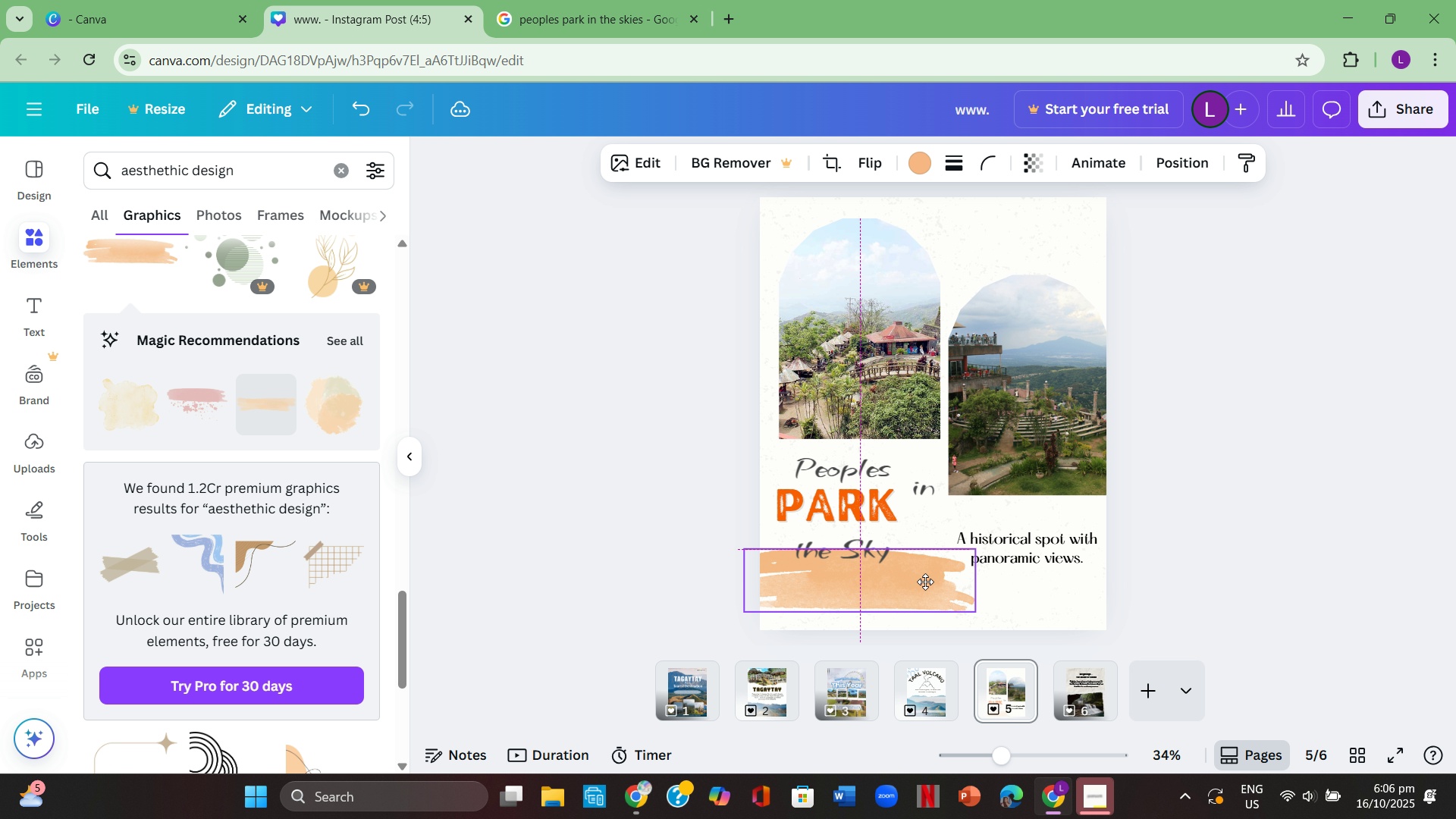 
left_click([634, 549])
 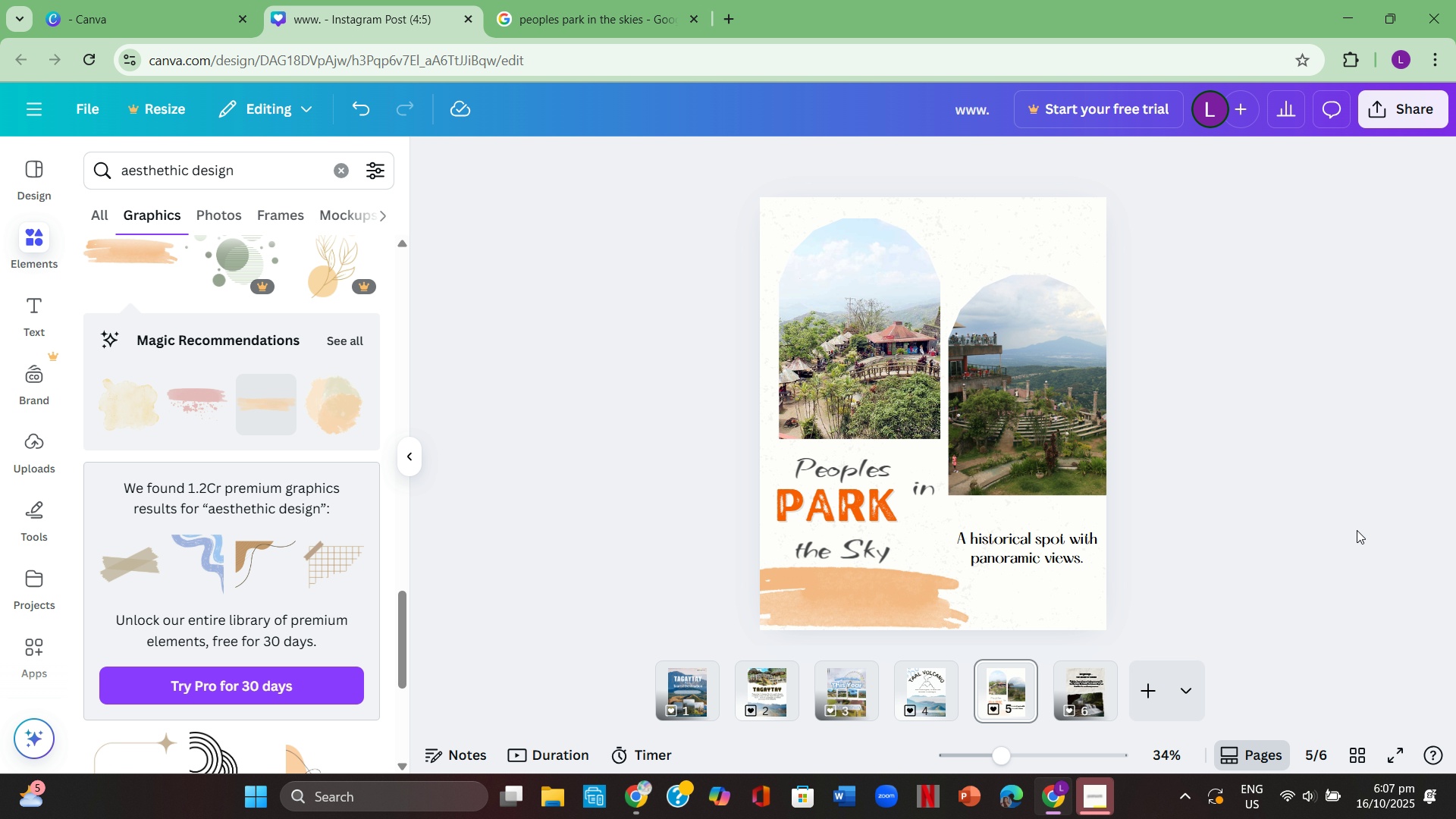 
scroll: coordinate [231, 513], scroll_direction: down, amount: 9.0
 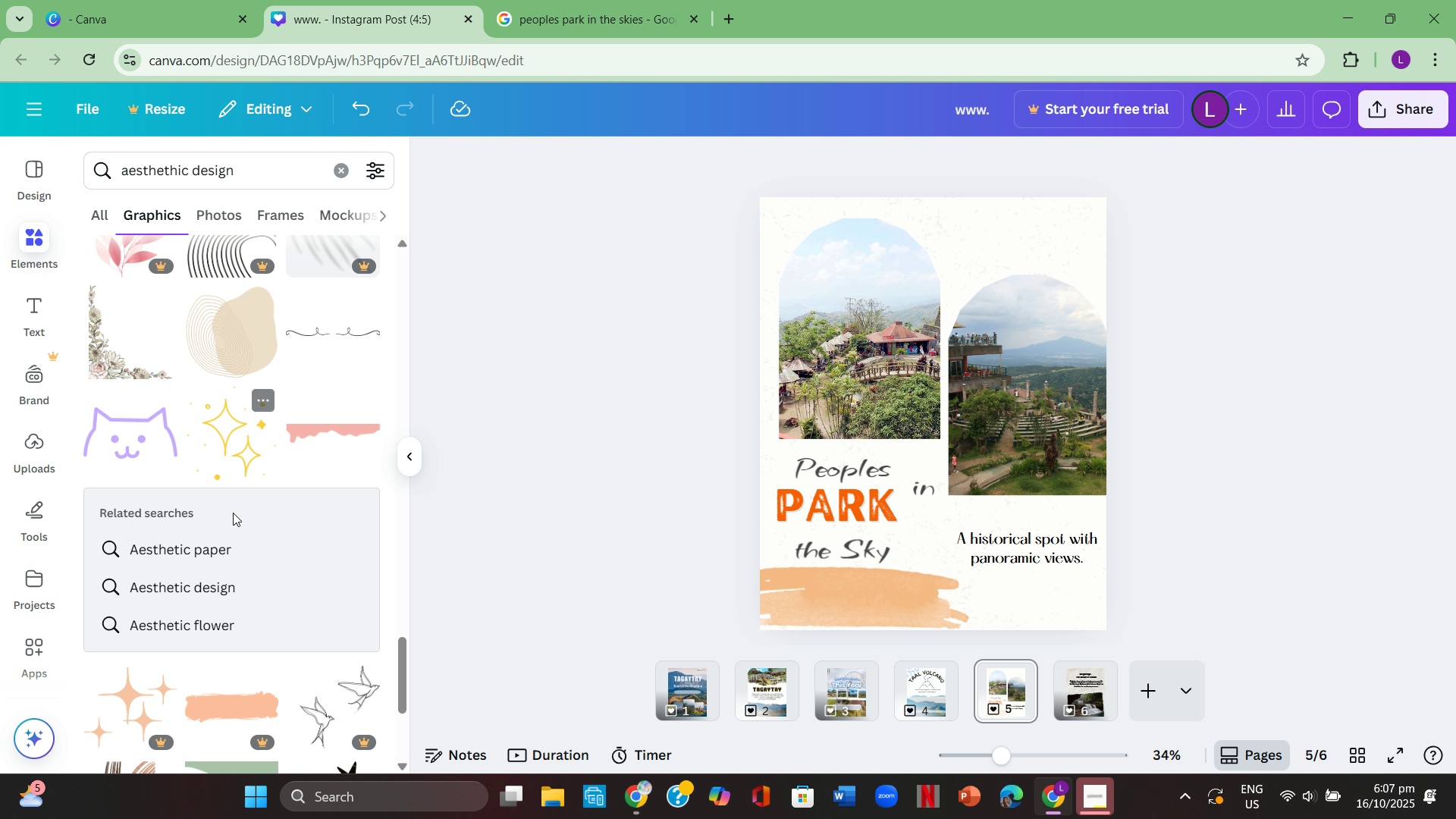 
scroll: coordinate [238, 495], scroll_direction: down, amount: 5.0
 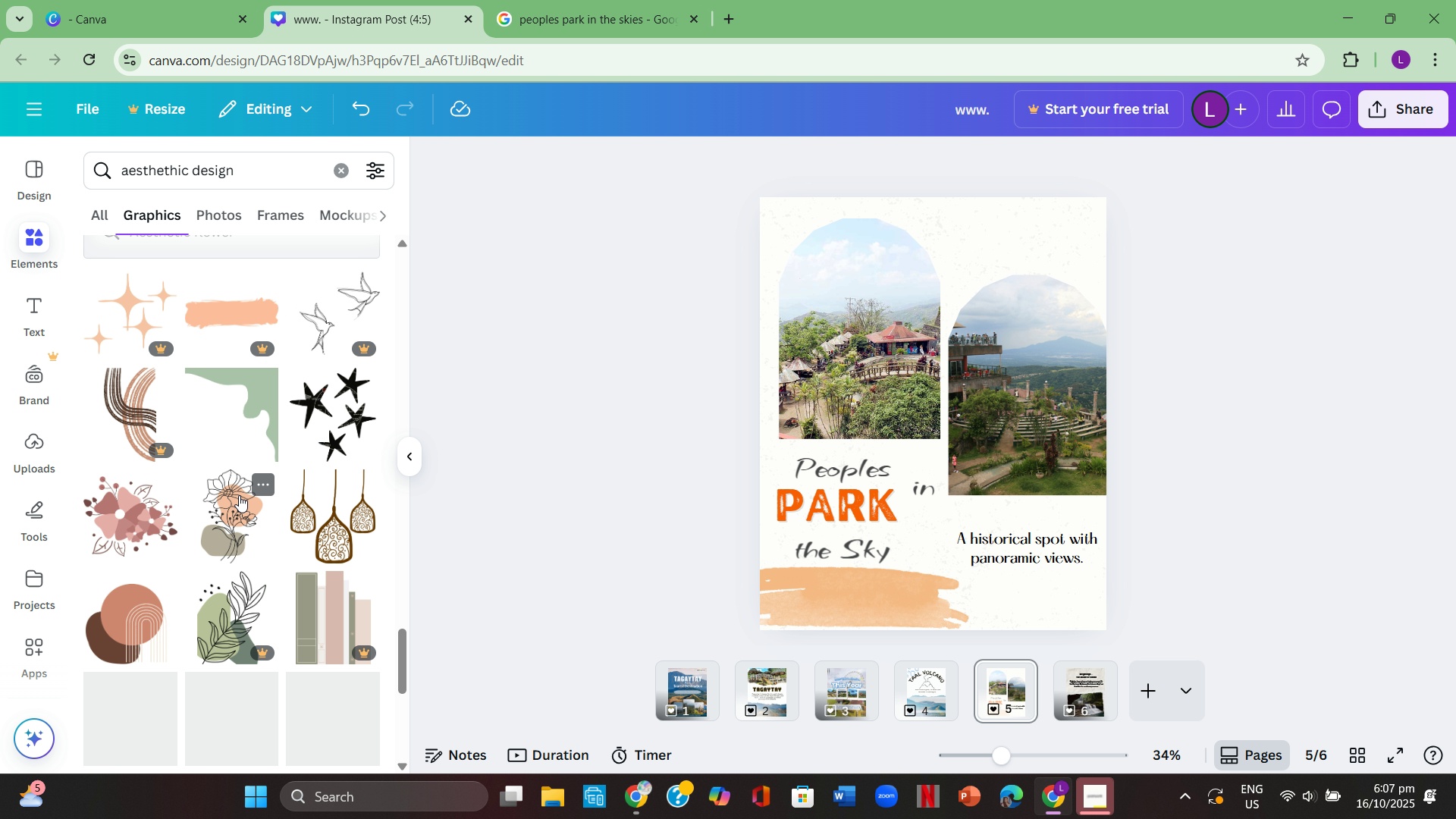 
scroll: coordinate [246, 481], scroll_direction: up, amount: 5.0
 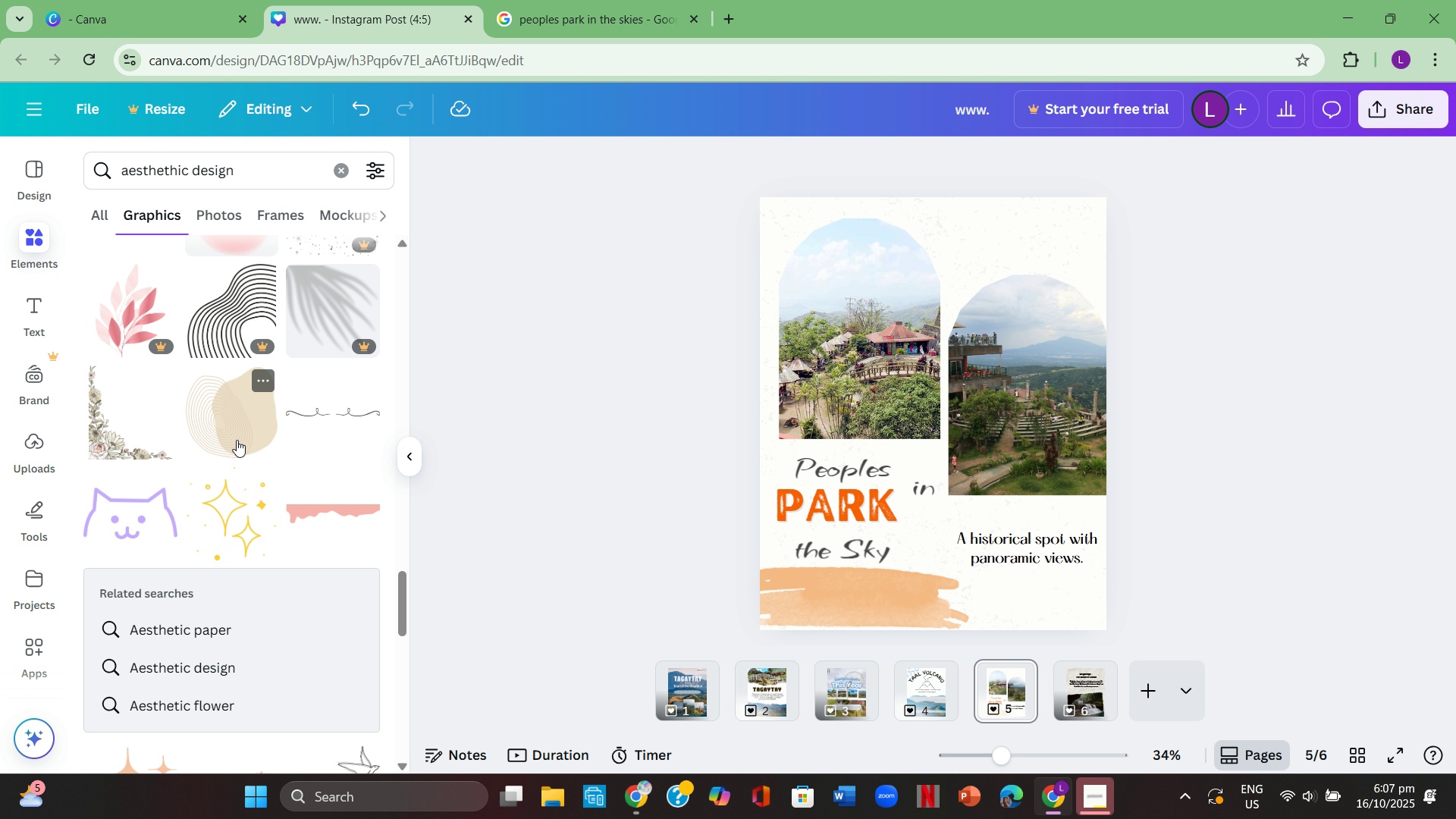 
left_click([237, 440])
 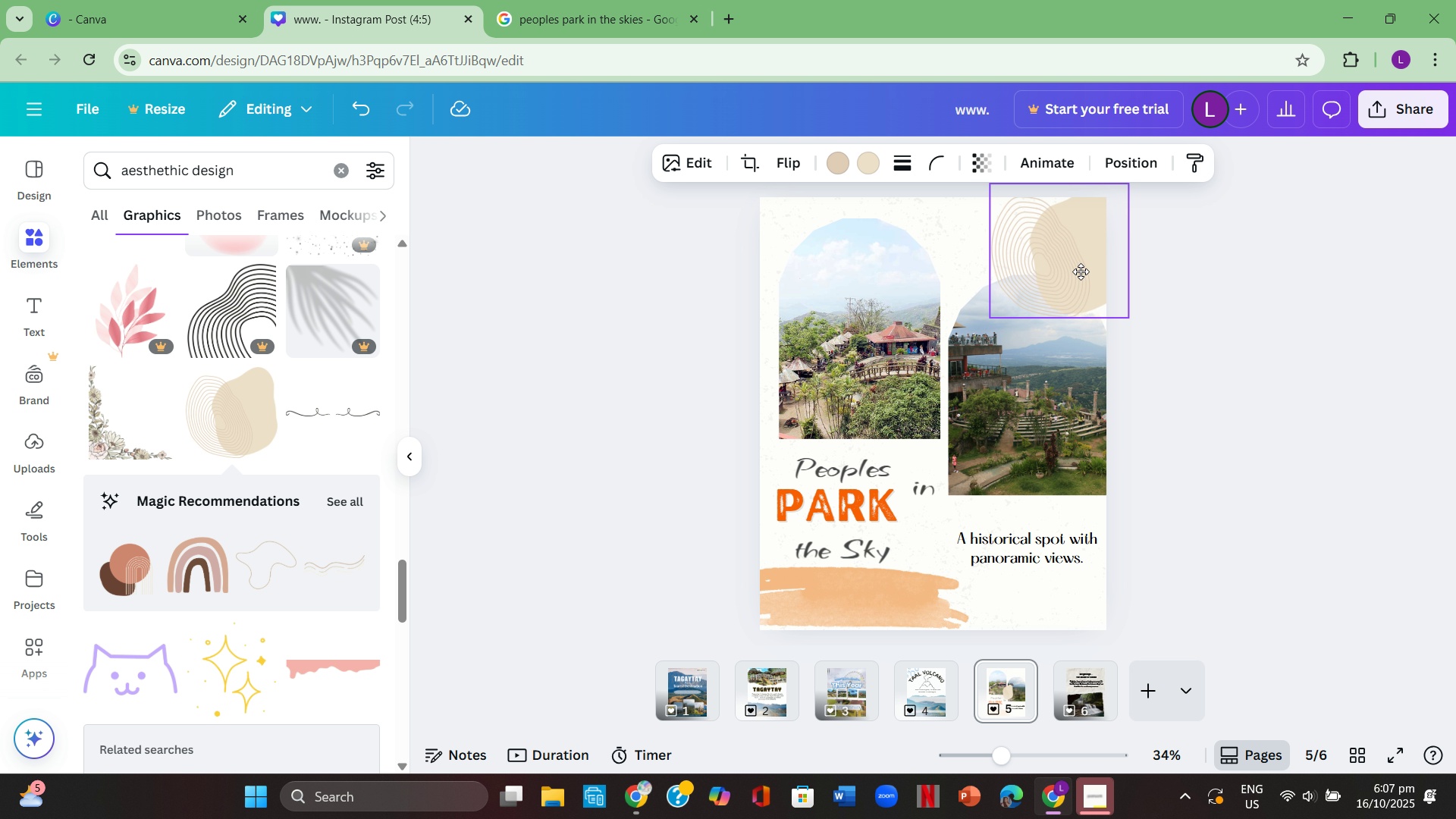 
left_click([1335, 309])
 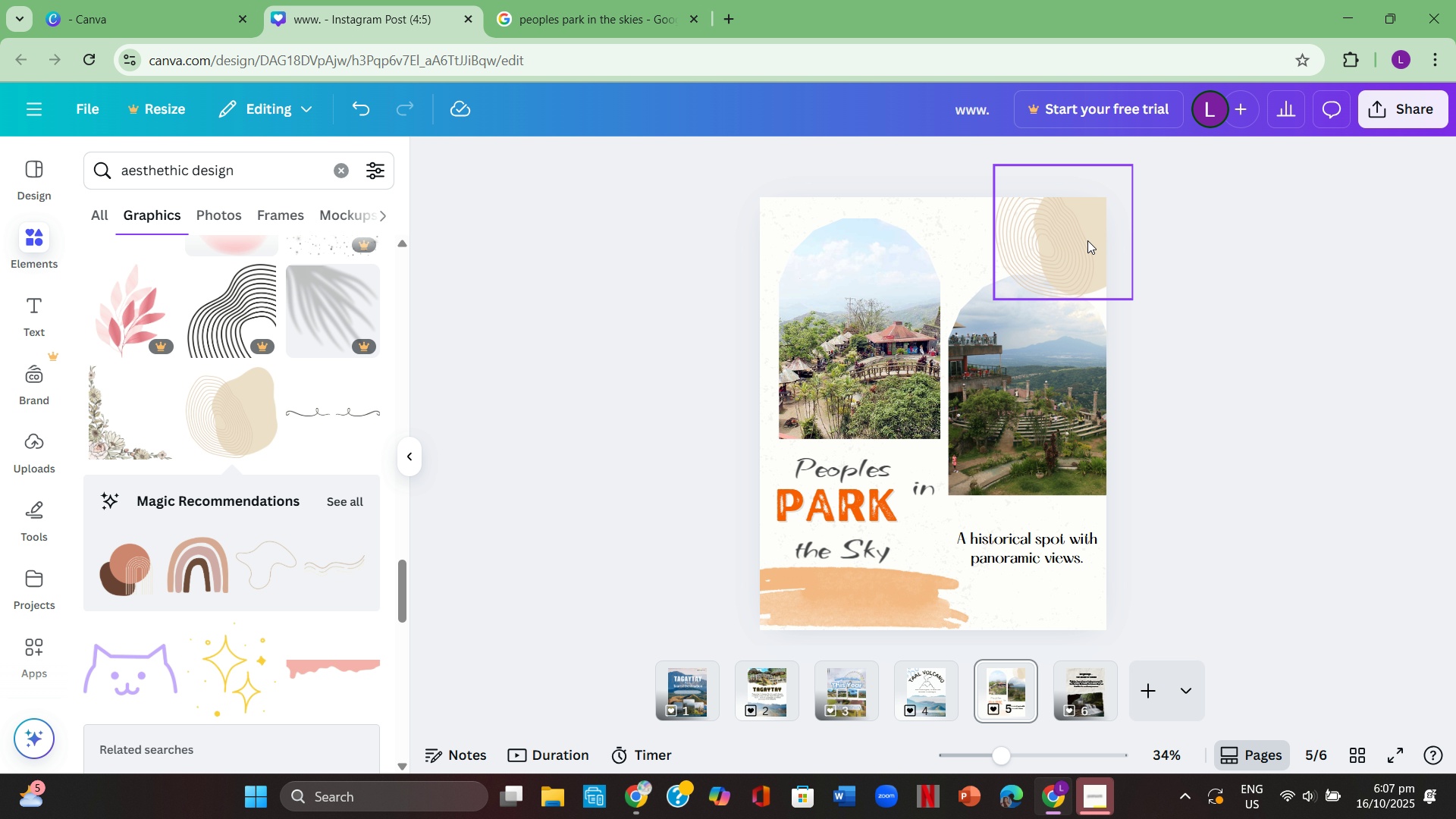 
left_click([1070, 238])
 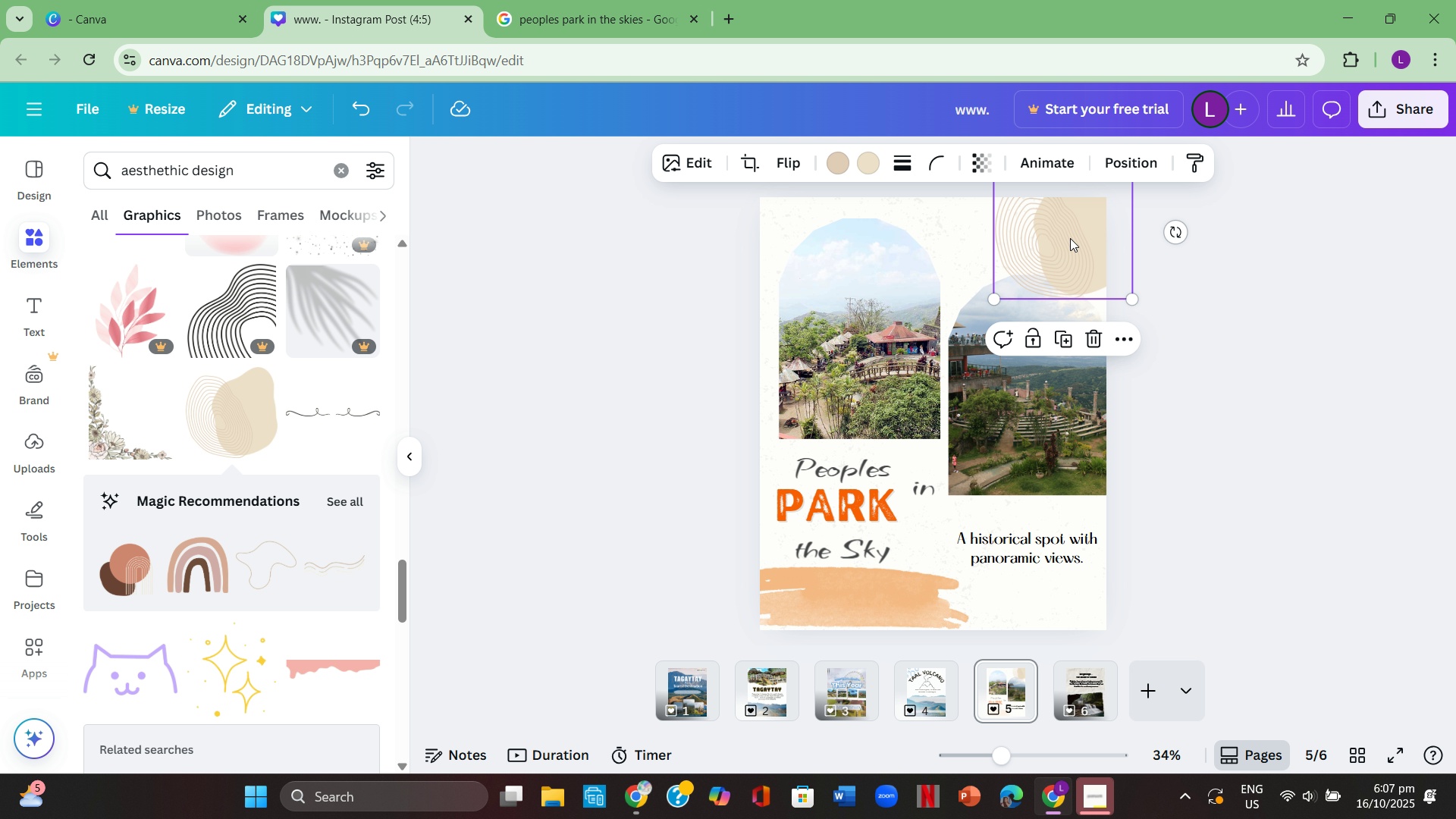 
key(Backspace)
 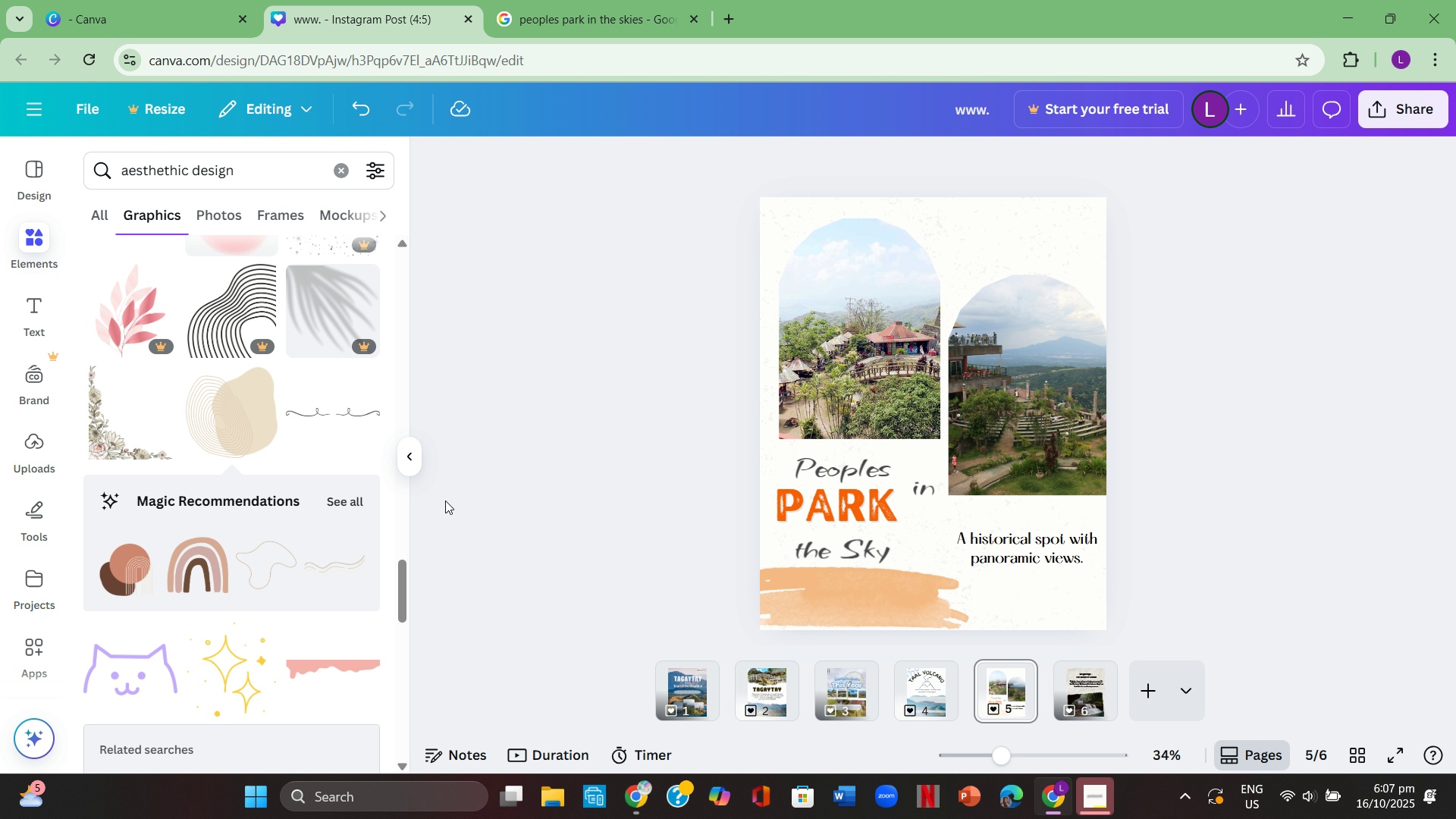 
scroll: coordinate [303, 369], scroll_direction: down, amount: 19.0
 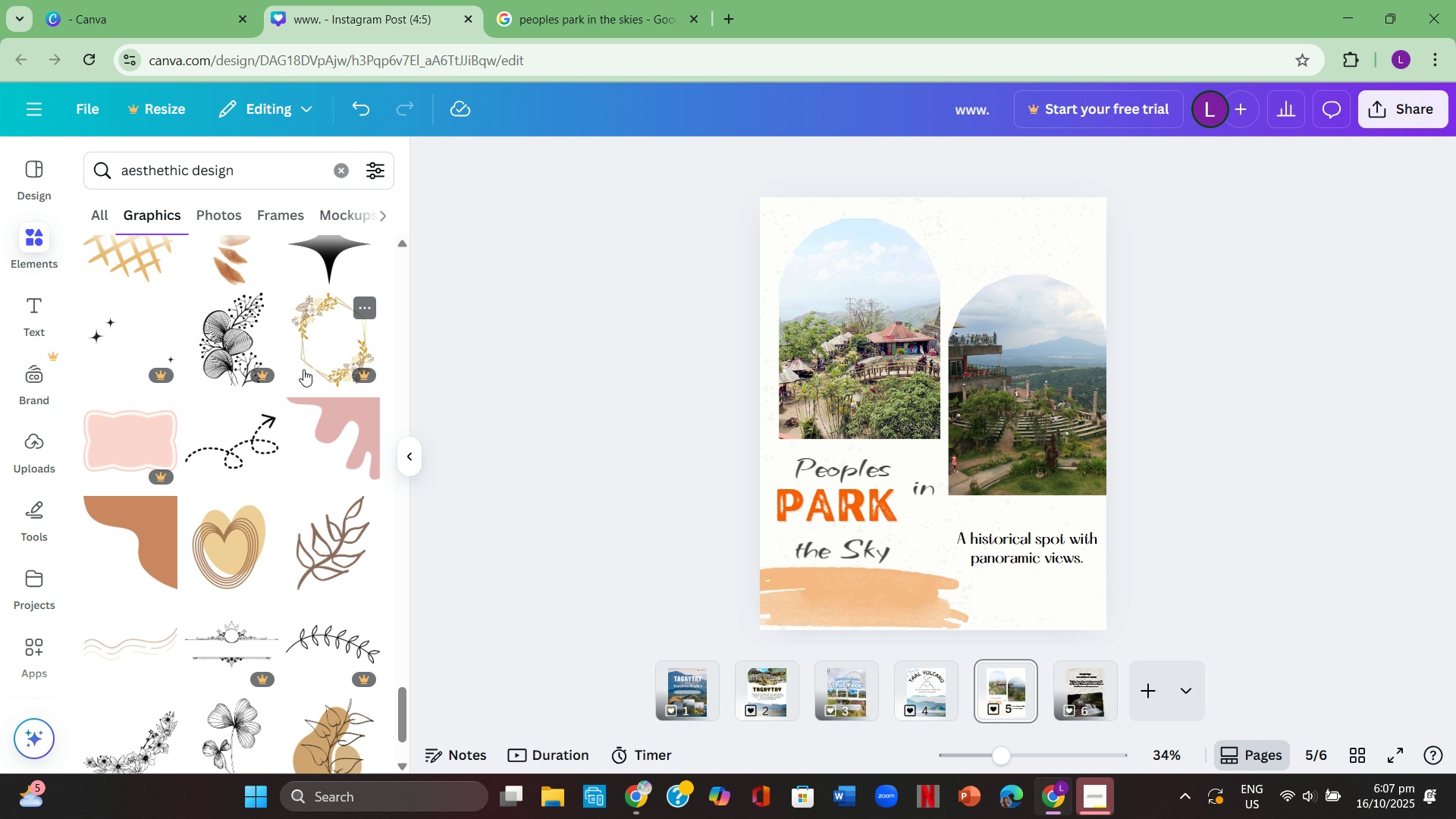 
scroll: coordinate [278, 369], scroll_direction: down, amount: 9.0
 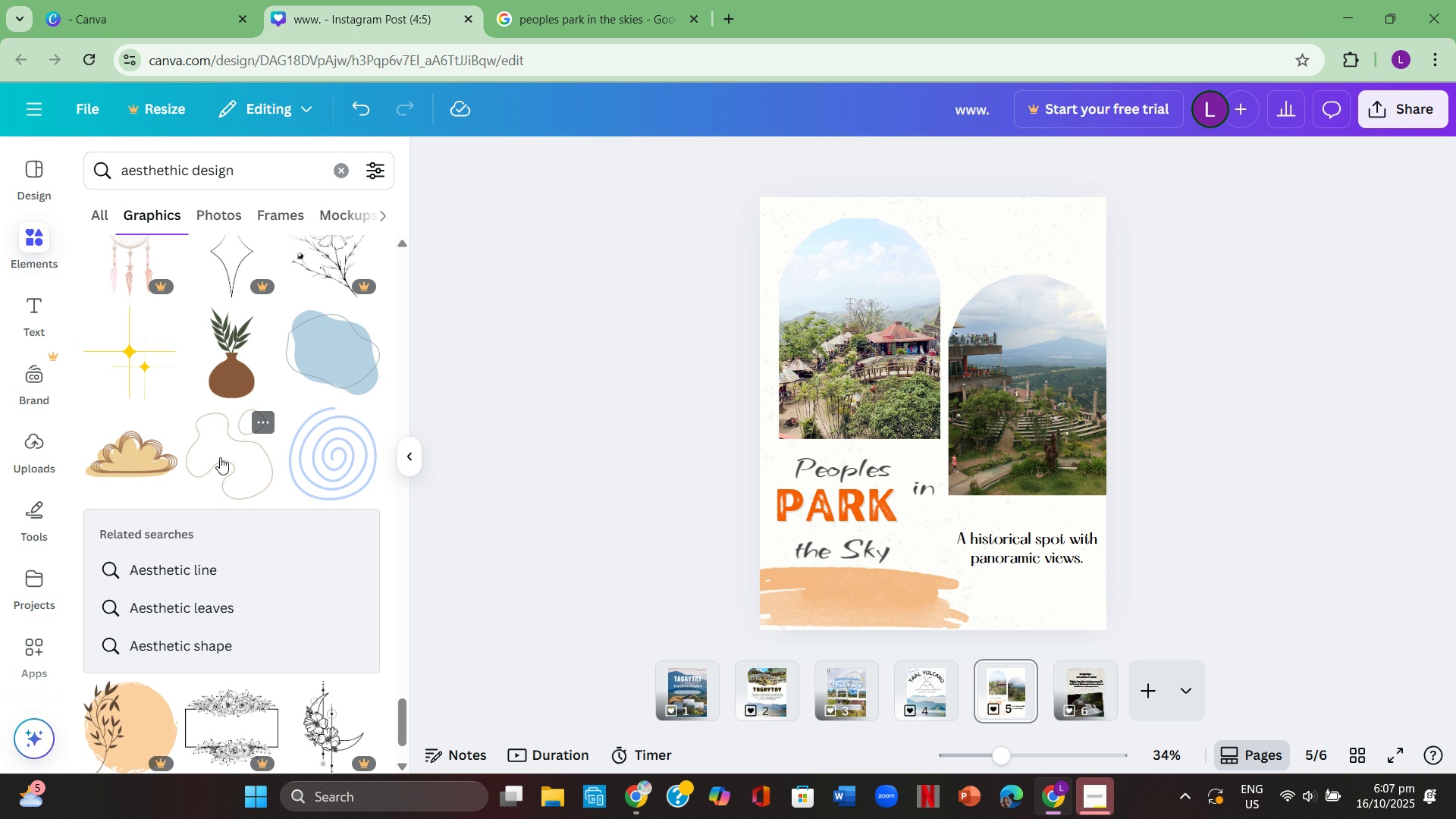 
wait(5.04)
 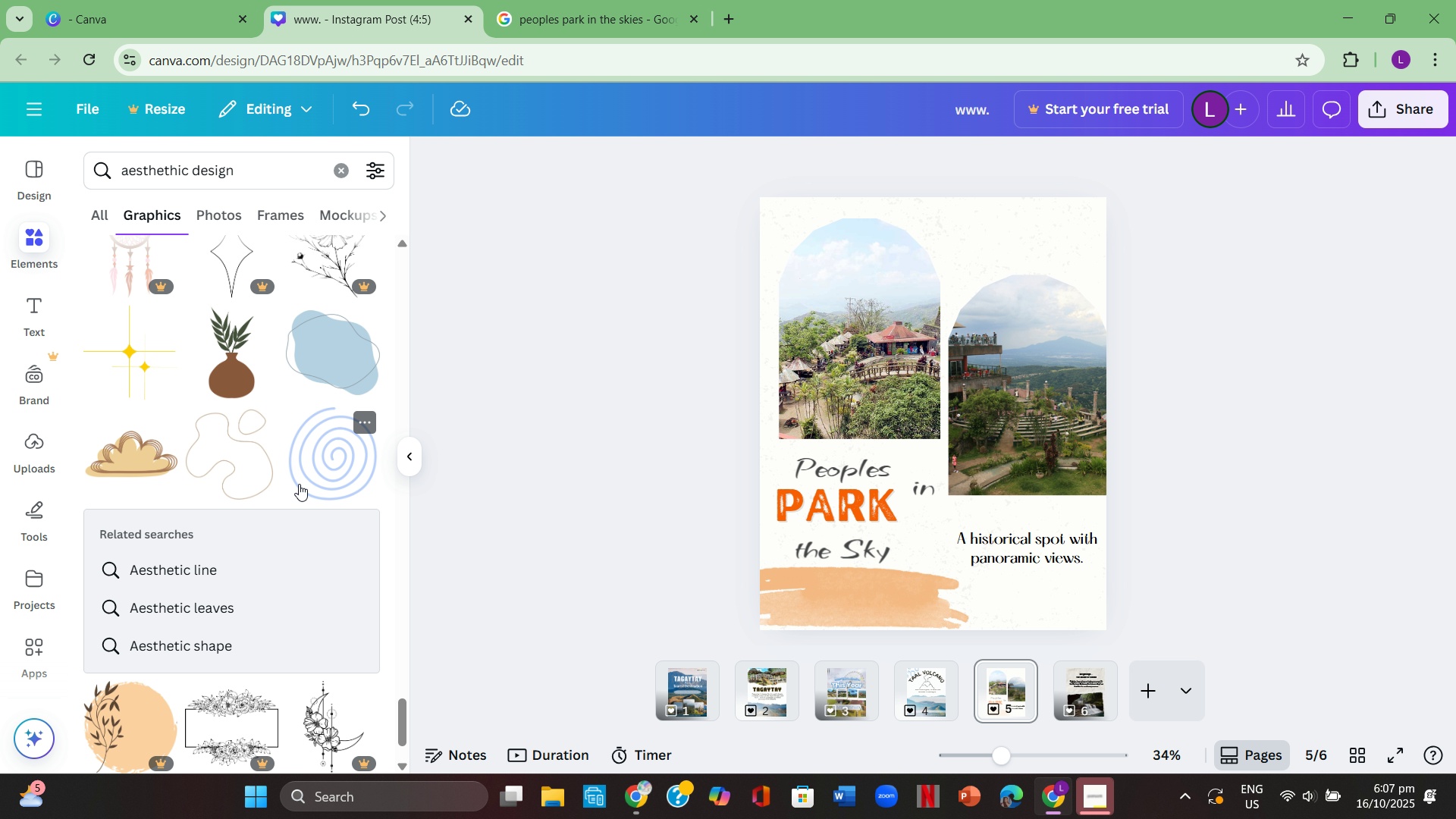 
left_click([329, 469])
 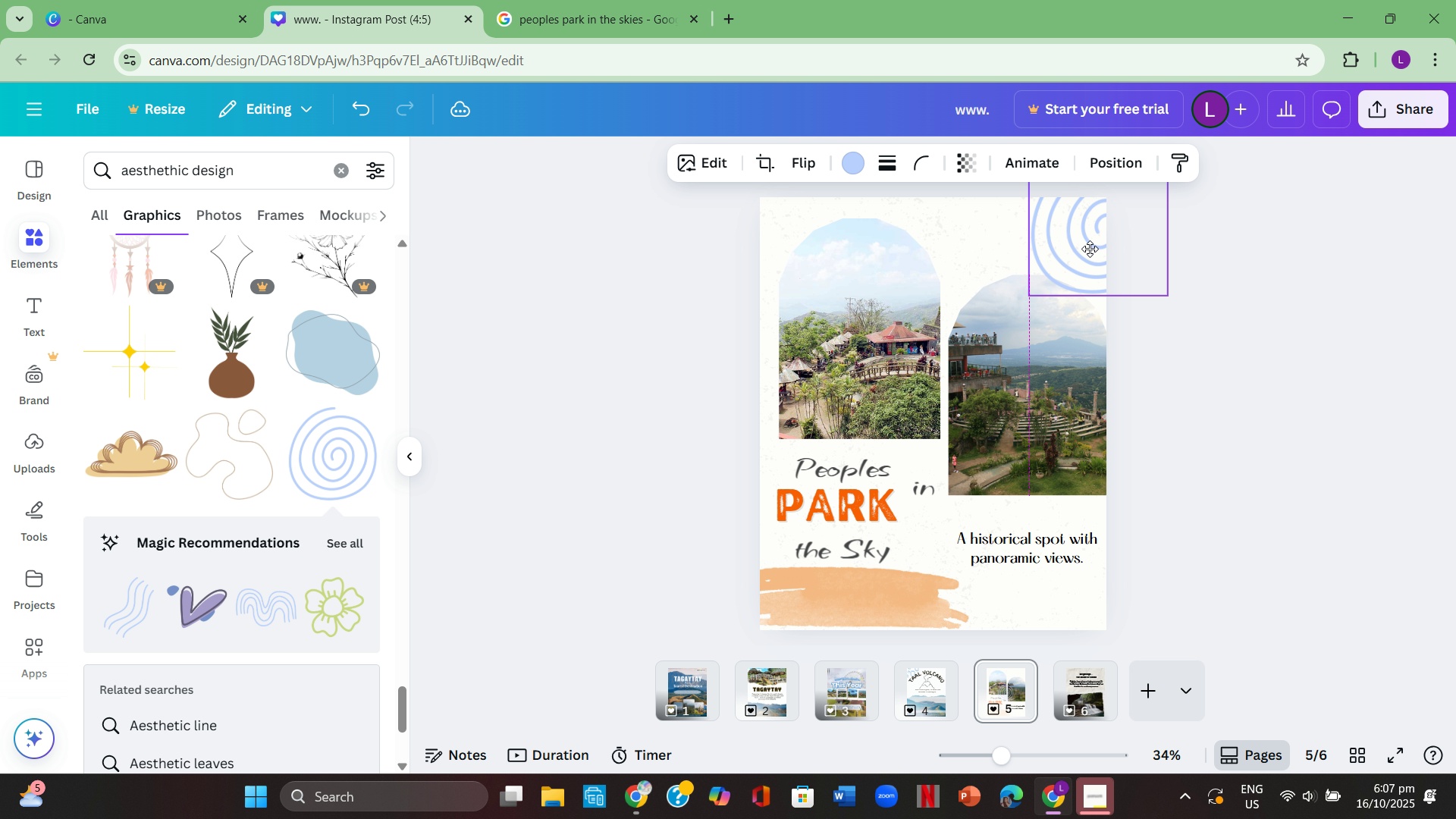 
left_click([1281, 275])
 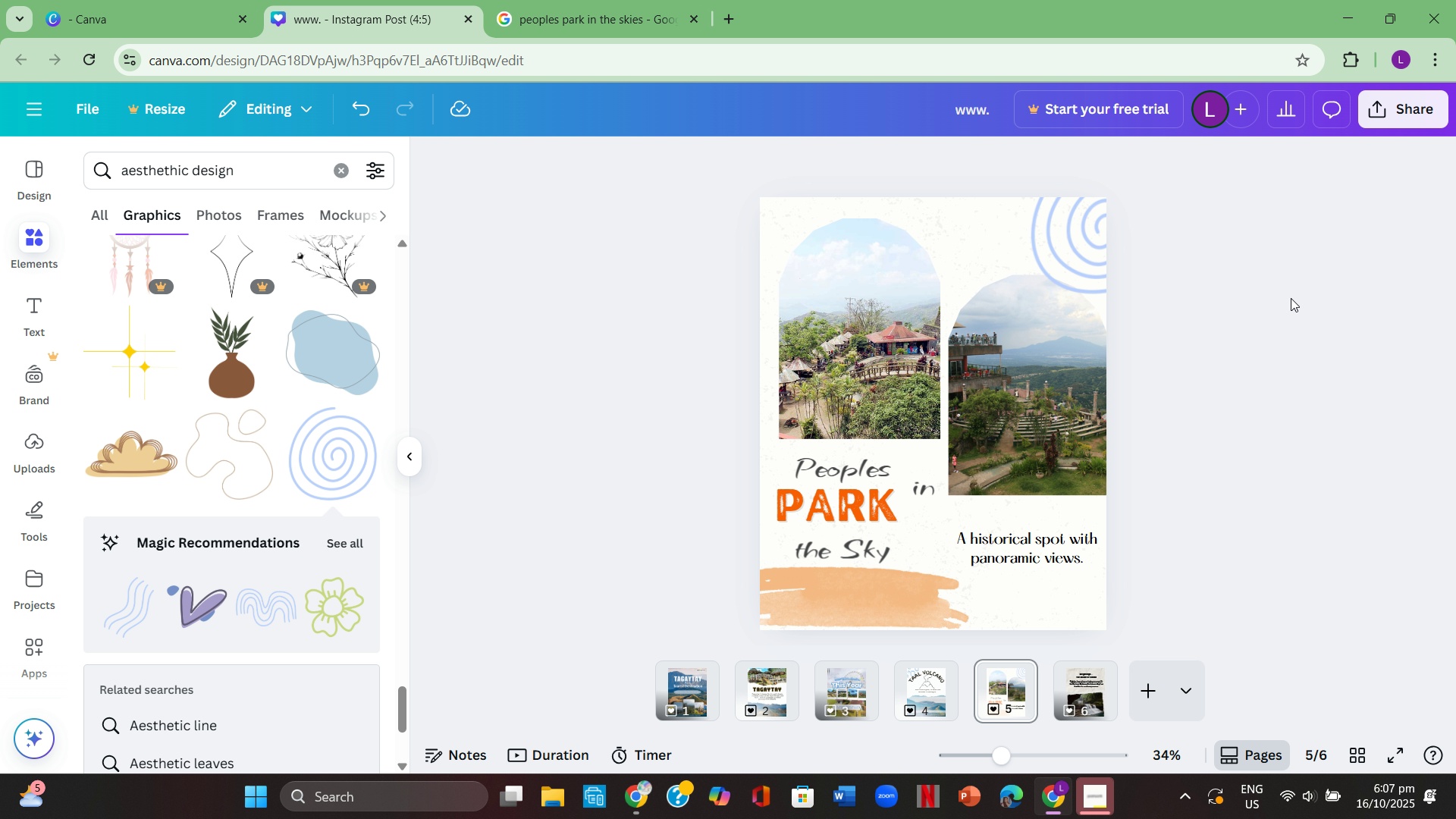 
left_click([1294, 294])
 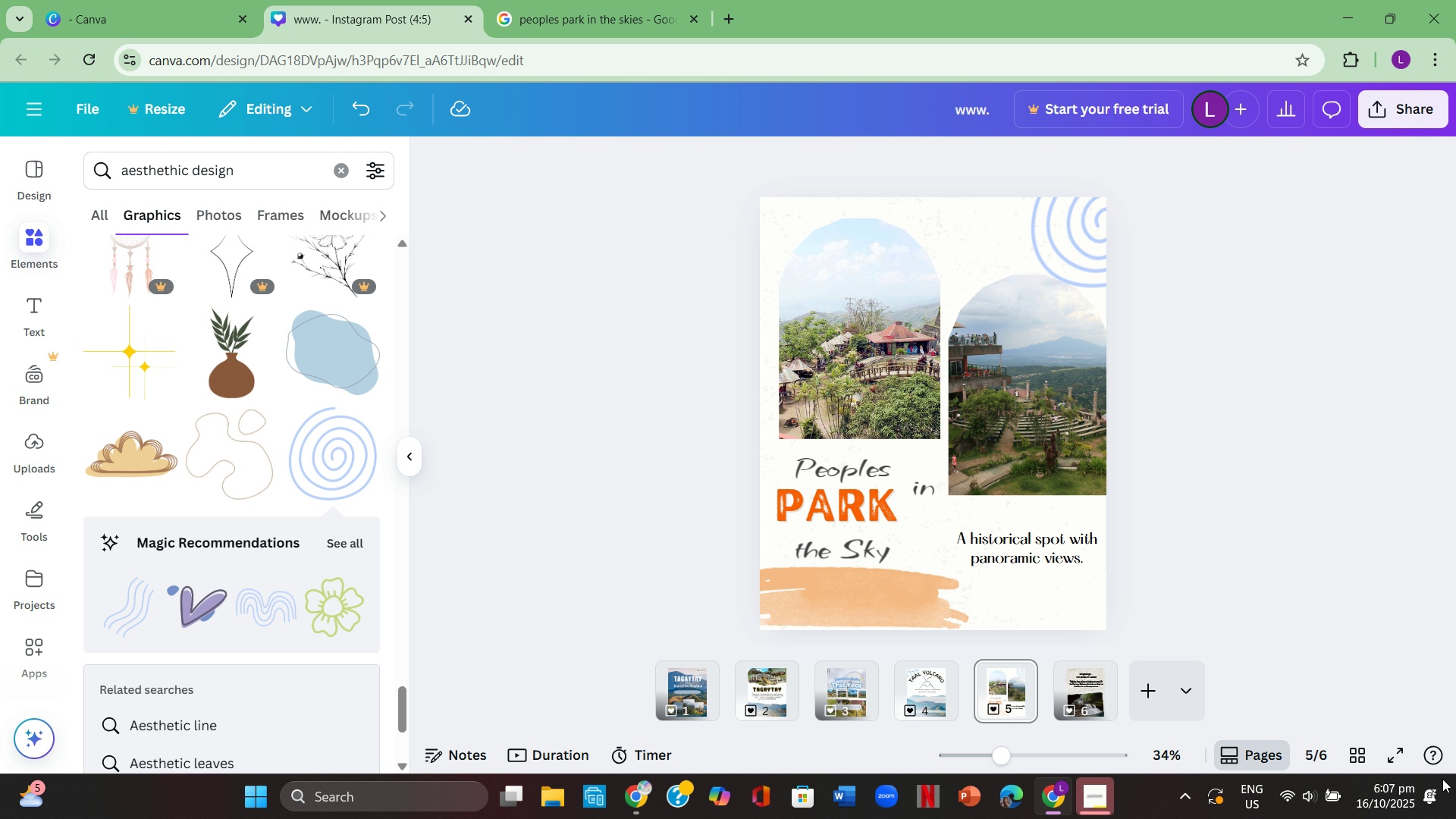 
left_click([1408, 752])
 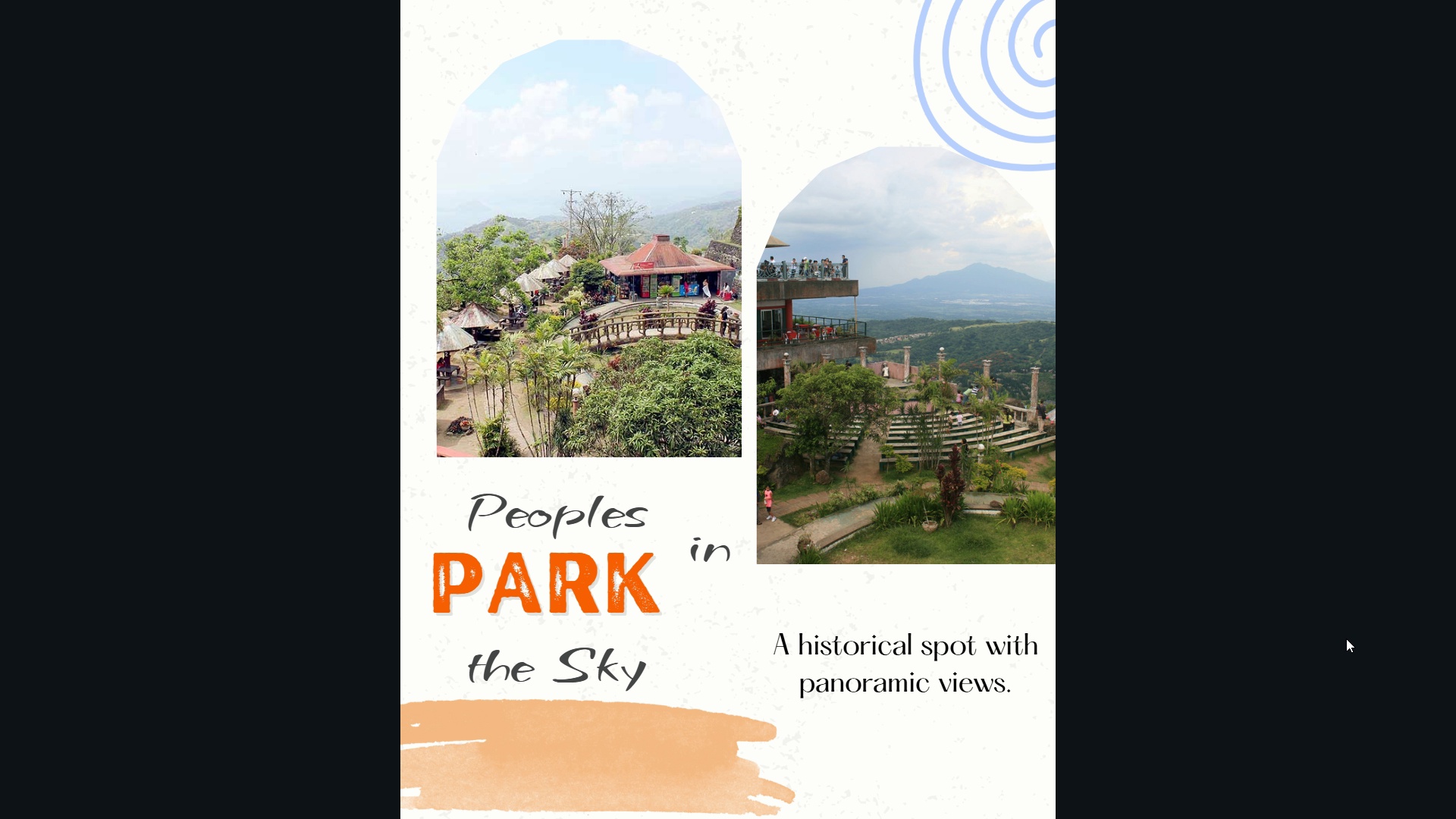 
wait(10.44)
 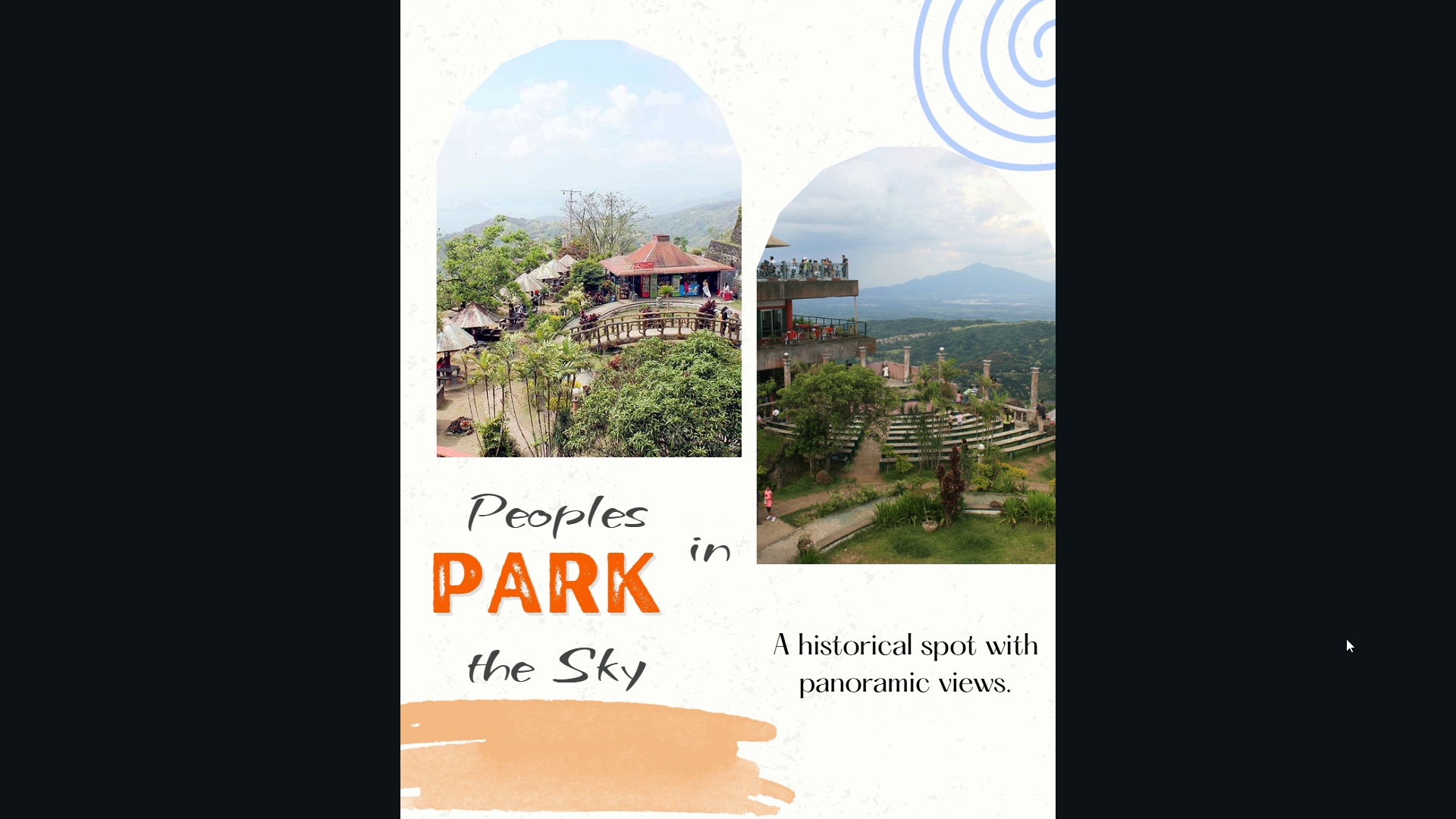 
key(Escape)
 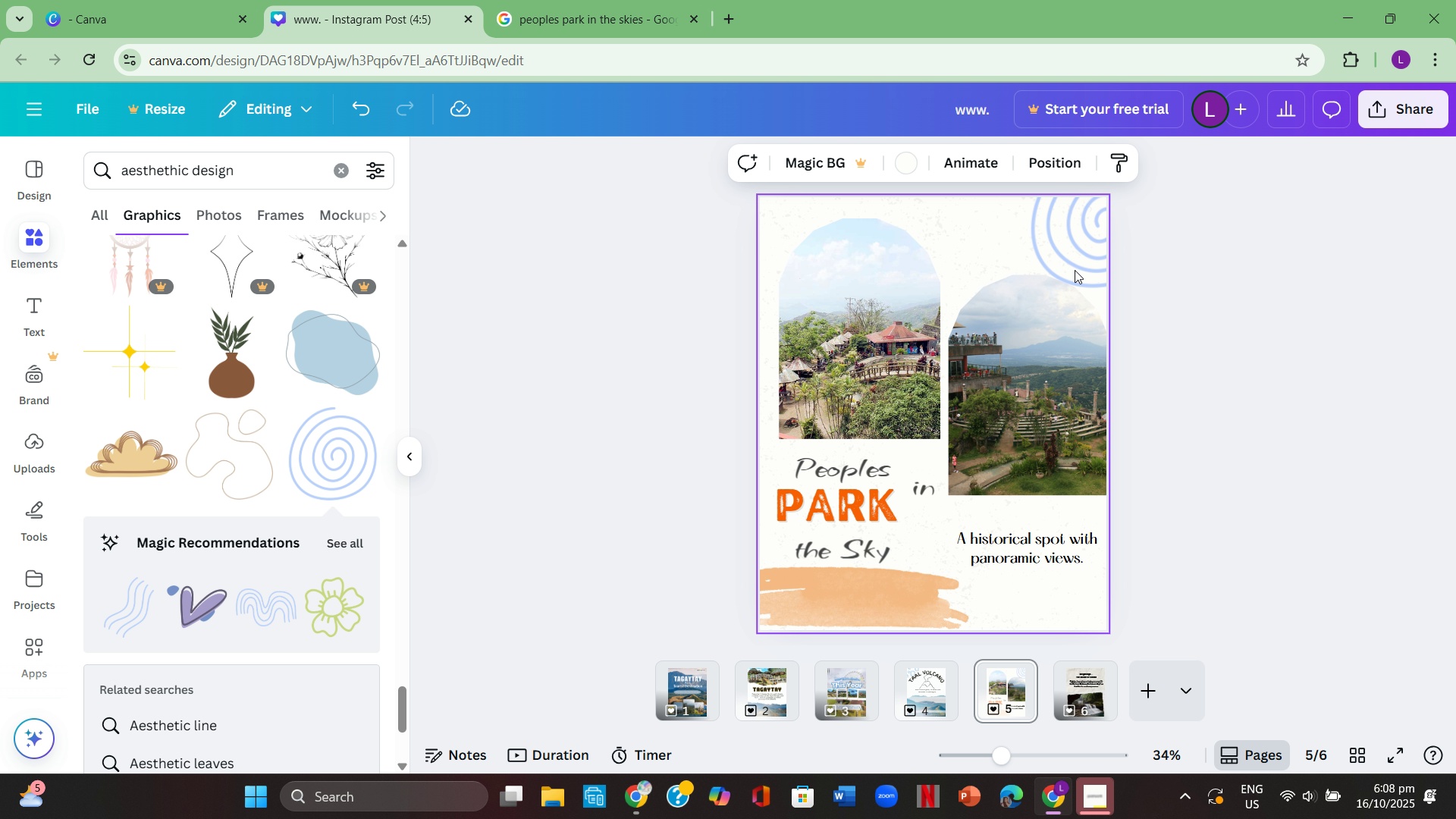 
left_click([1044, 258])
 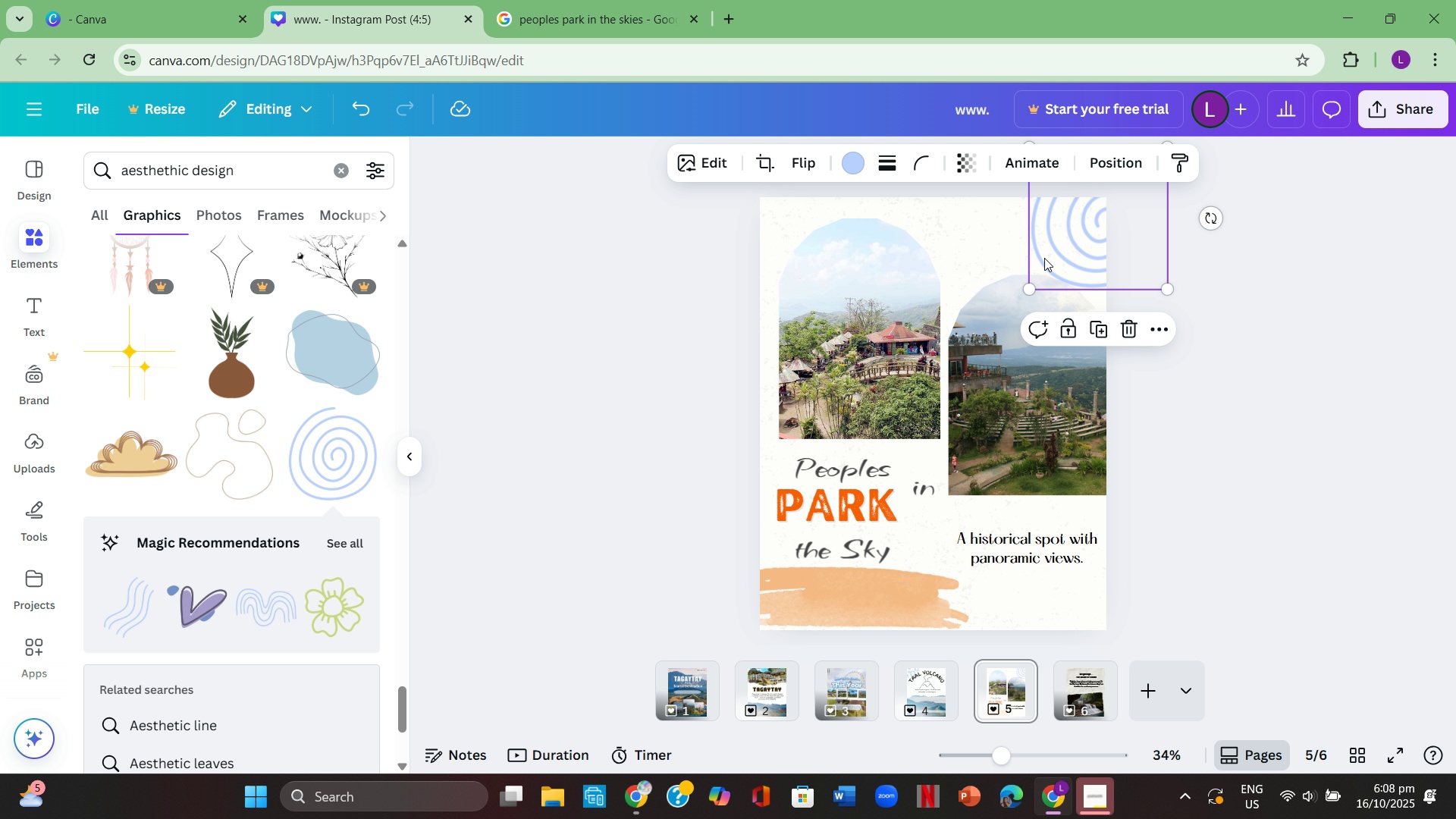 
key(Backspace)
 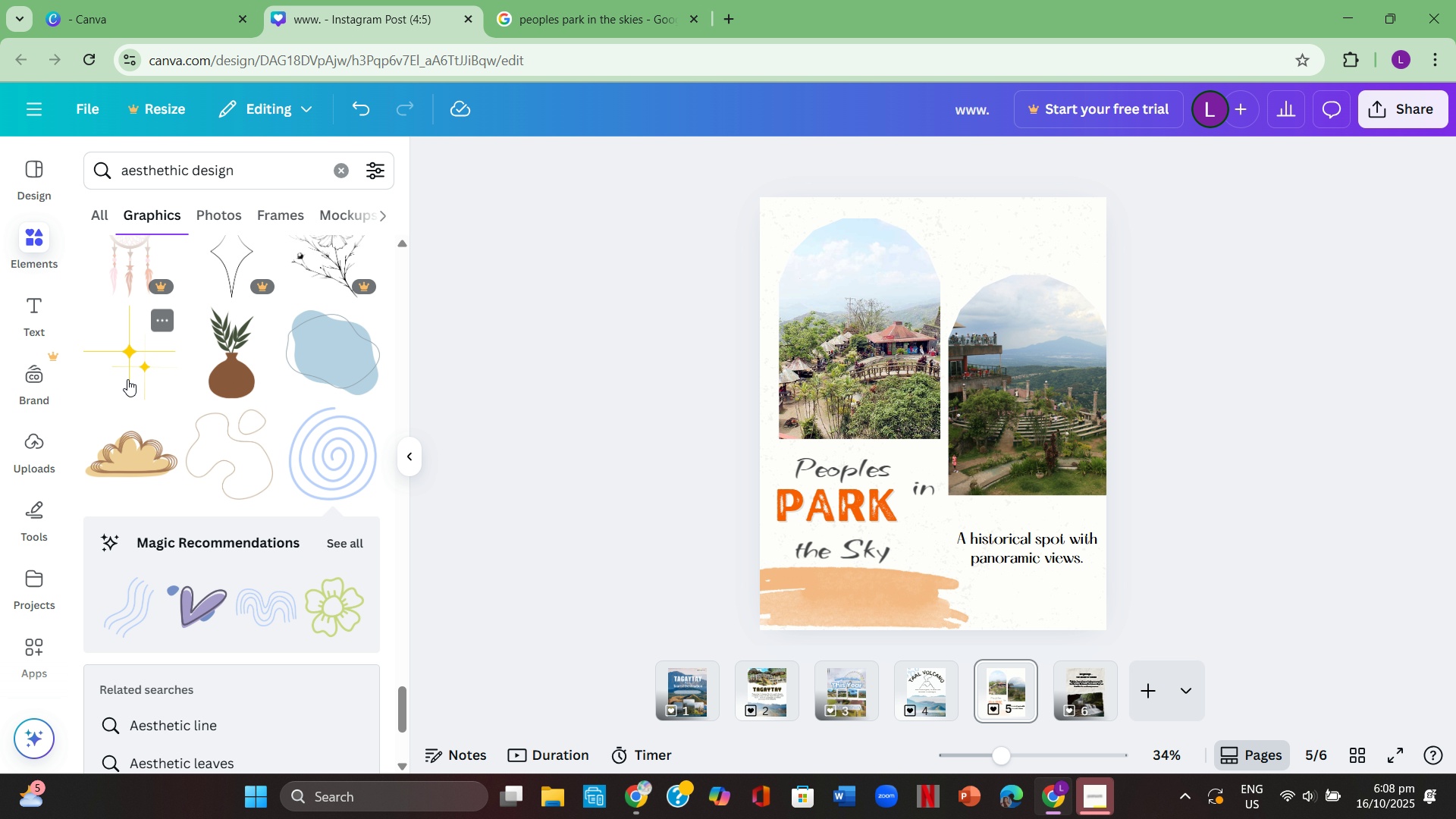 
scroll: coordinate [274, 431], scroll_direction: down, amount: 12.0
 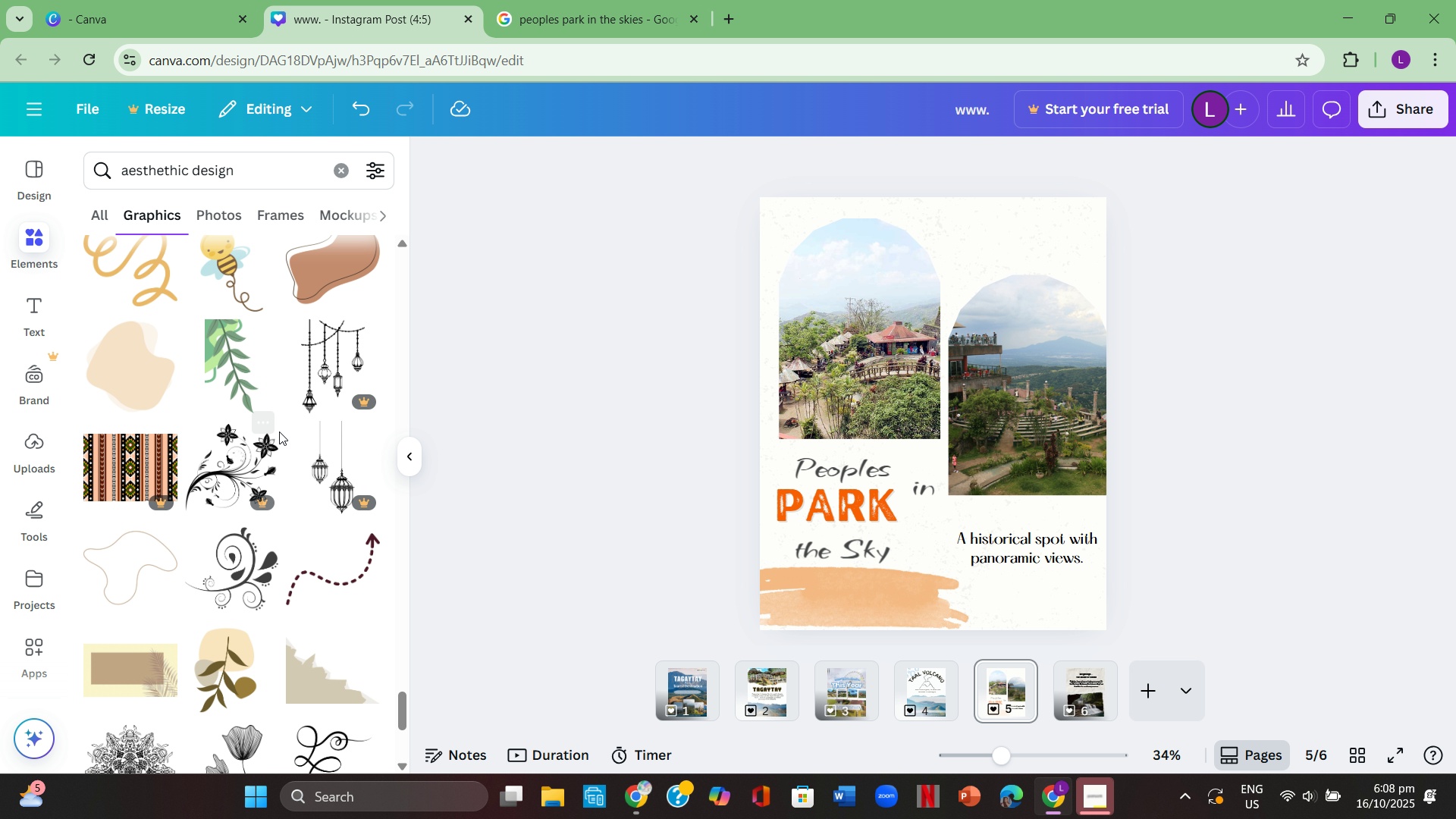 
scroll: coordinate [266, 450], scroll_direction: down, amount: 8.0
 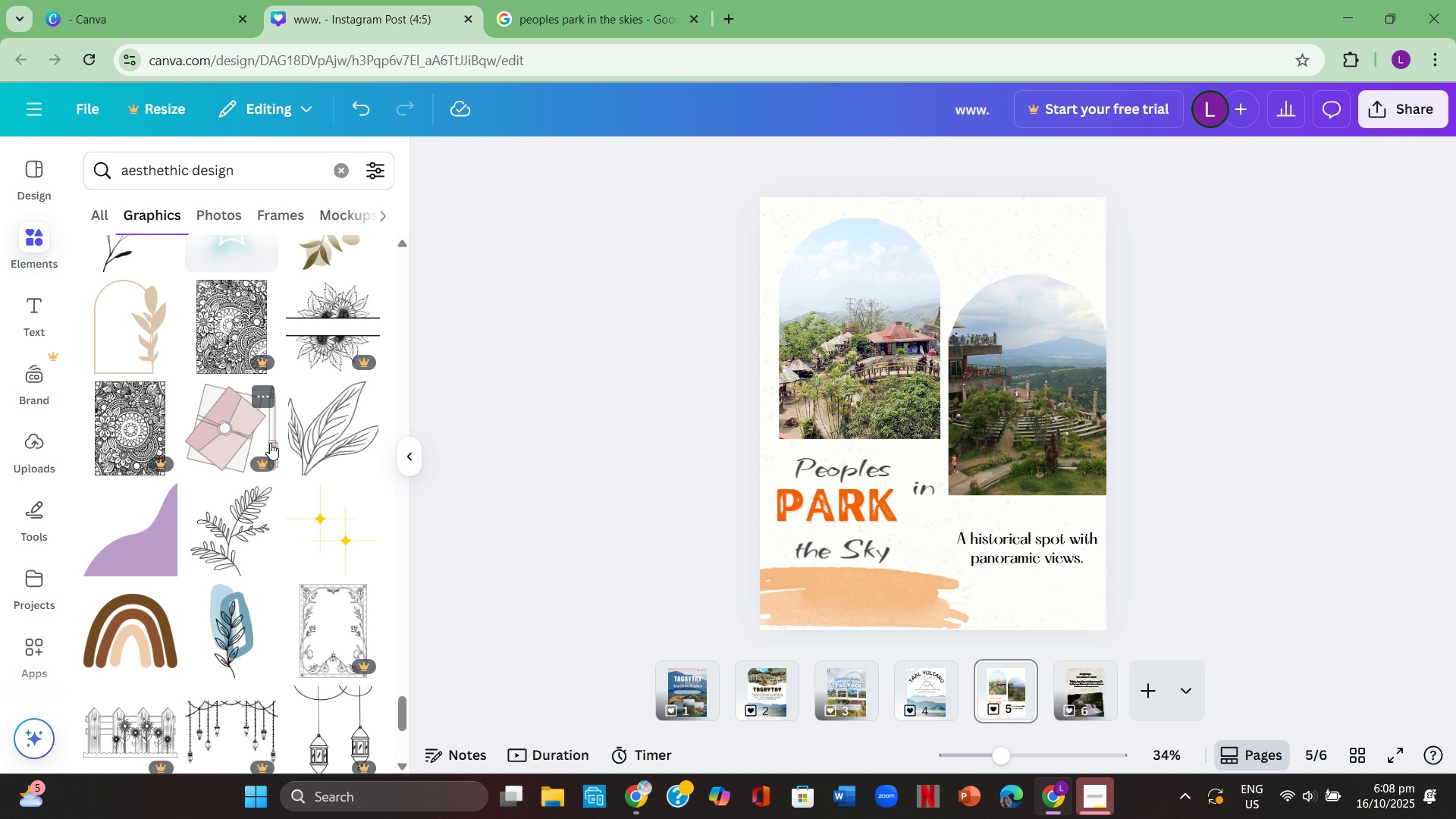 
scroll: coordinate [270, 444], scroll_direction: down, amount: 1.0
 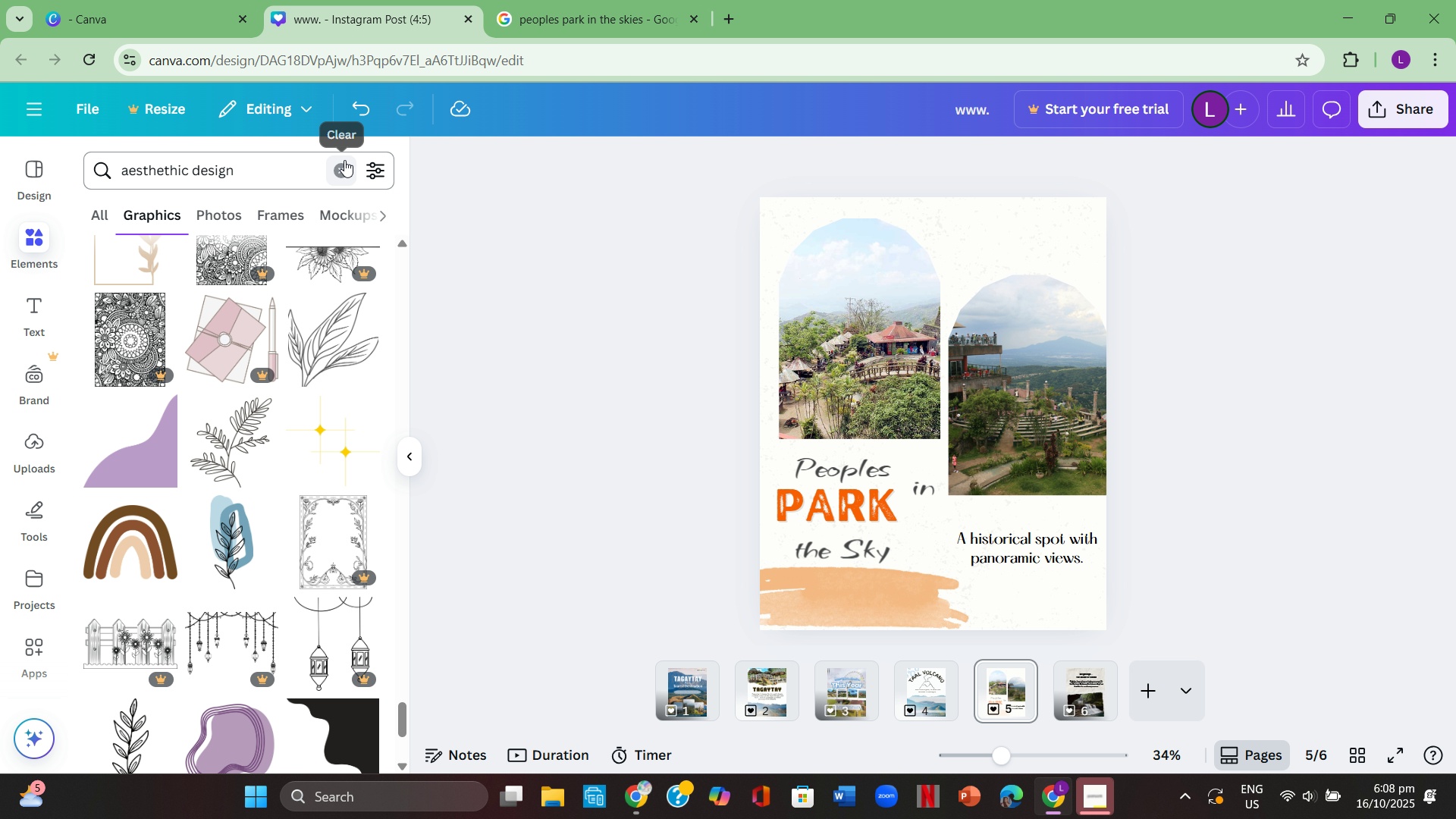 
left_click([344, 160])
 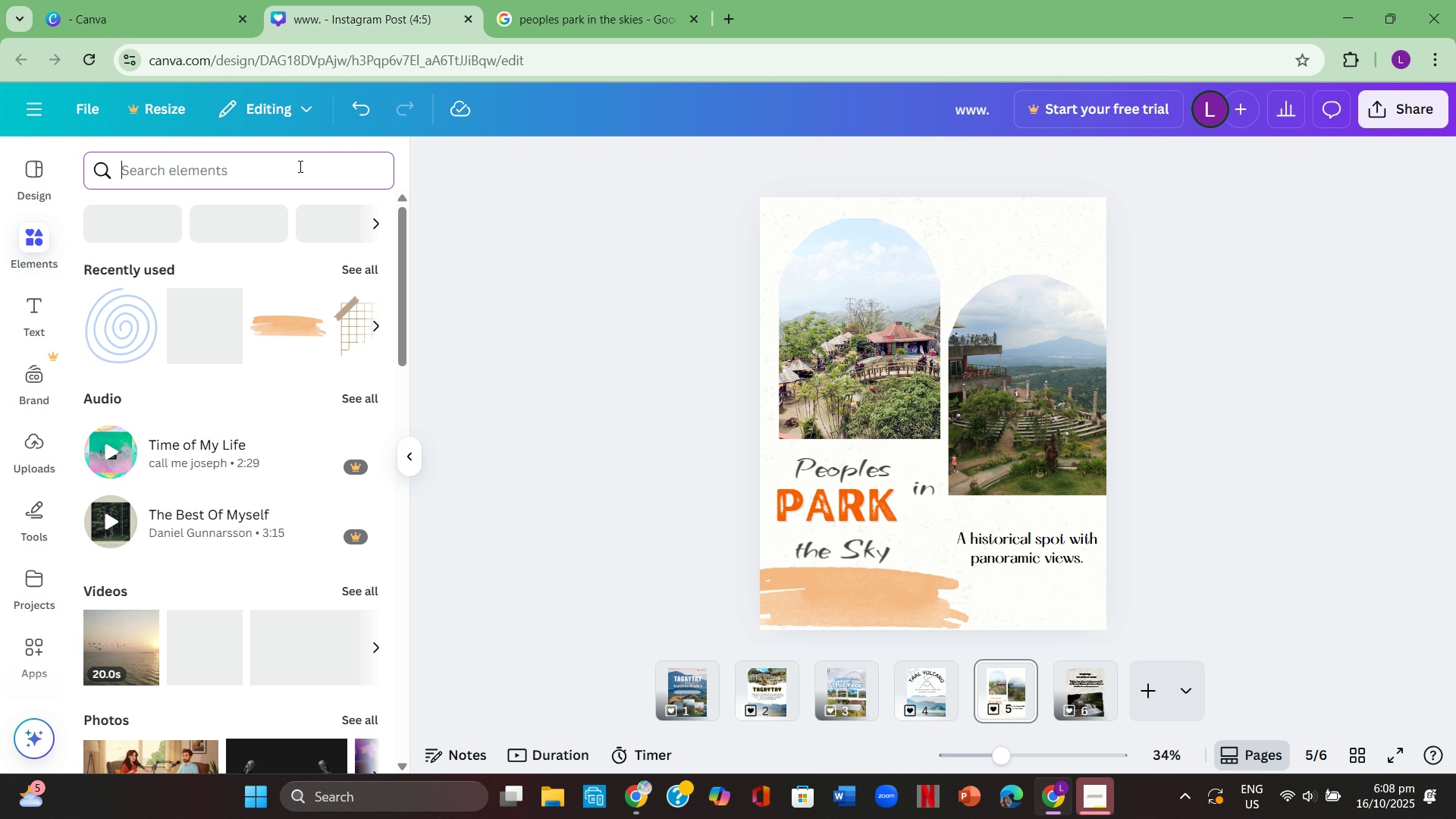 
left_click([299, 166])
 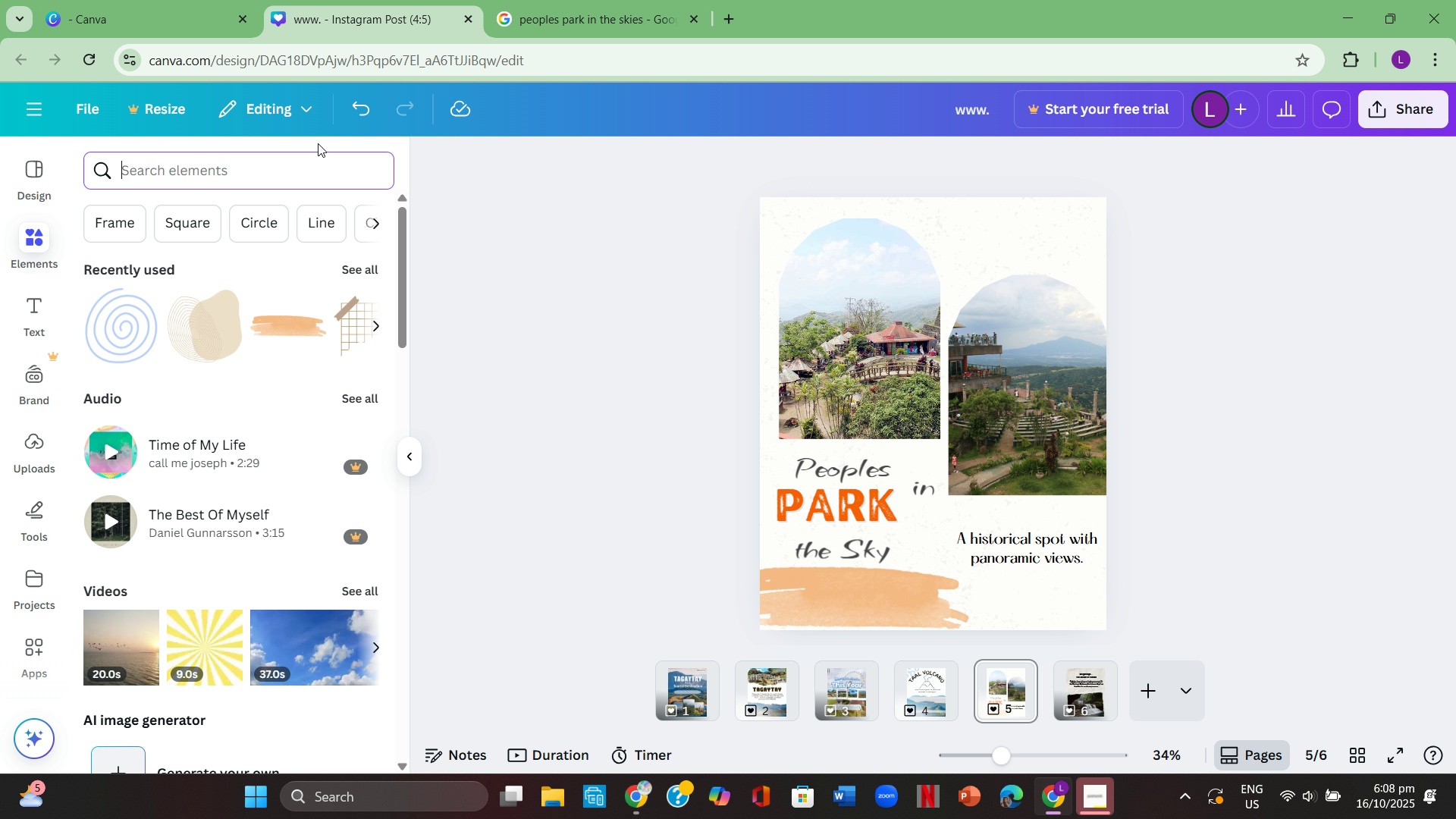 
type(easthethic leave)
 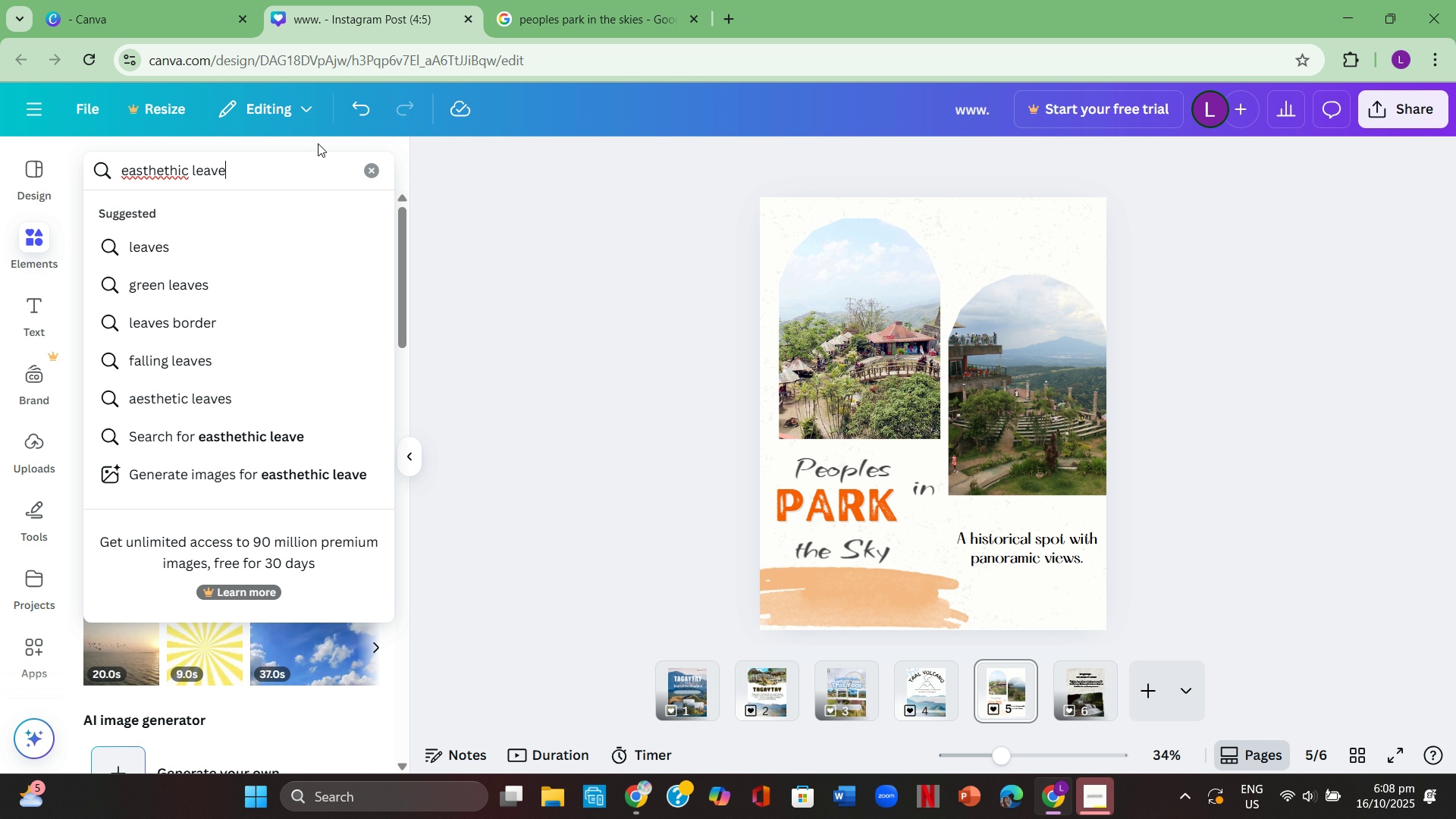 
key(Enter)
 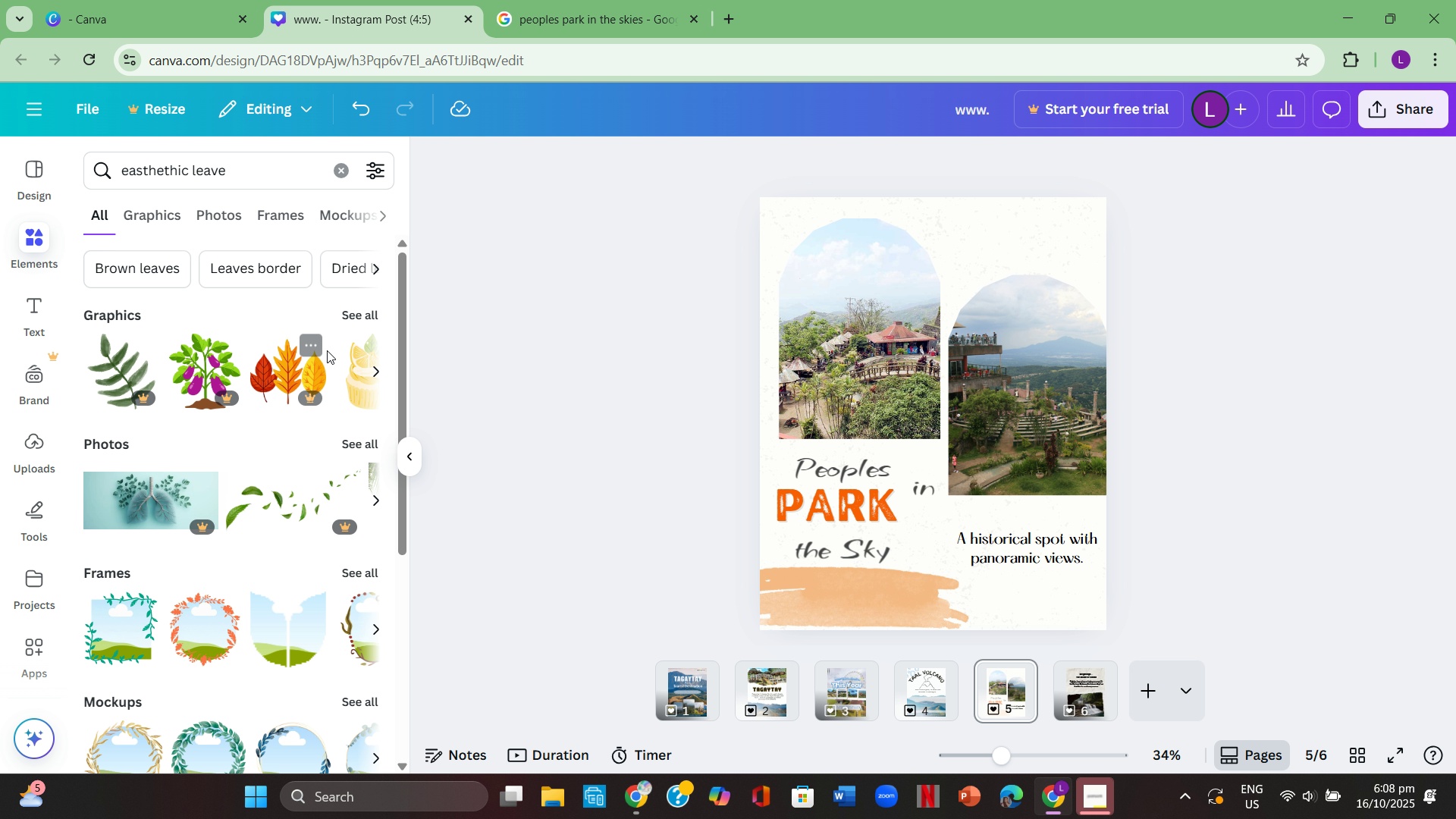 
left_click([357, 315])
 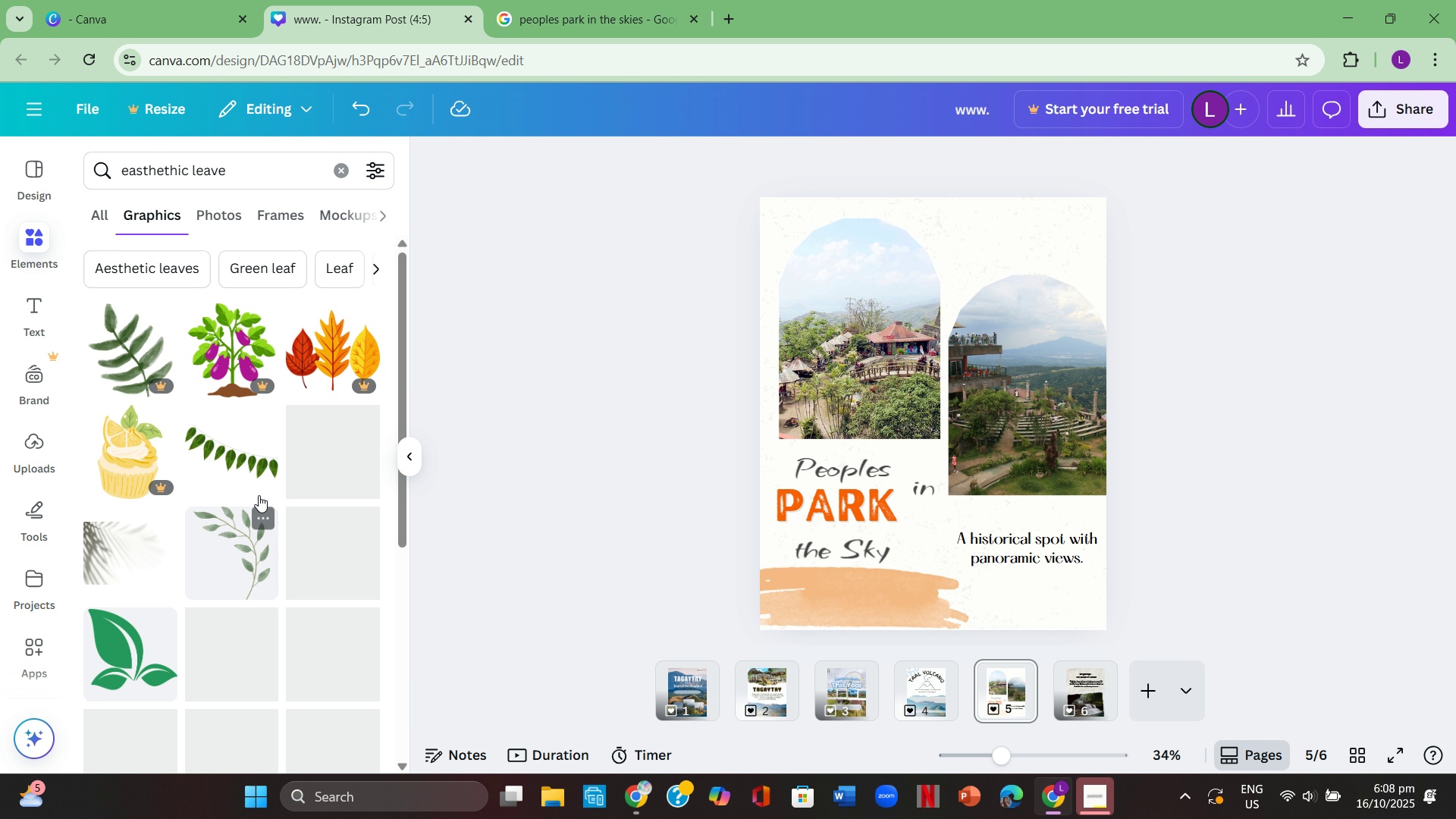 
scroll: coordinate [206, 574], scroll_direction: down, amount: 8.0
 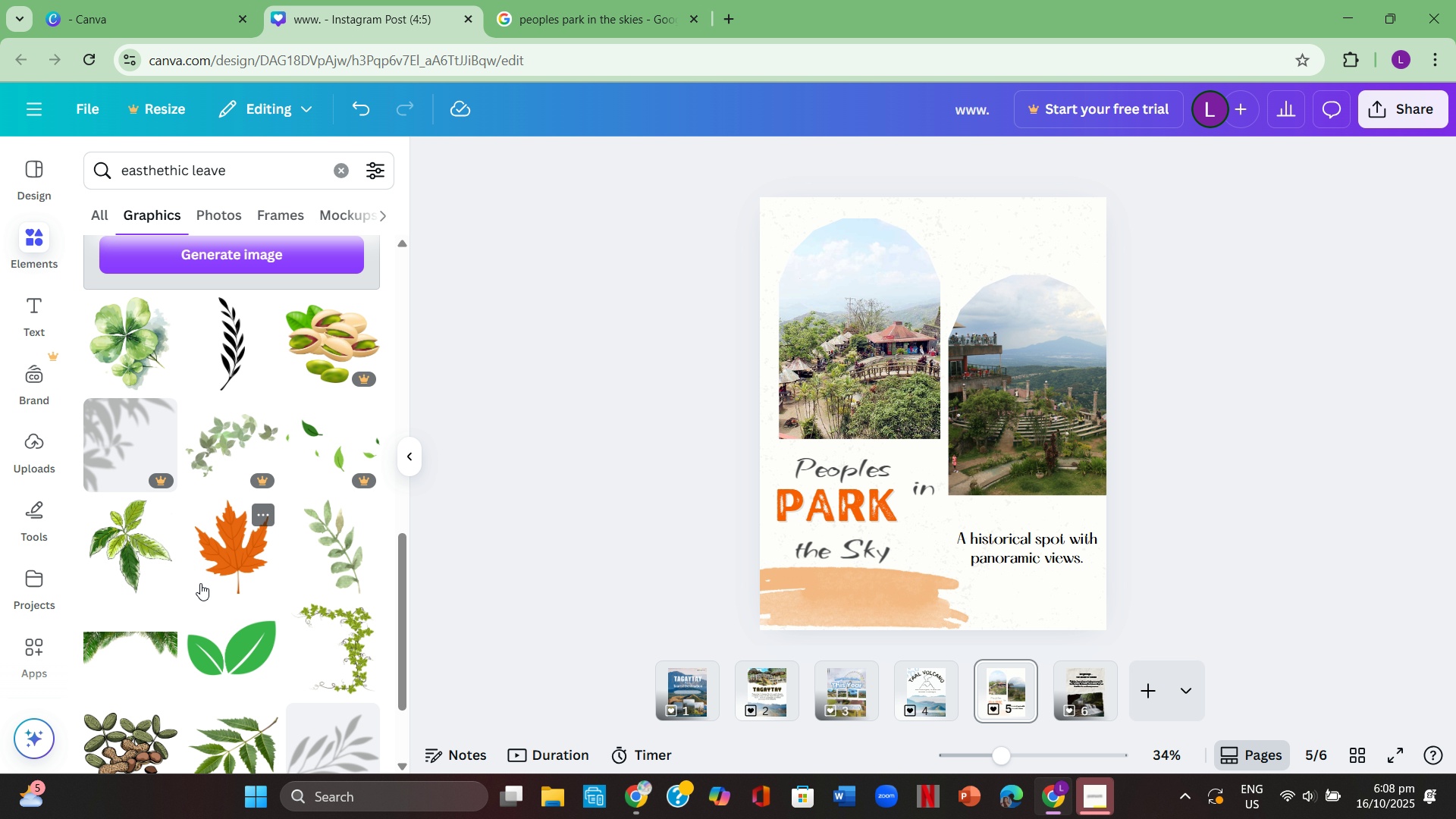 
scroll: coordinate [217, 577], scroll_direction: down, amount: 4.0
 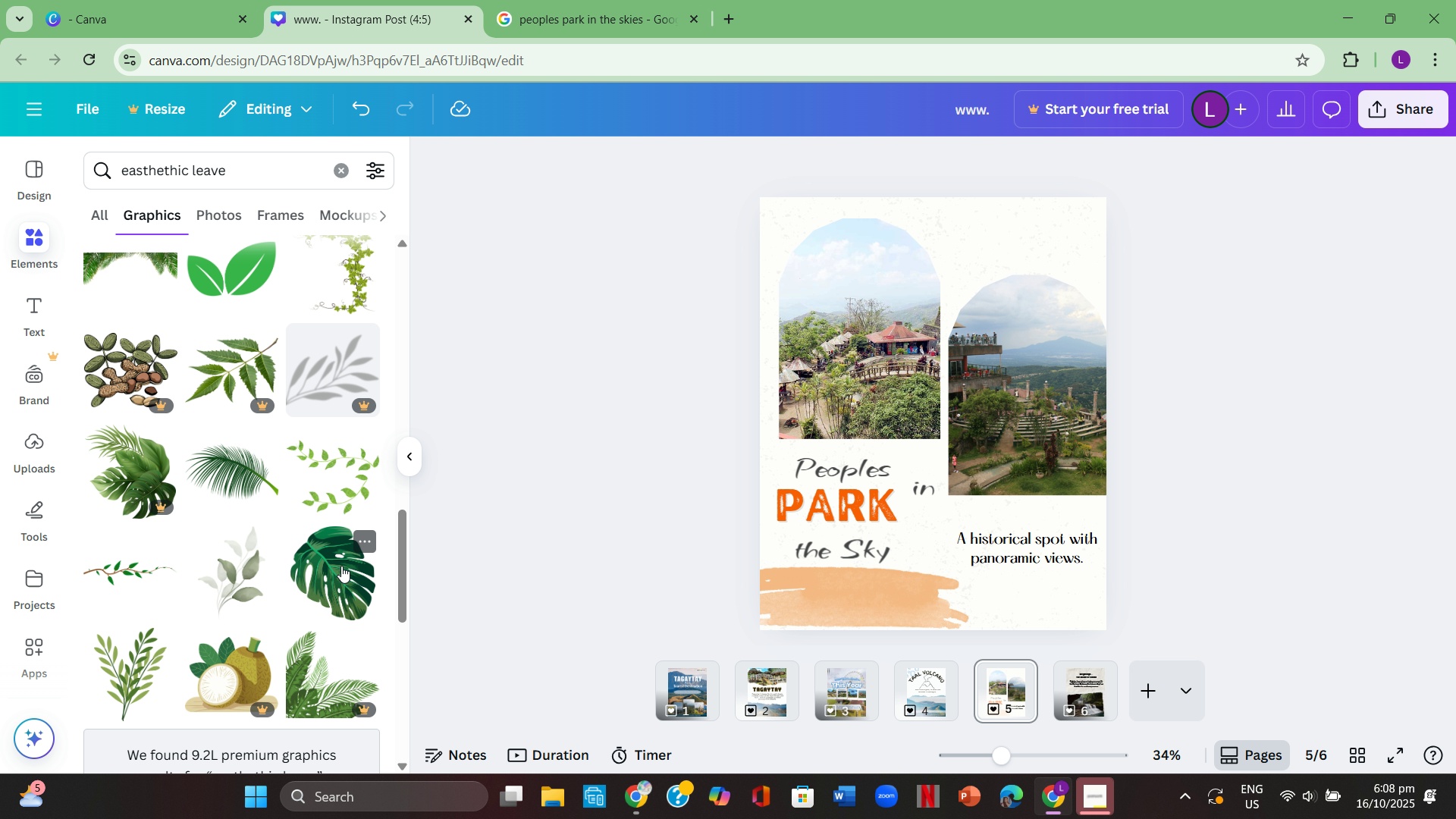 
left_click([339, 567])
 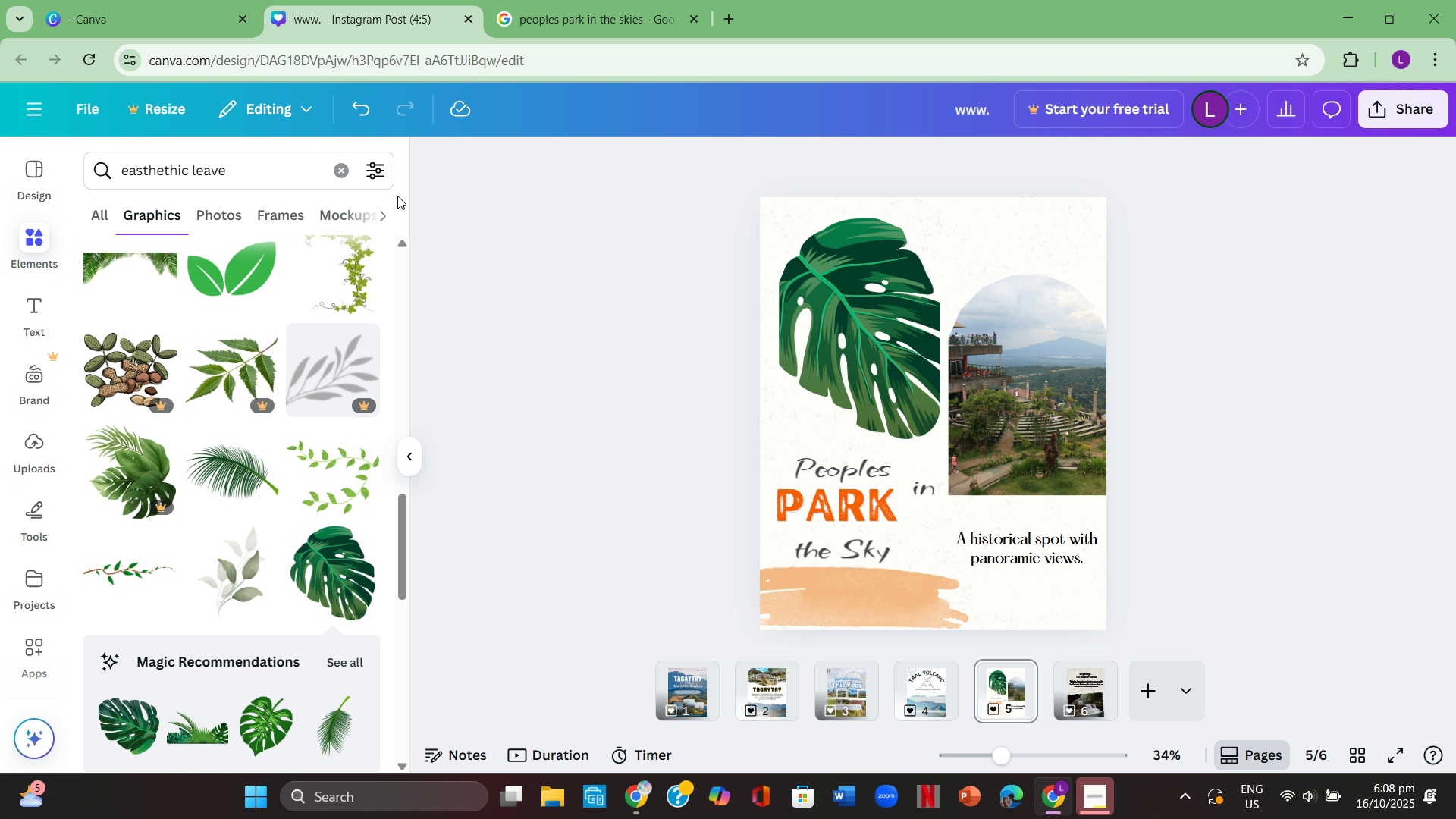 
left_click([370, 101])
 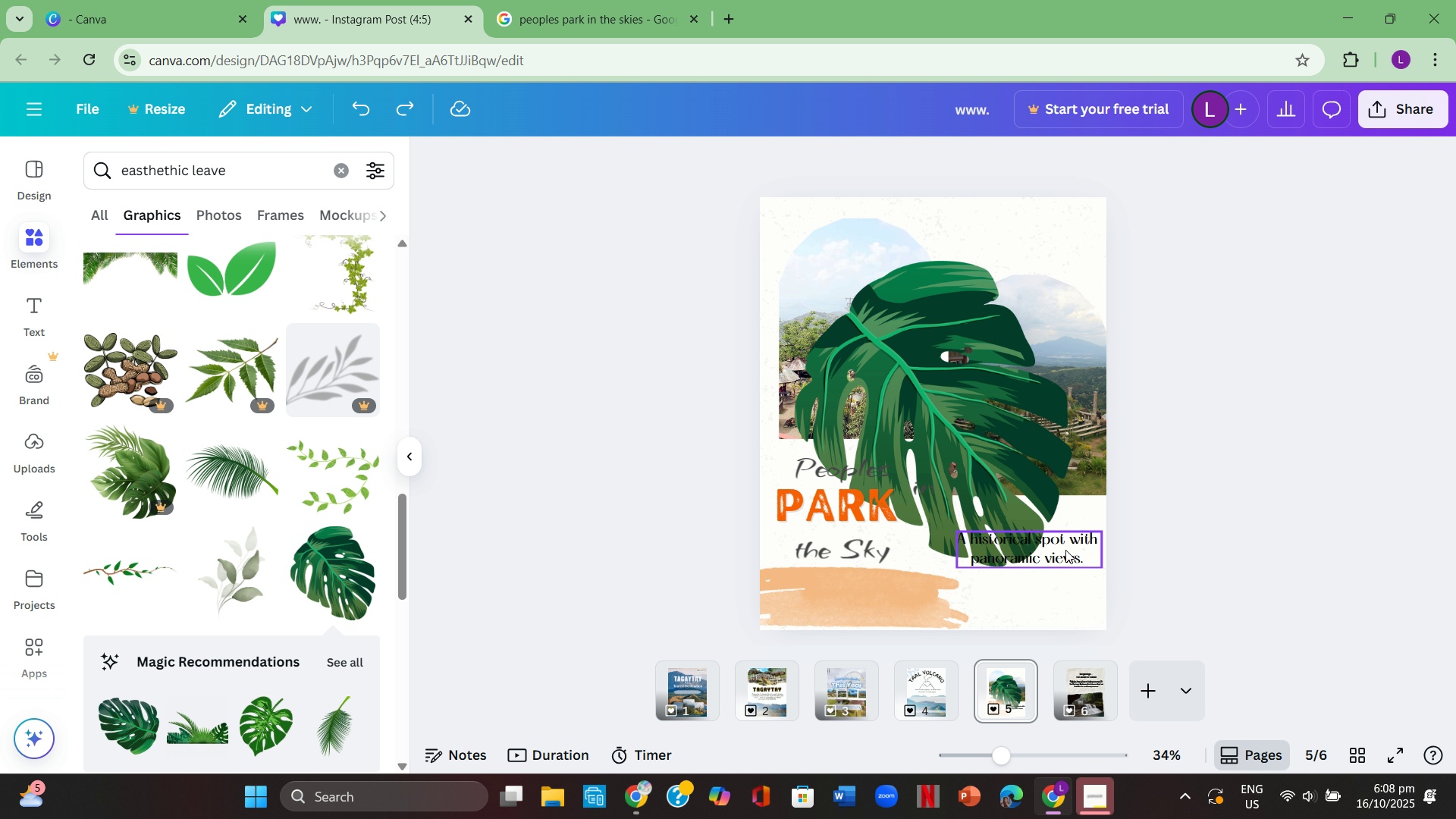 
left_click([1002, 495])
 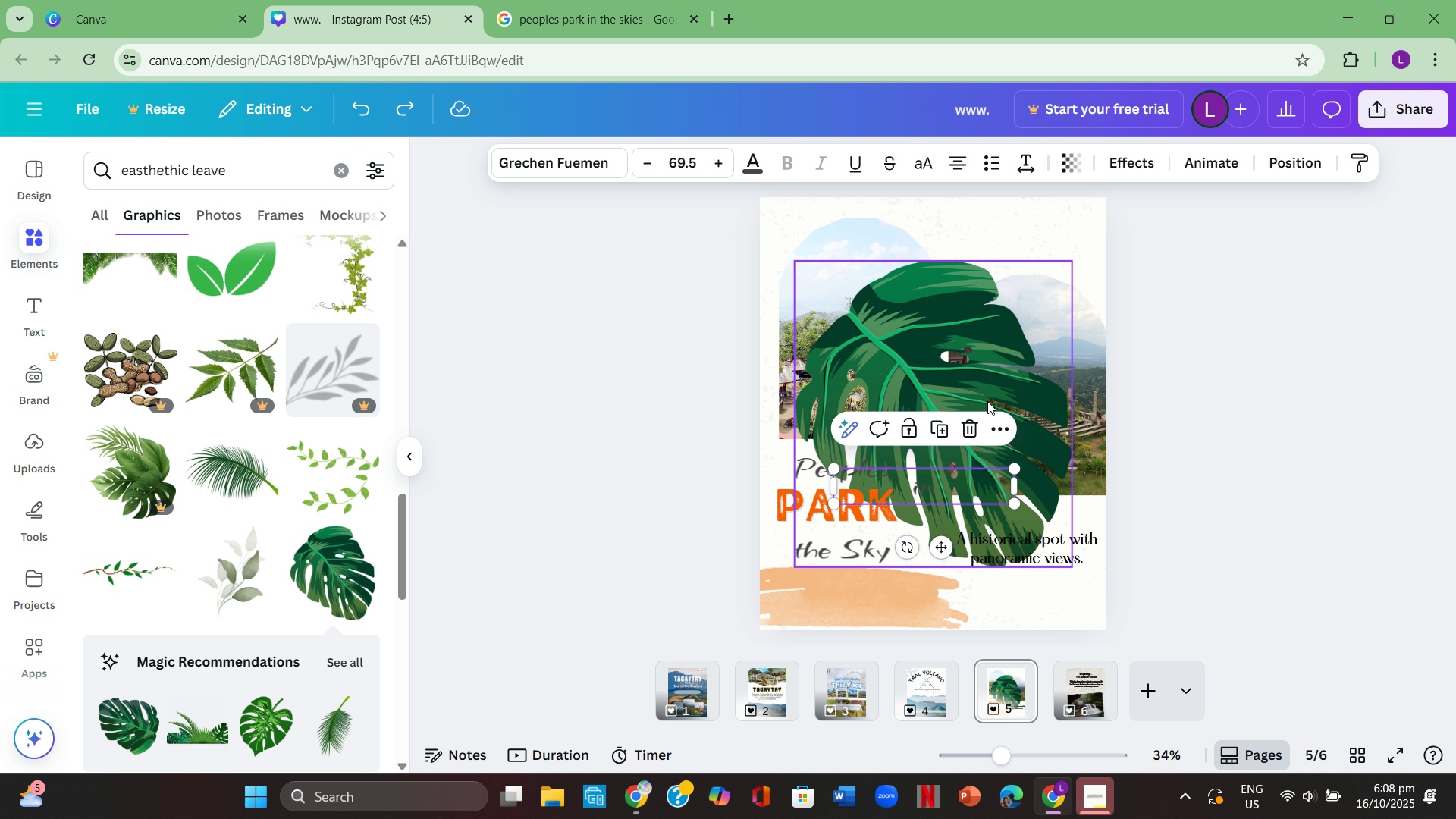 
left_click([987, 401])
 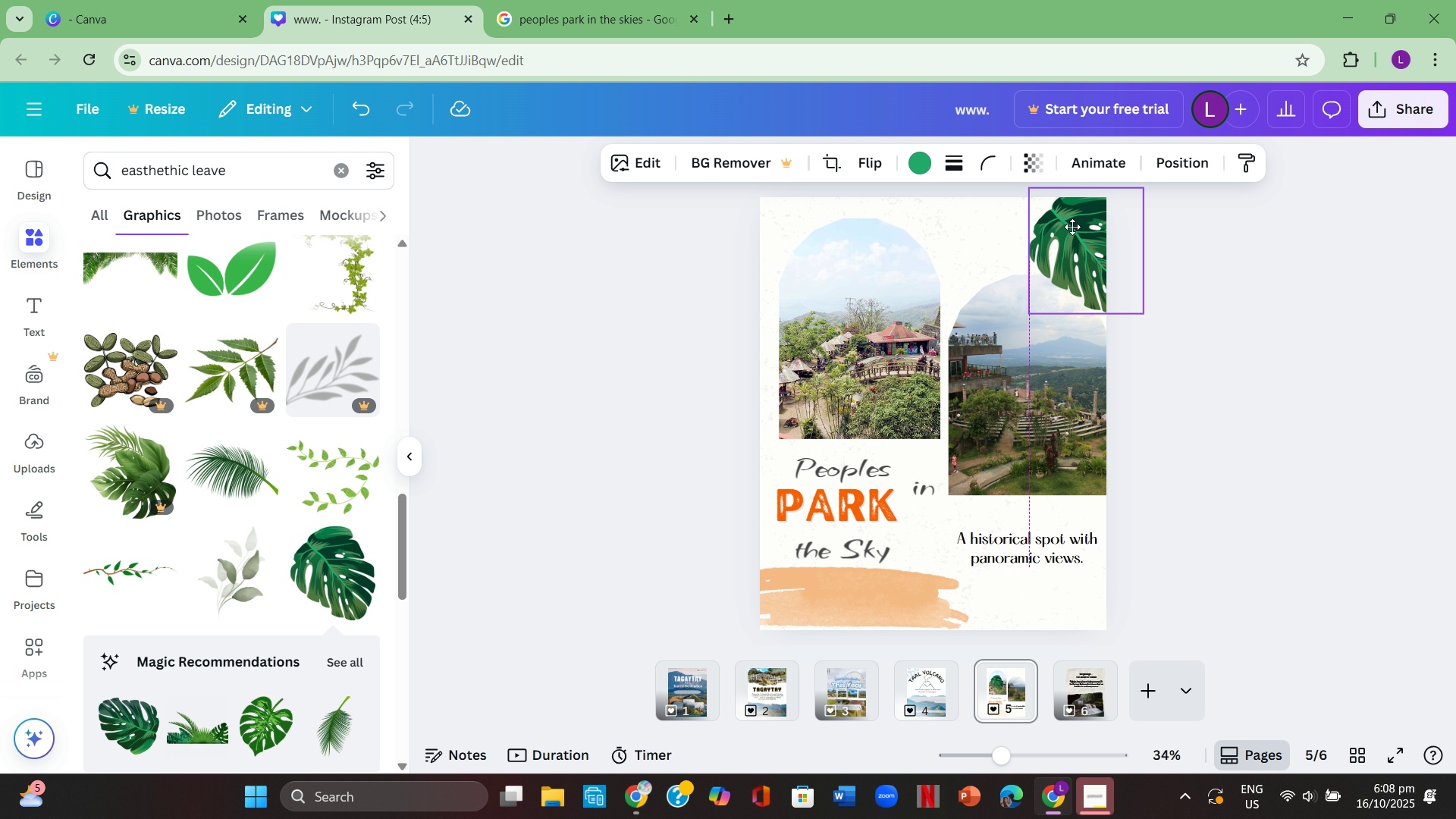 
wait(5.28)
 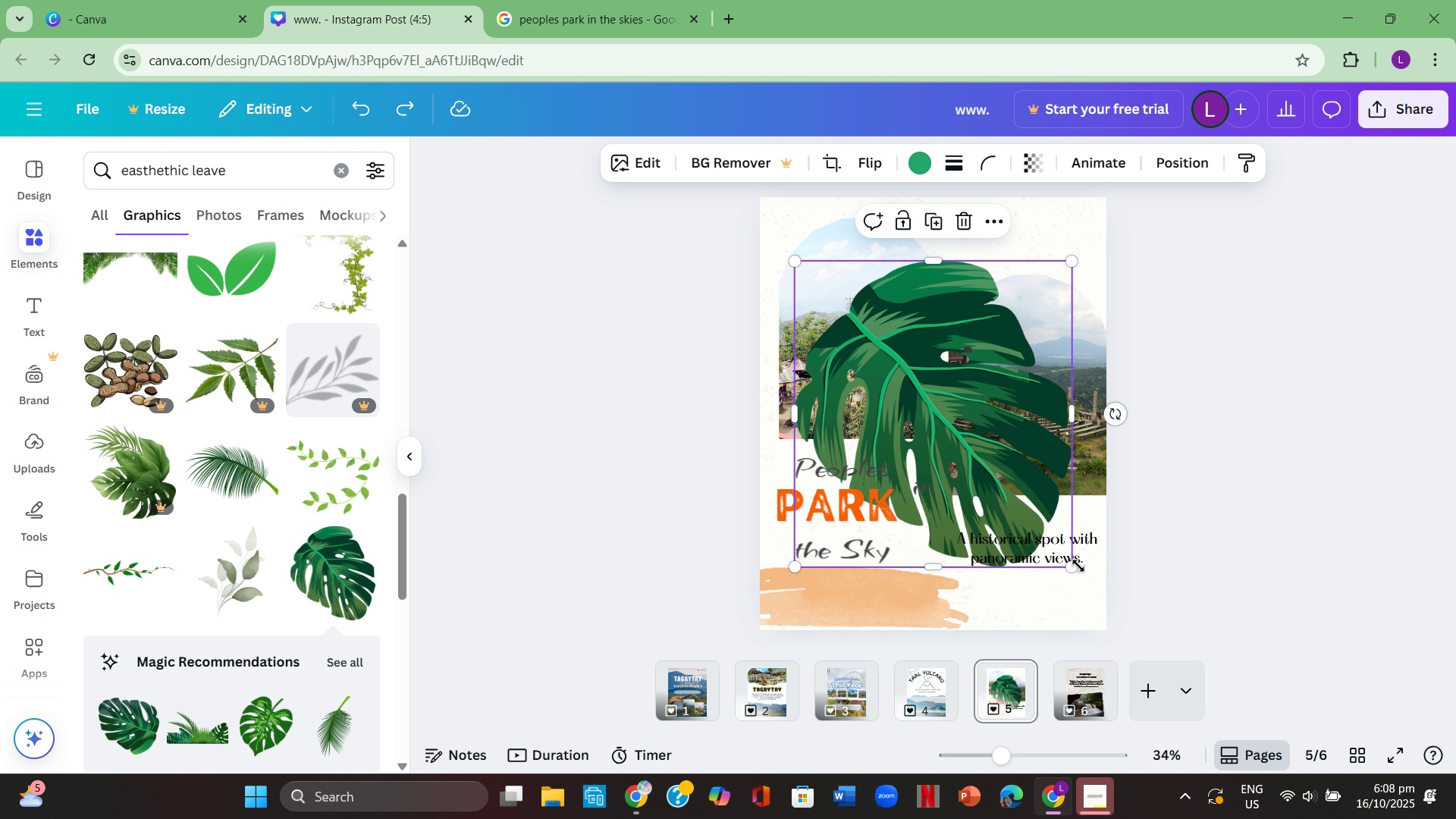 
left_click([1268, 275])
 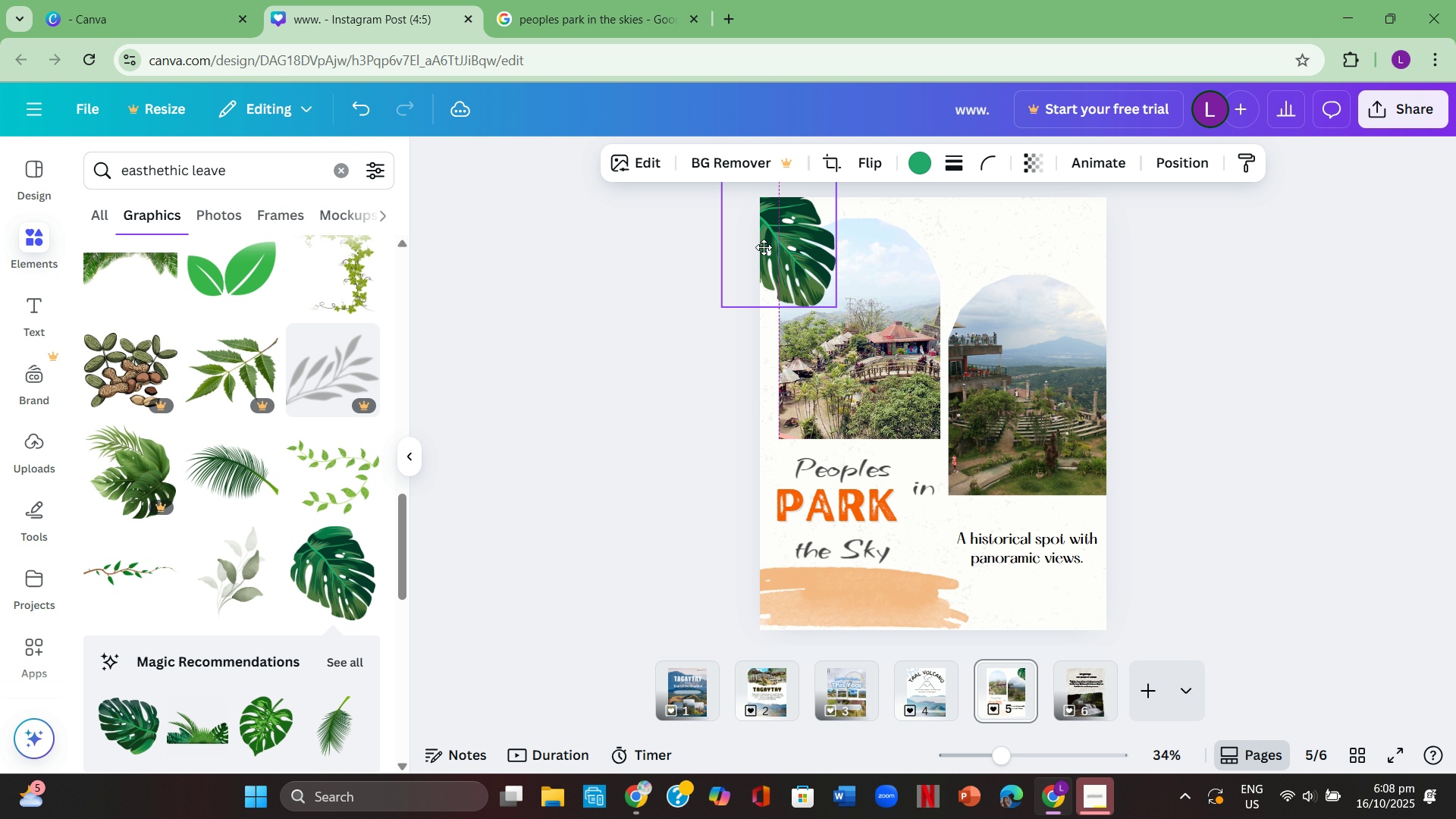 
wait(7.01)
 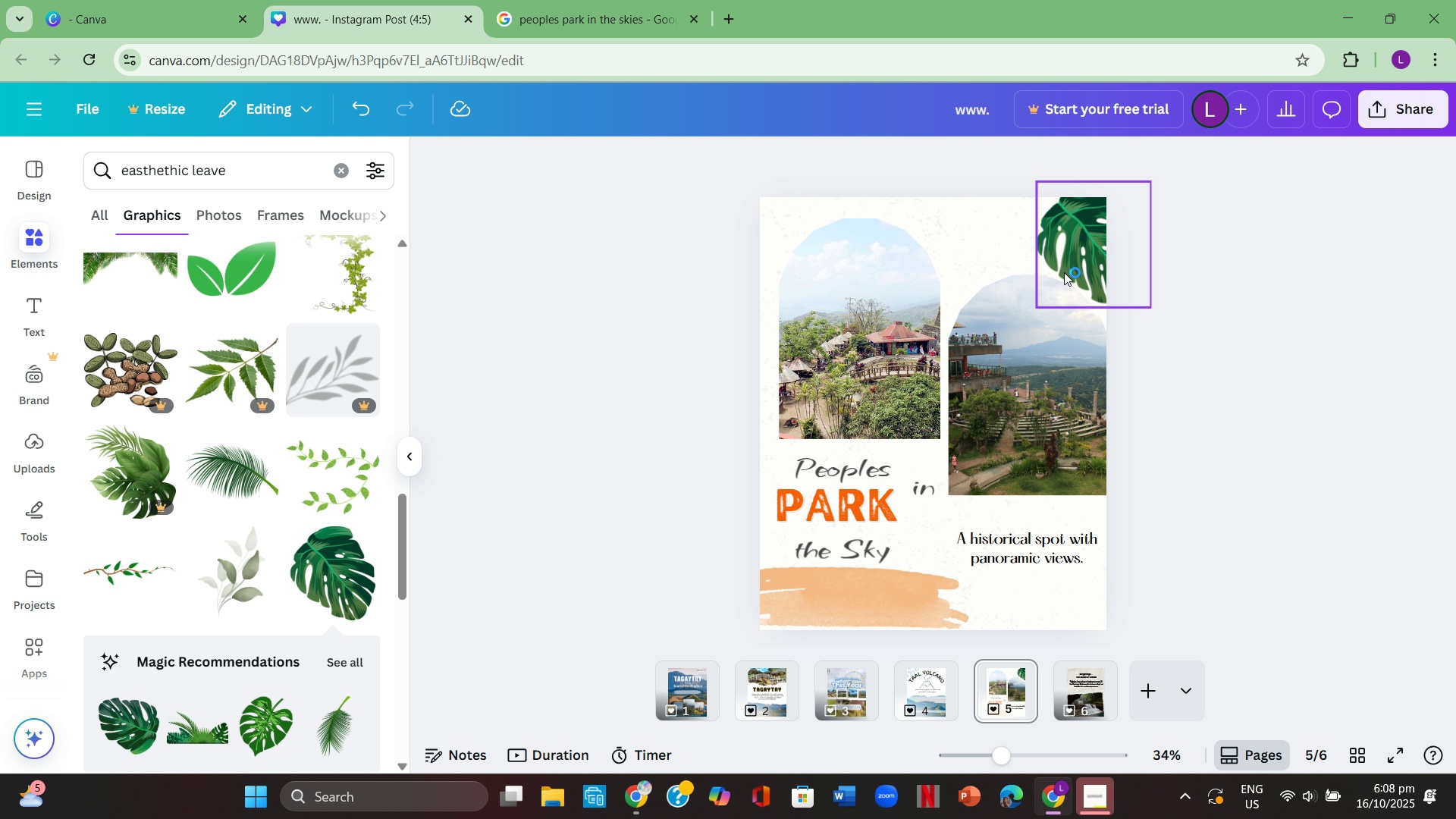 
left_click([564, 256])
 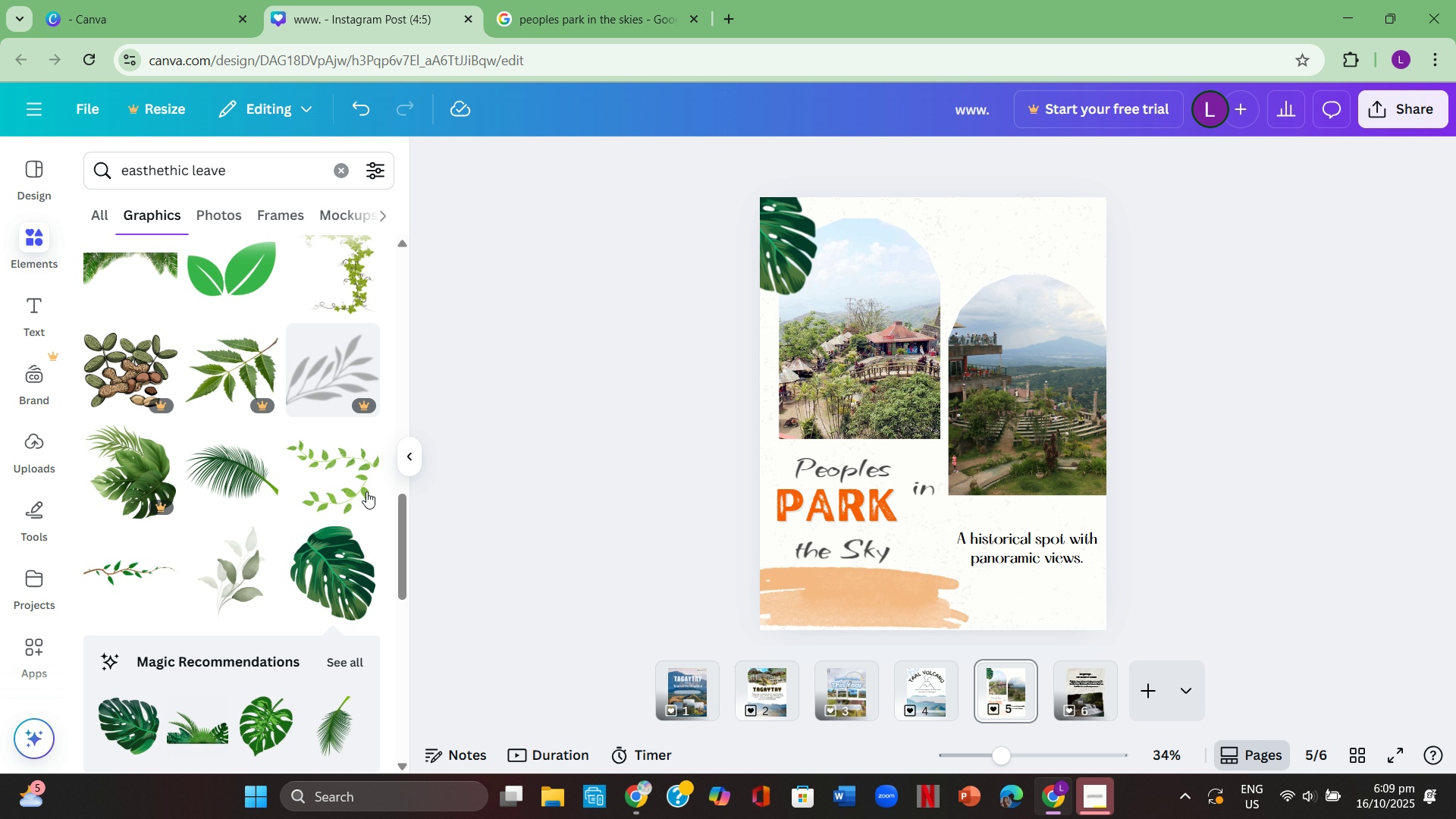 
scroll: coordinate [293, 485], scroll_direction: down, amount: 4.0
 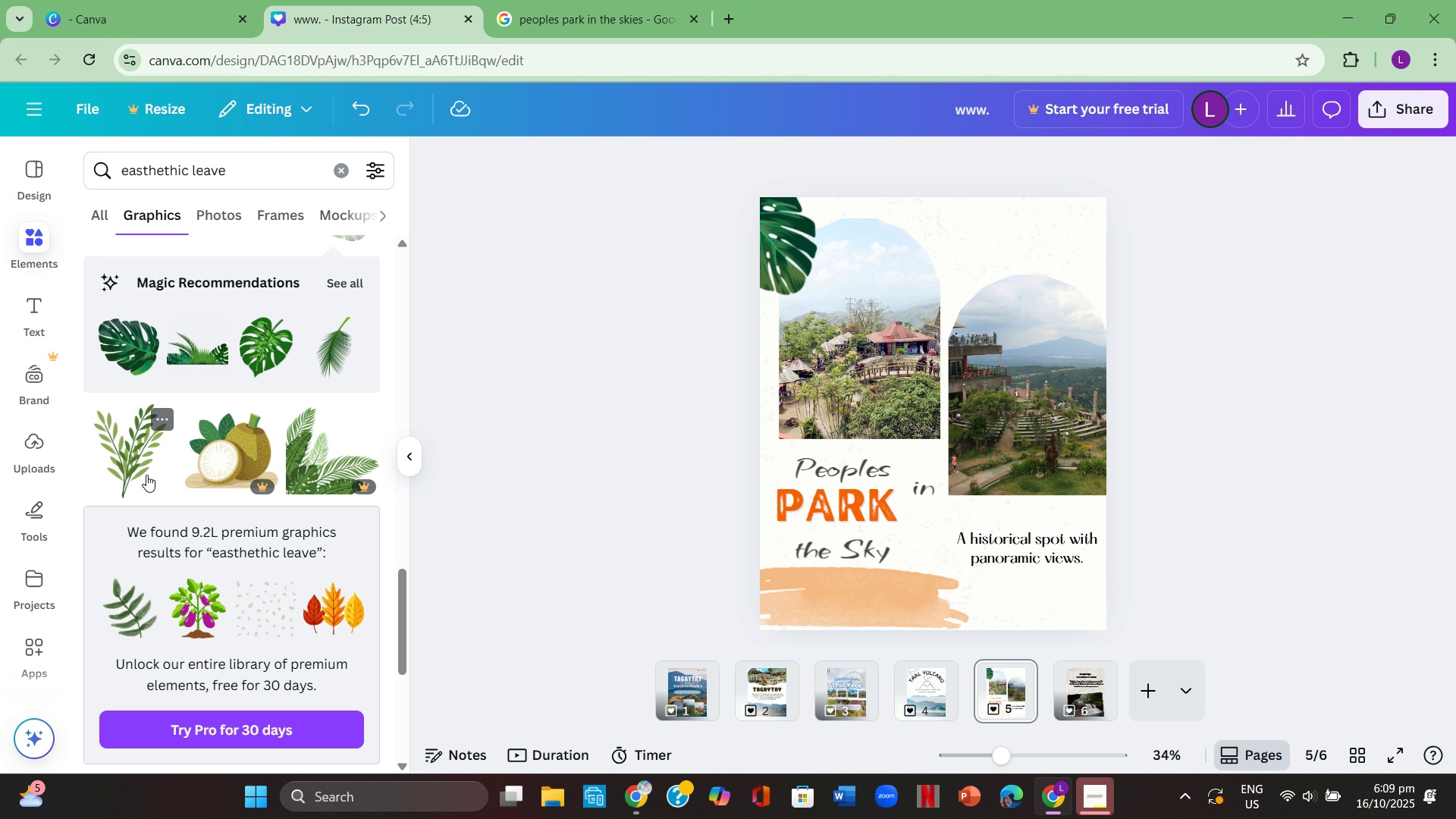 
left_click([146, 475])
 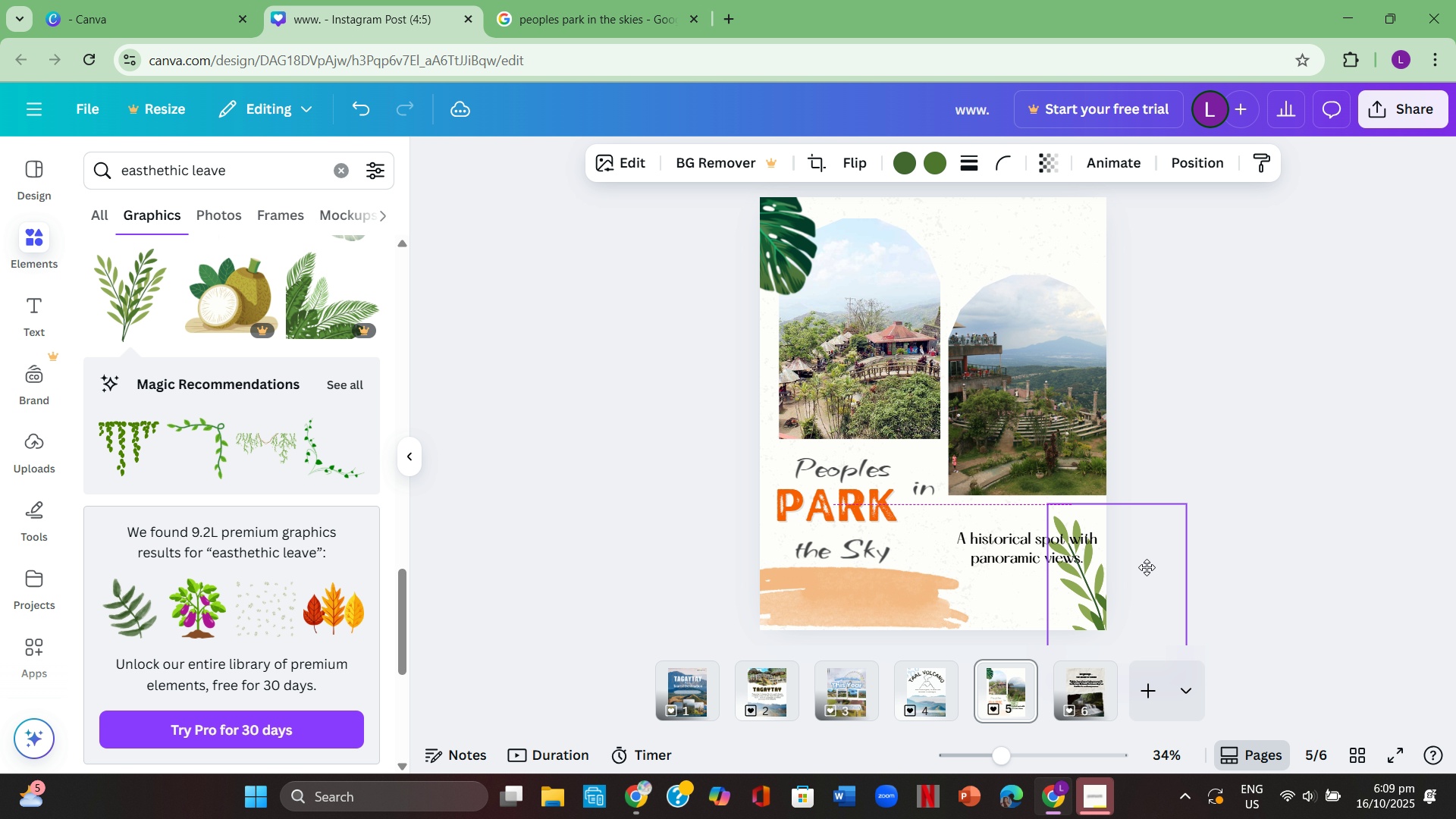 
wait(7.01)
 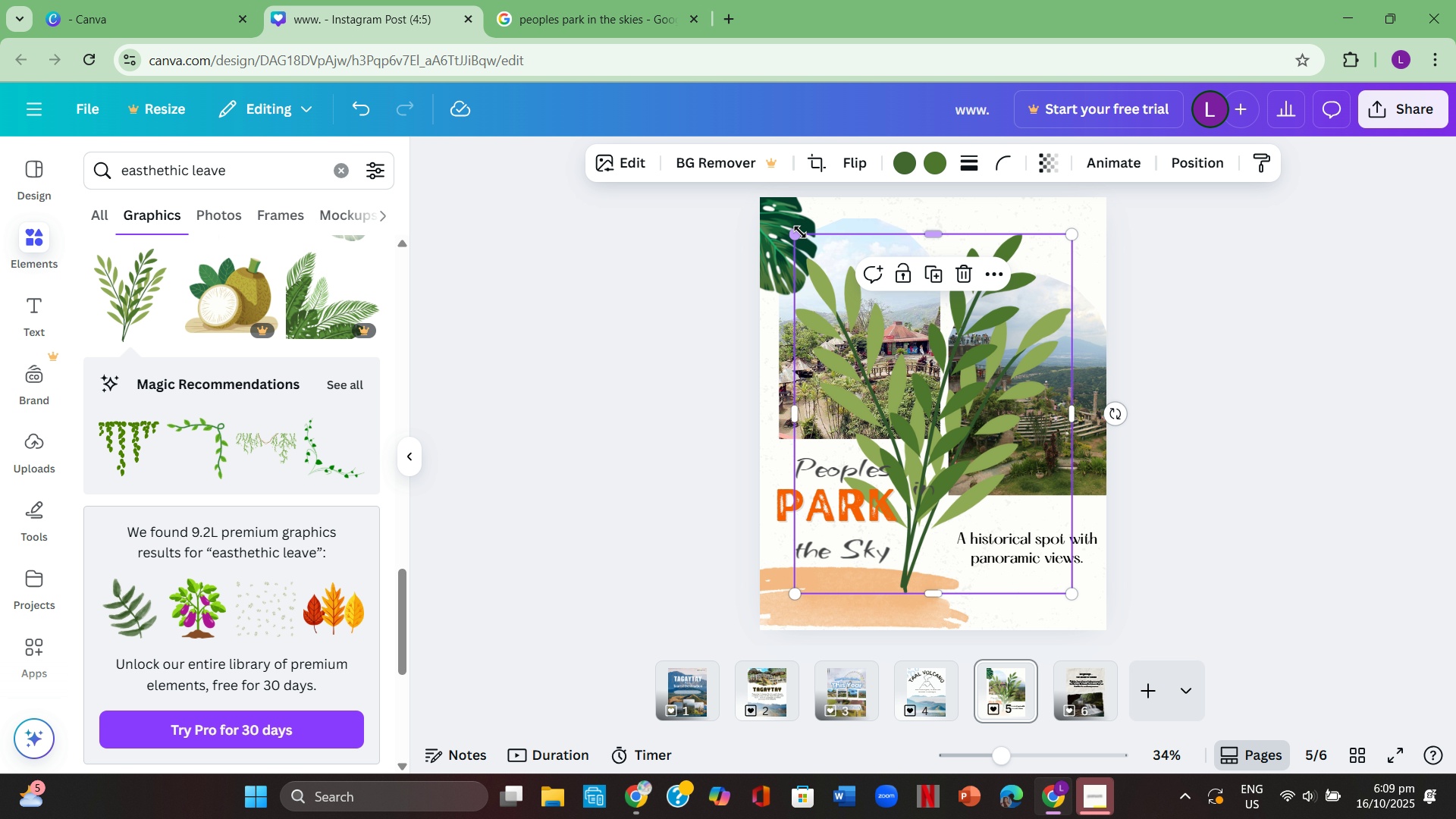 
left_click([1259, 389])
 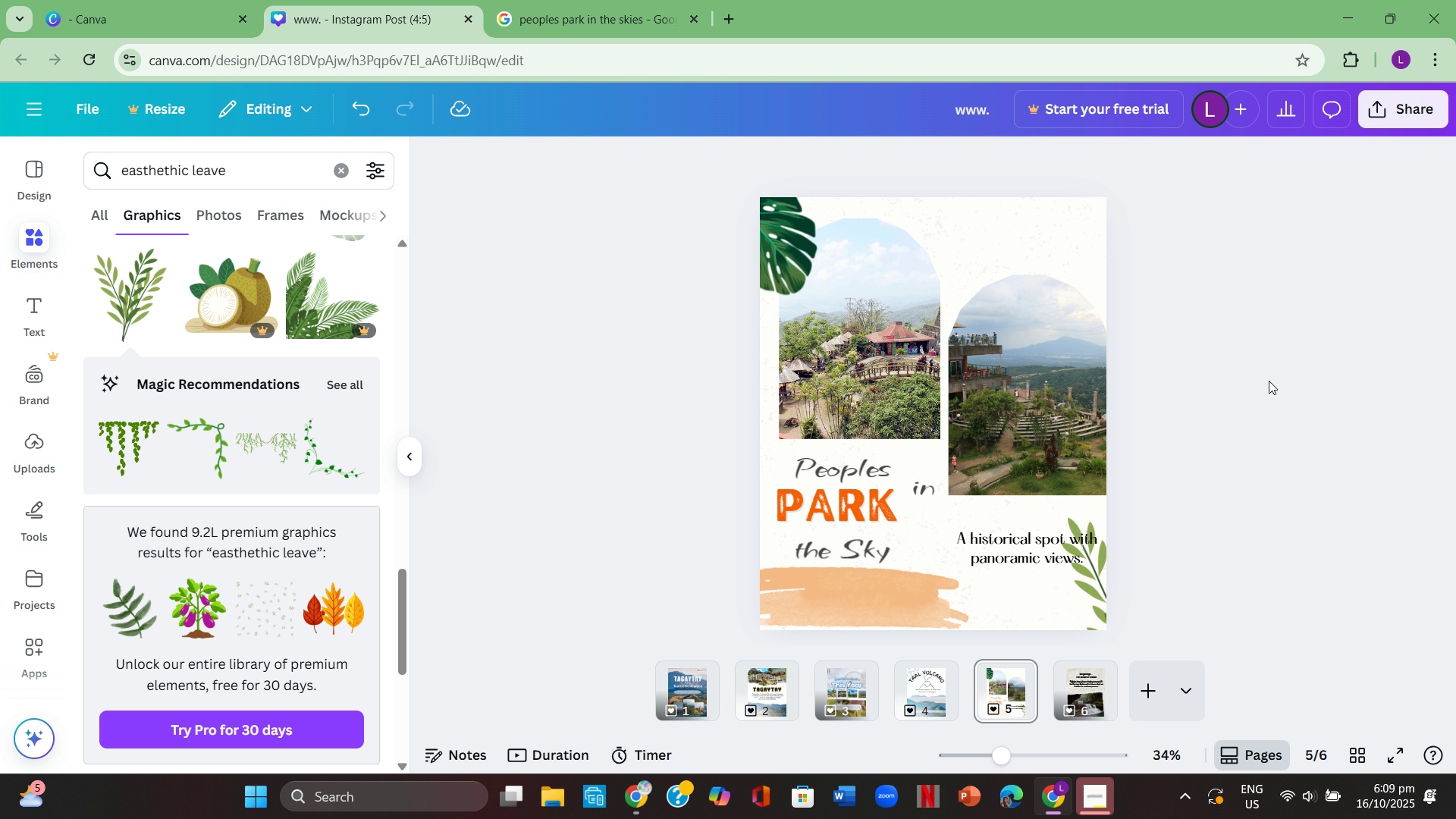 
left_click([1265, 381])
 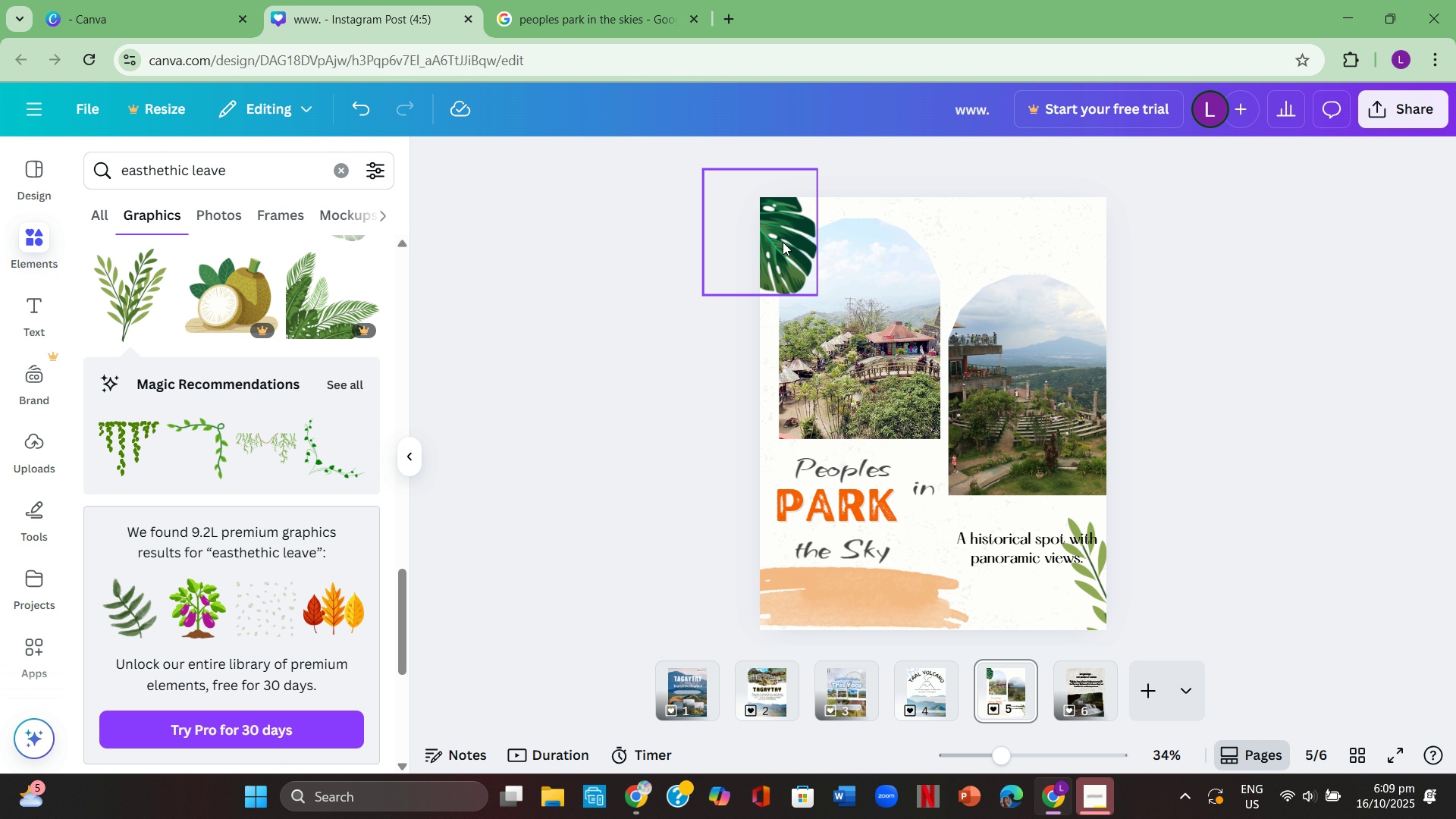 
left_click([783, 242])
 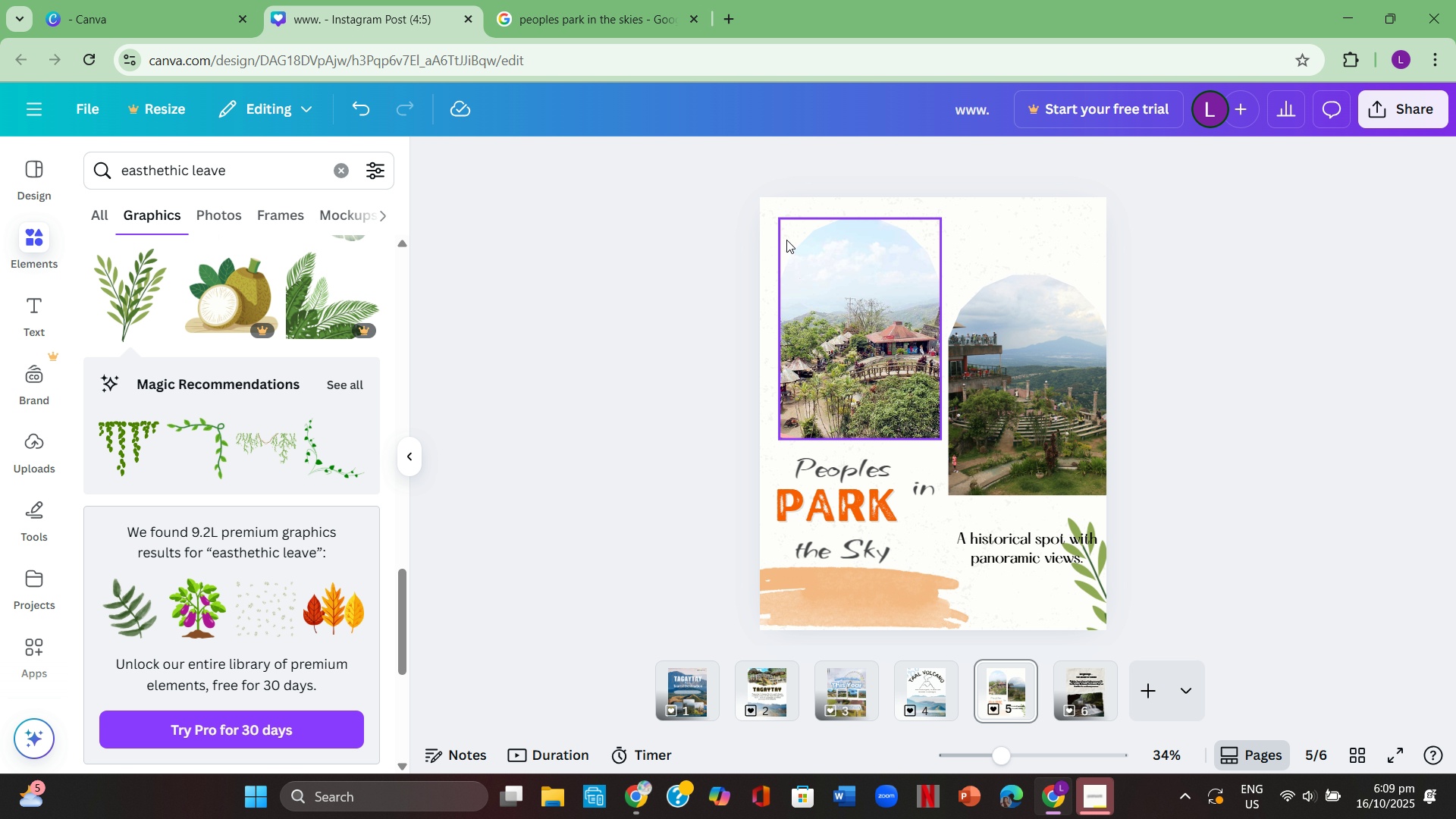 
key(Backspace)
 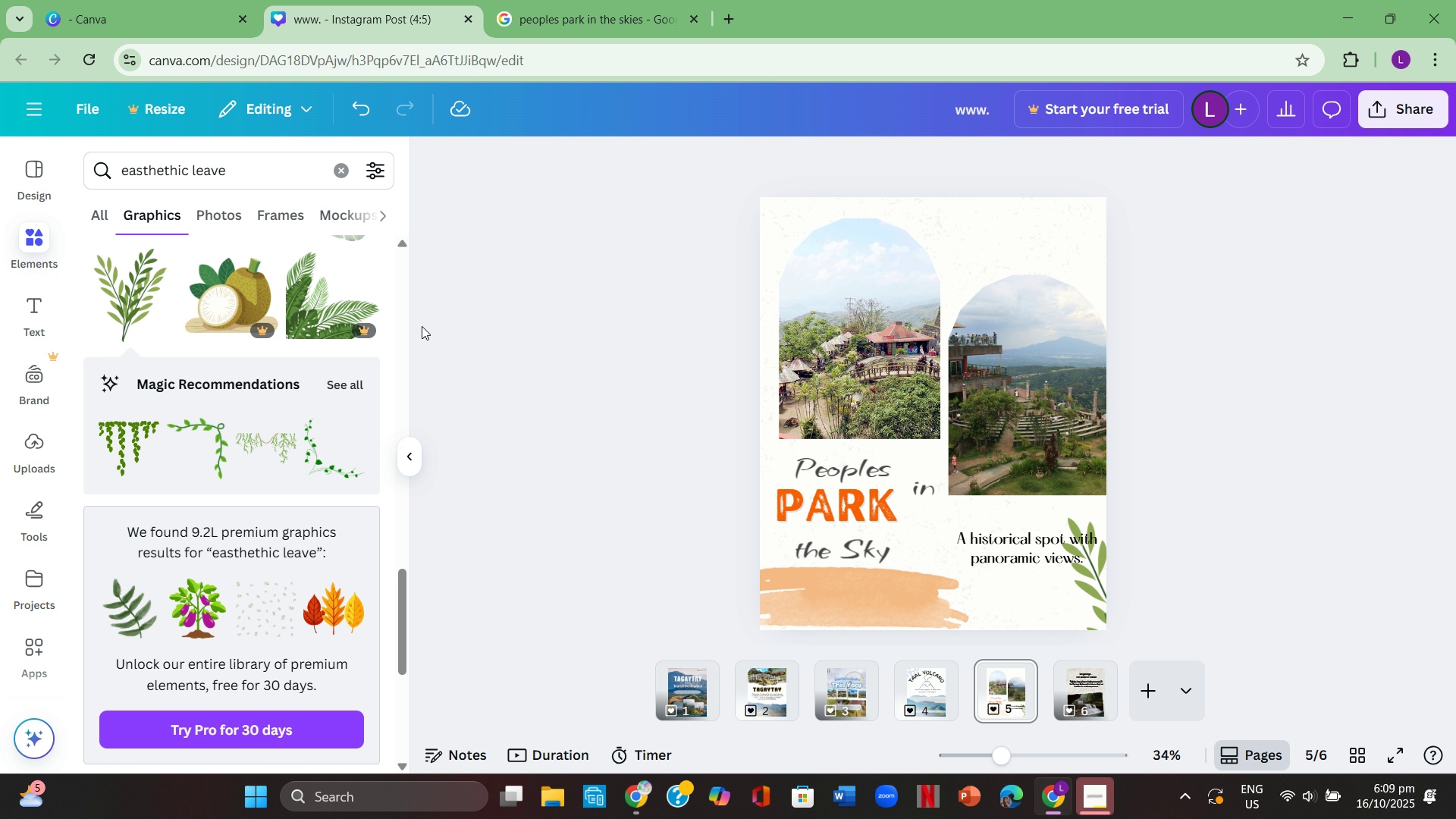 
left_click([435, 343])
 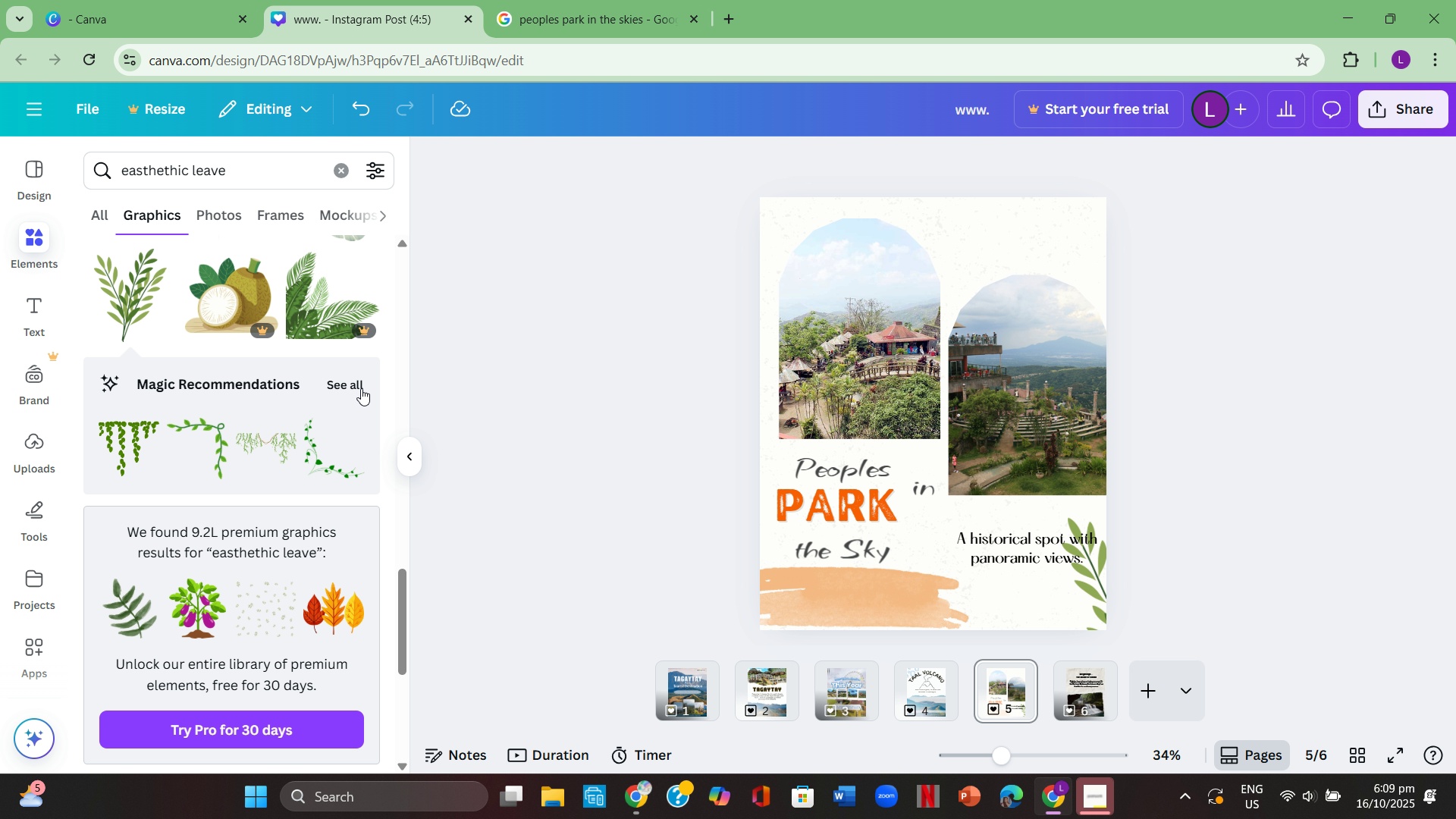 
scroll: coordinate [351, 381], scroll_direction: down, amount: 7.0
 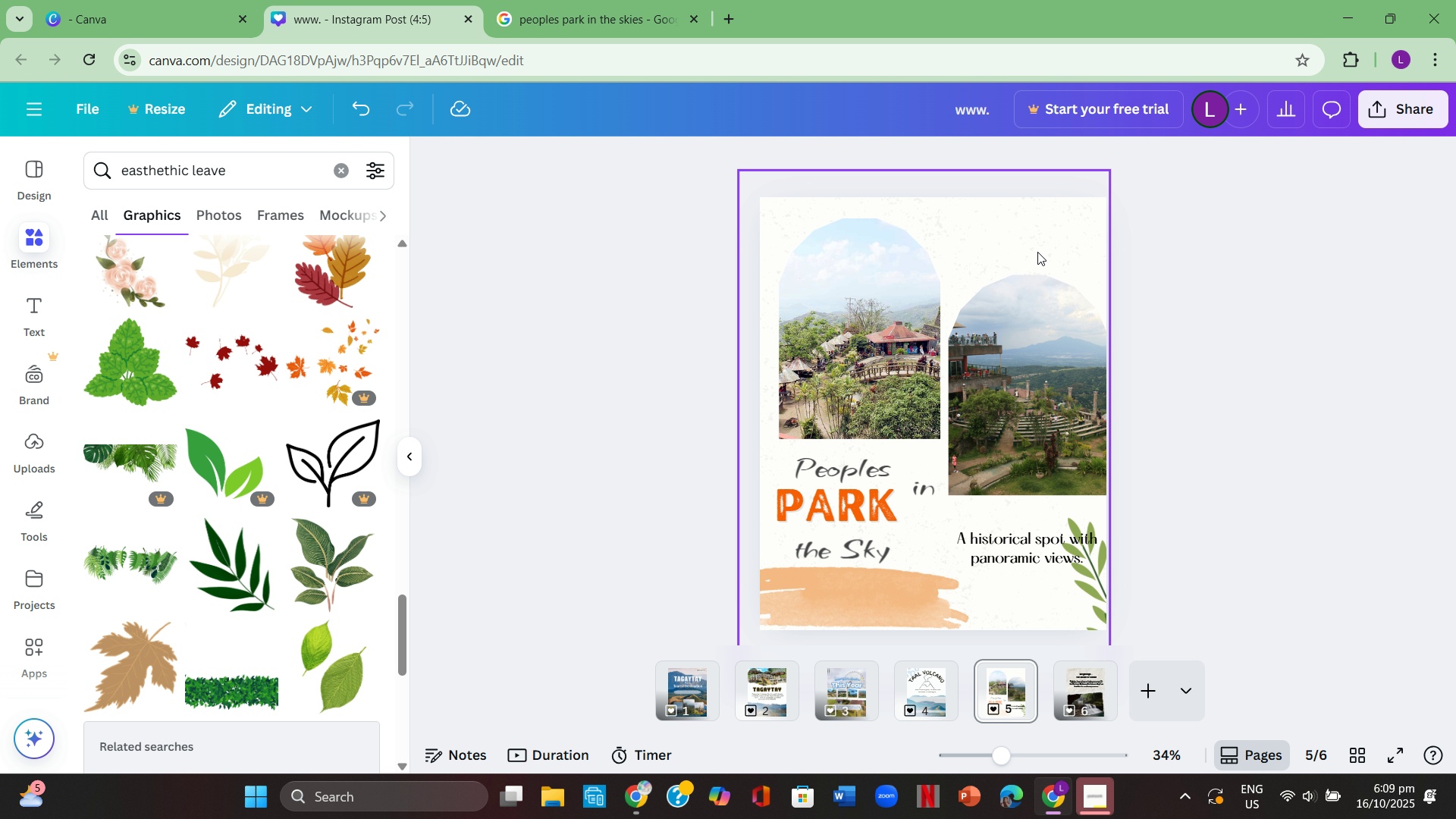 
left_click([1053, 243])
 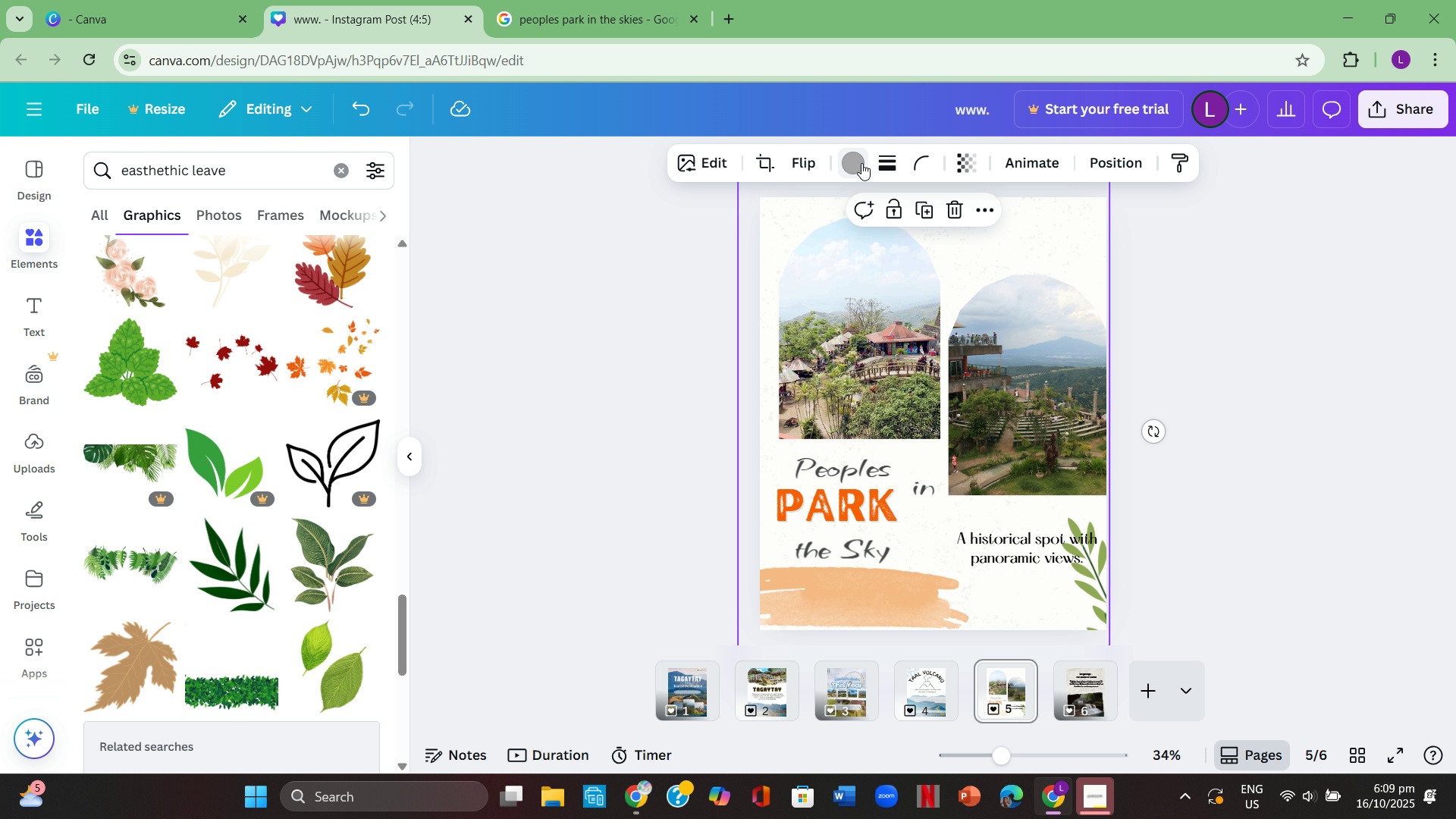 
left_click([861, 162])
 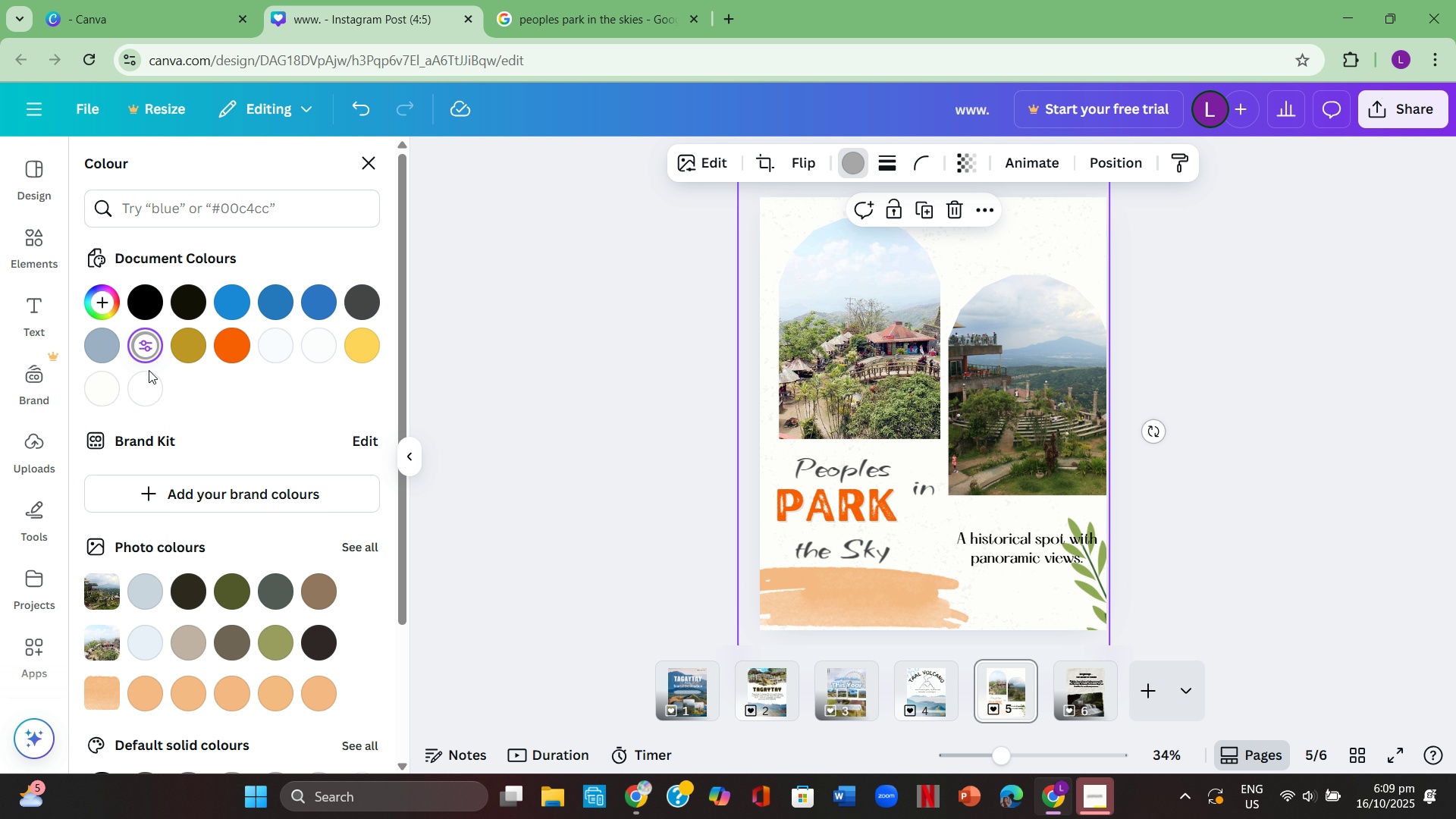 
left_click([101, 350])
 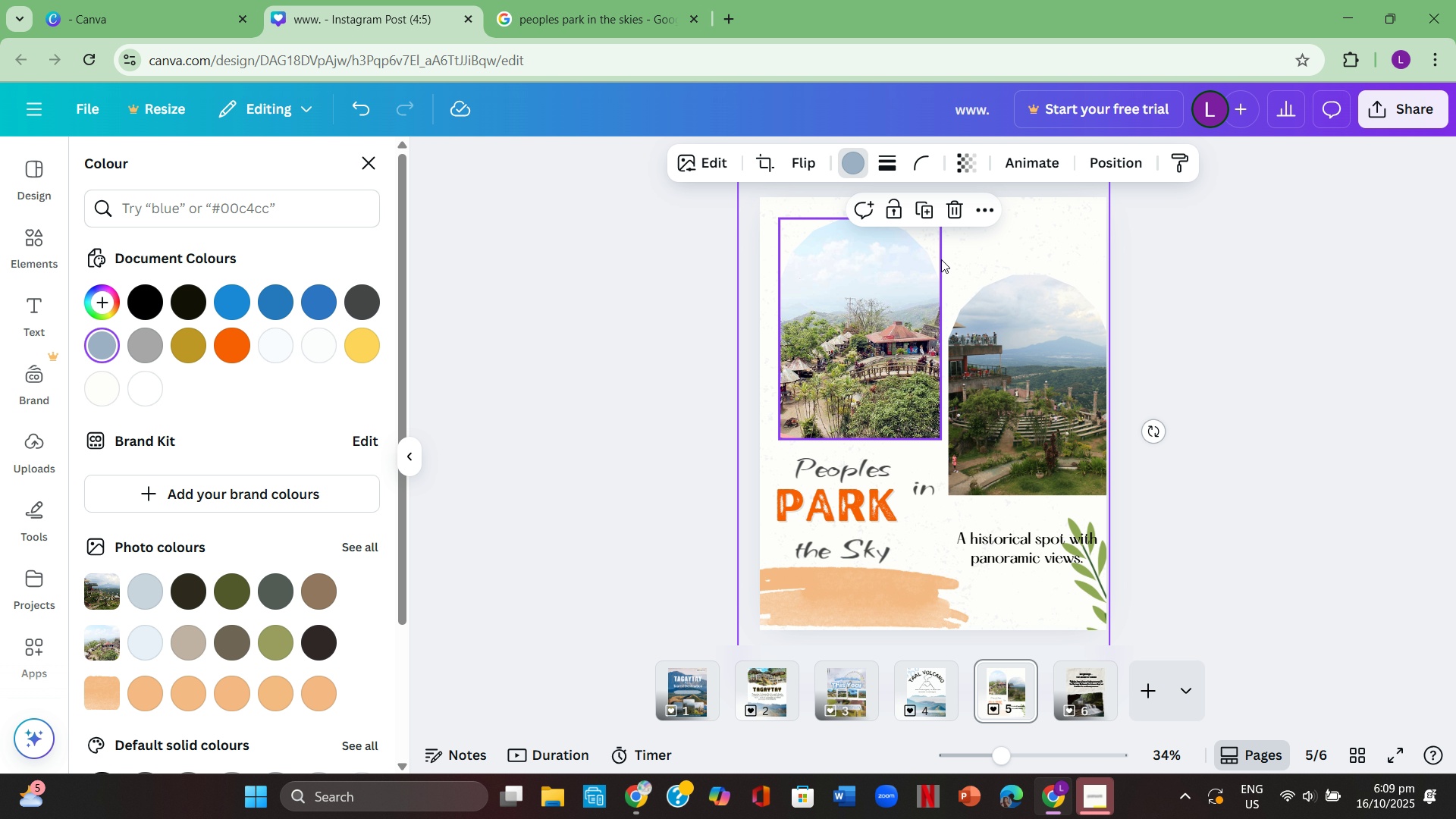 
left_click([1040, 251])
 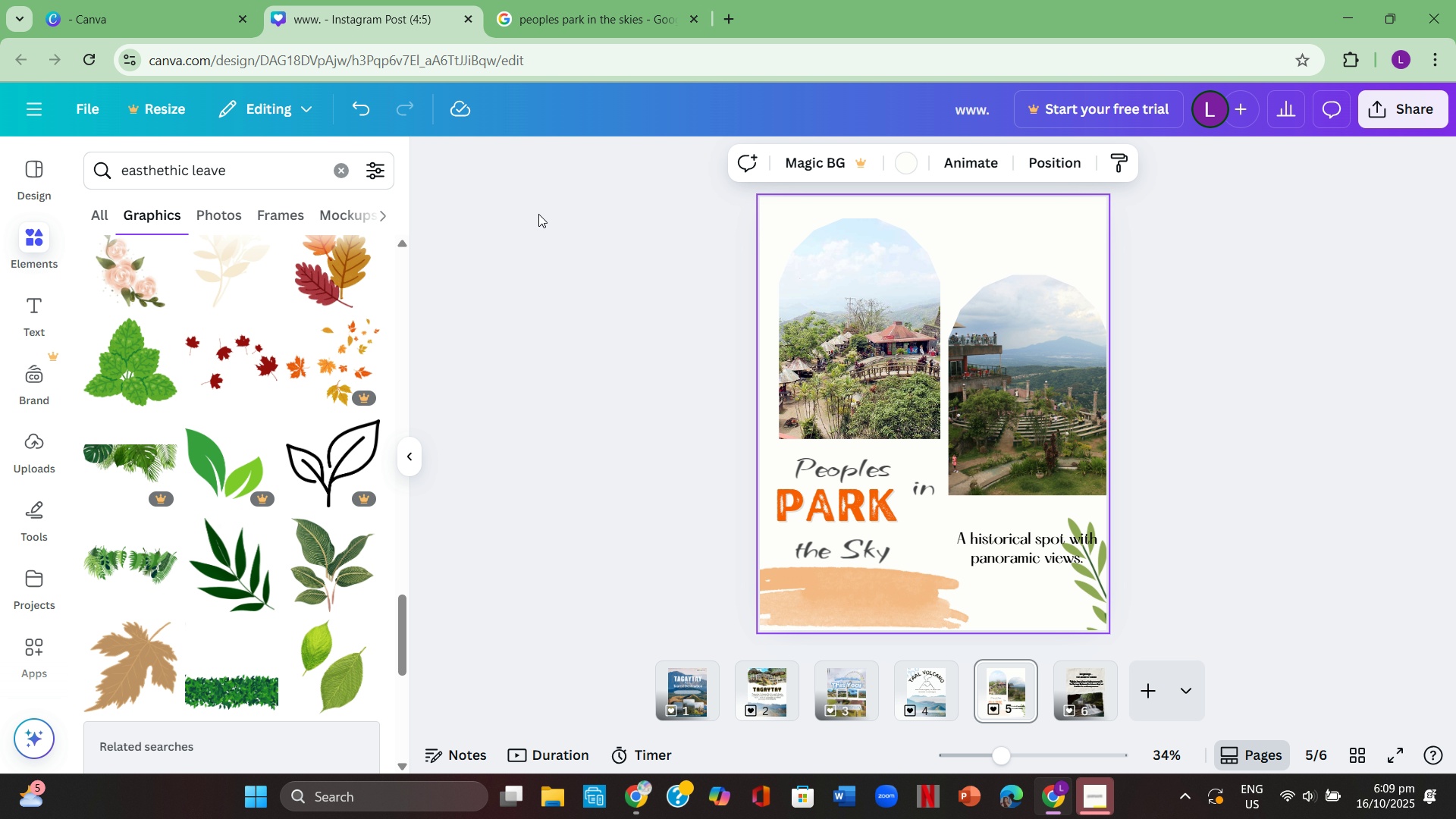 
wait(7.24)
 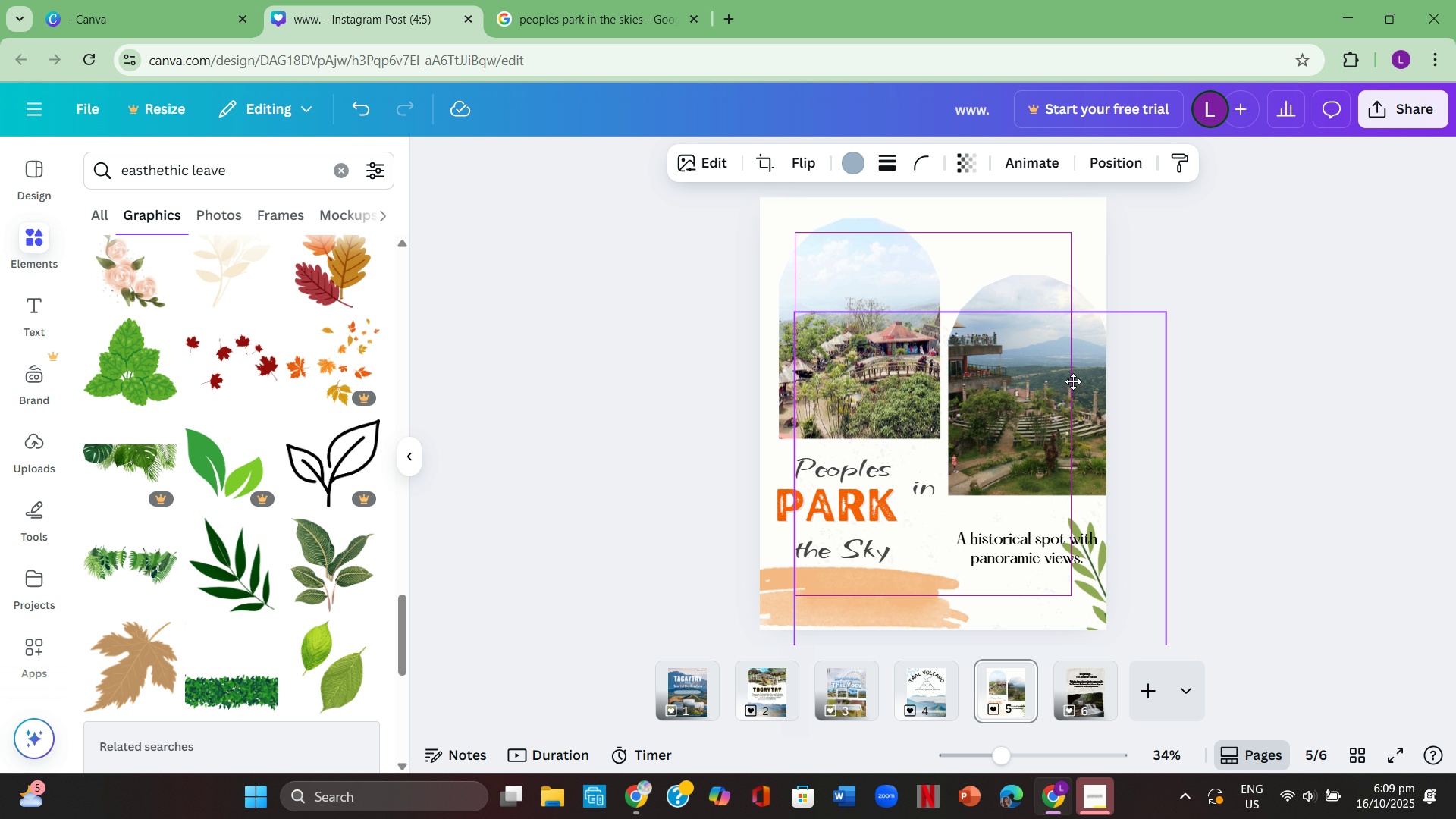 
left_click([915, 168])
 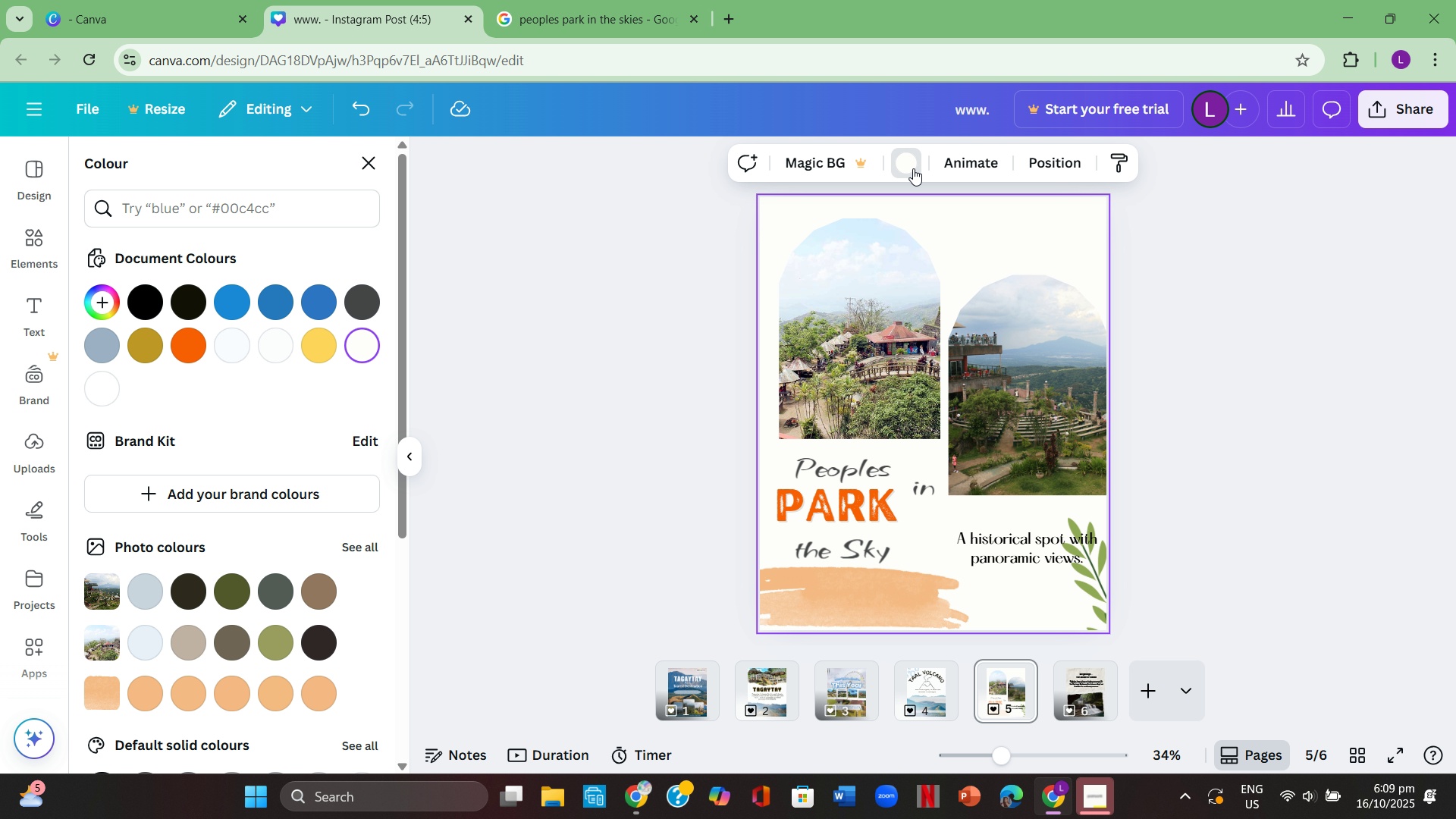 
left_click([913, 168])
 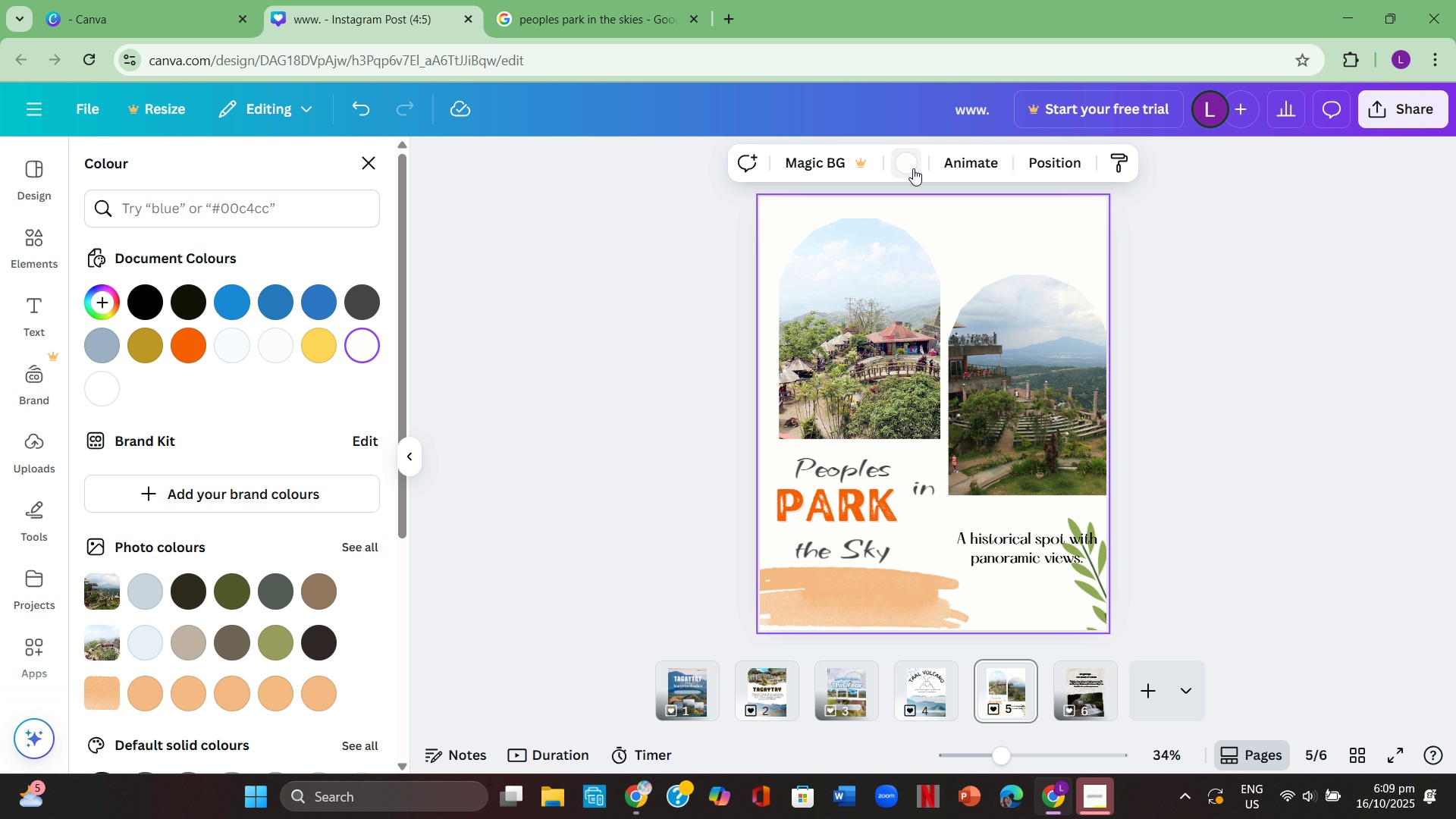 
left_click([913, 168])
 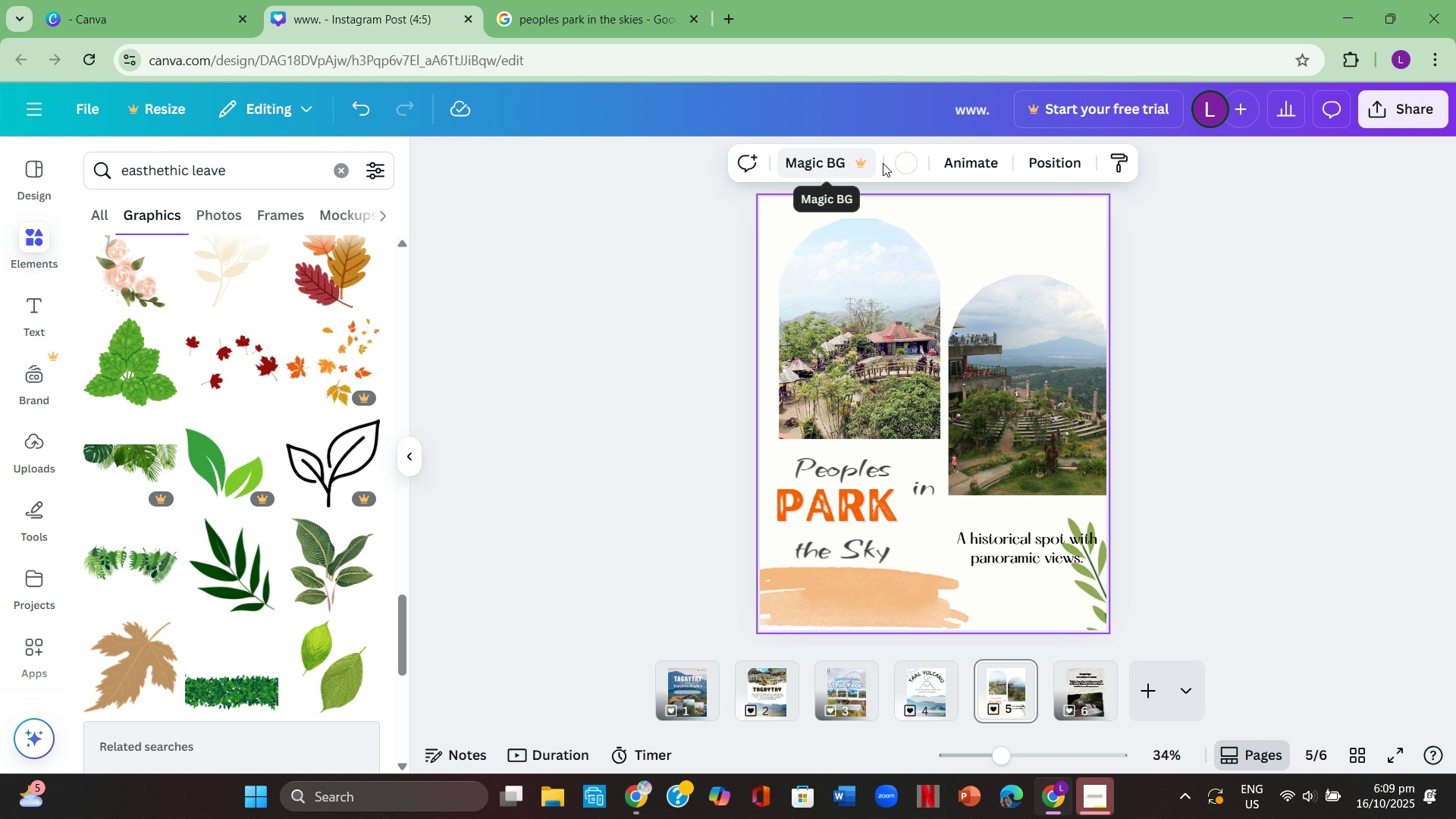 
left_click([900, 163])
 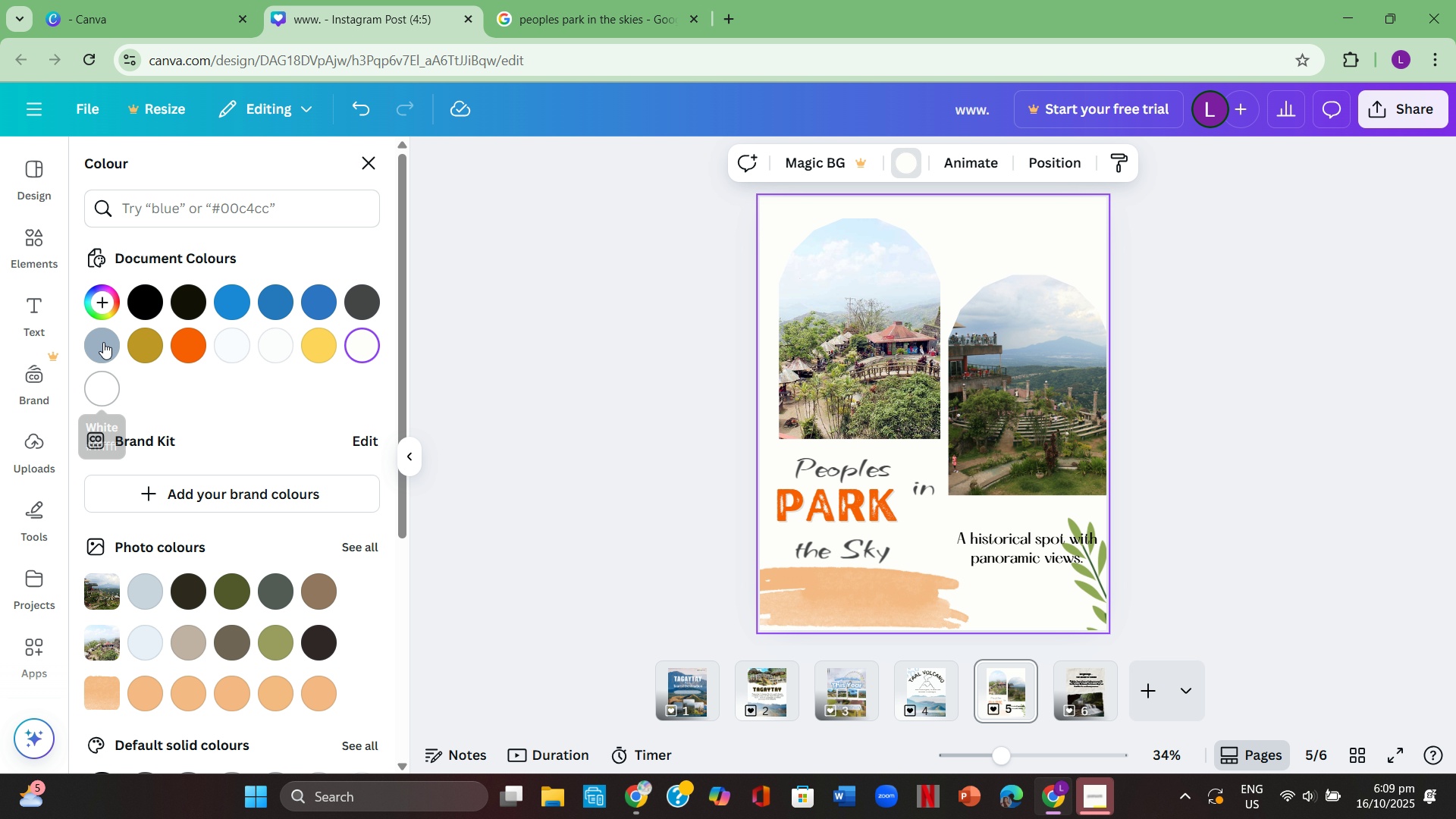 
left_click([103, 342])
 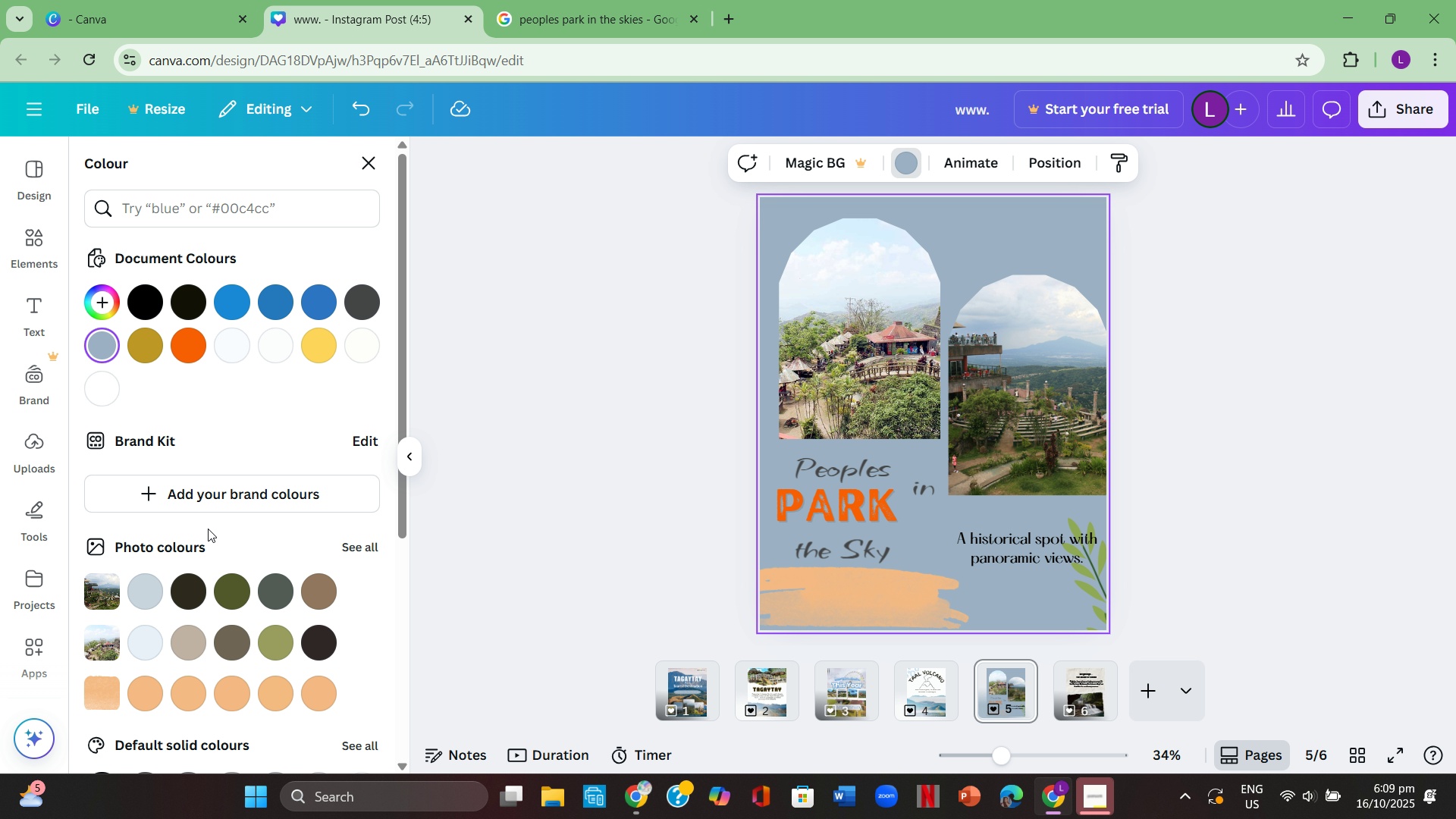 
left_click([285, 646])
 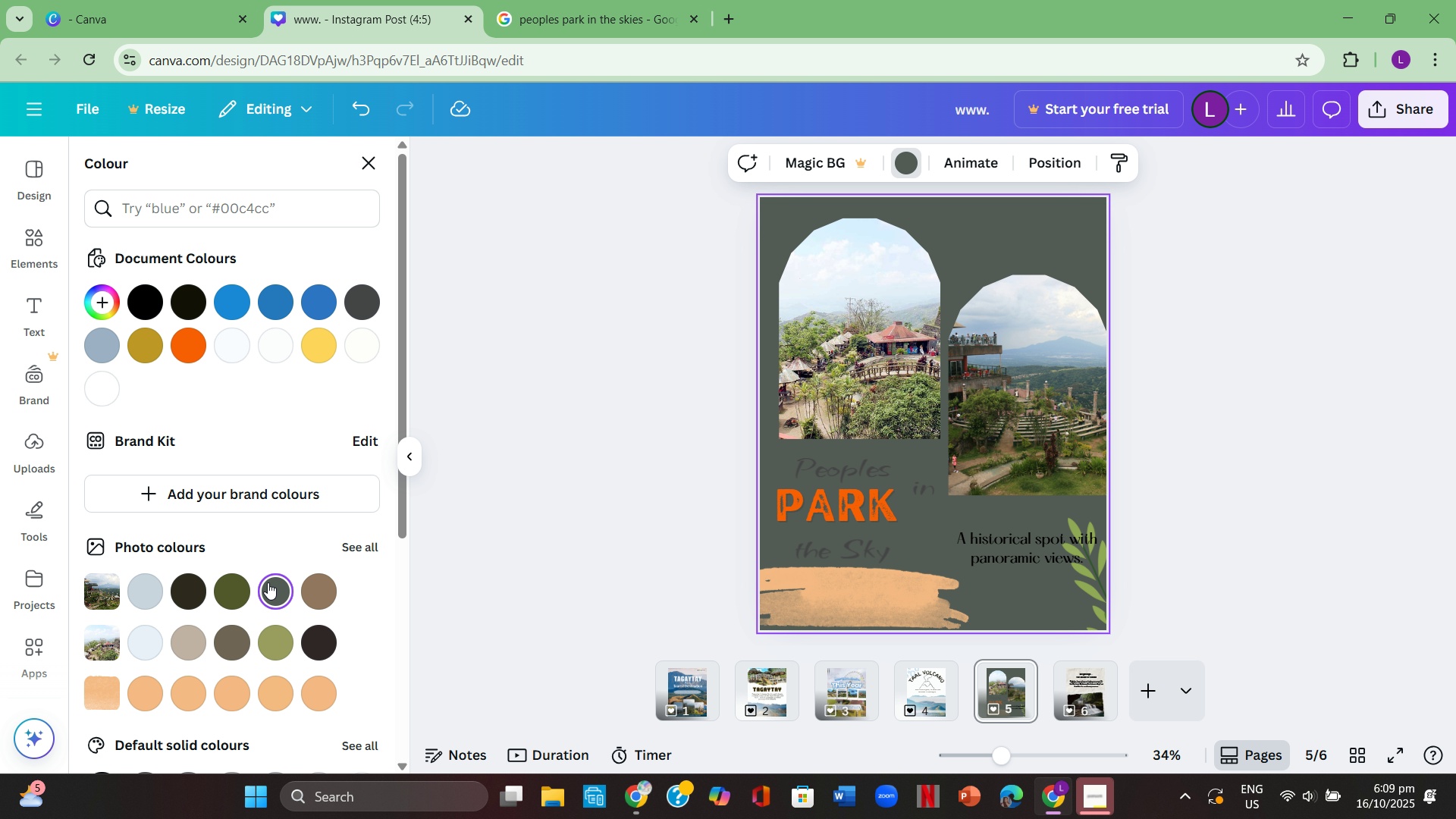 
left_click([237, 596])
 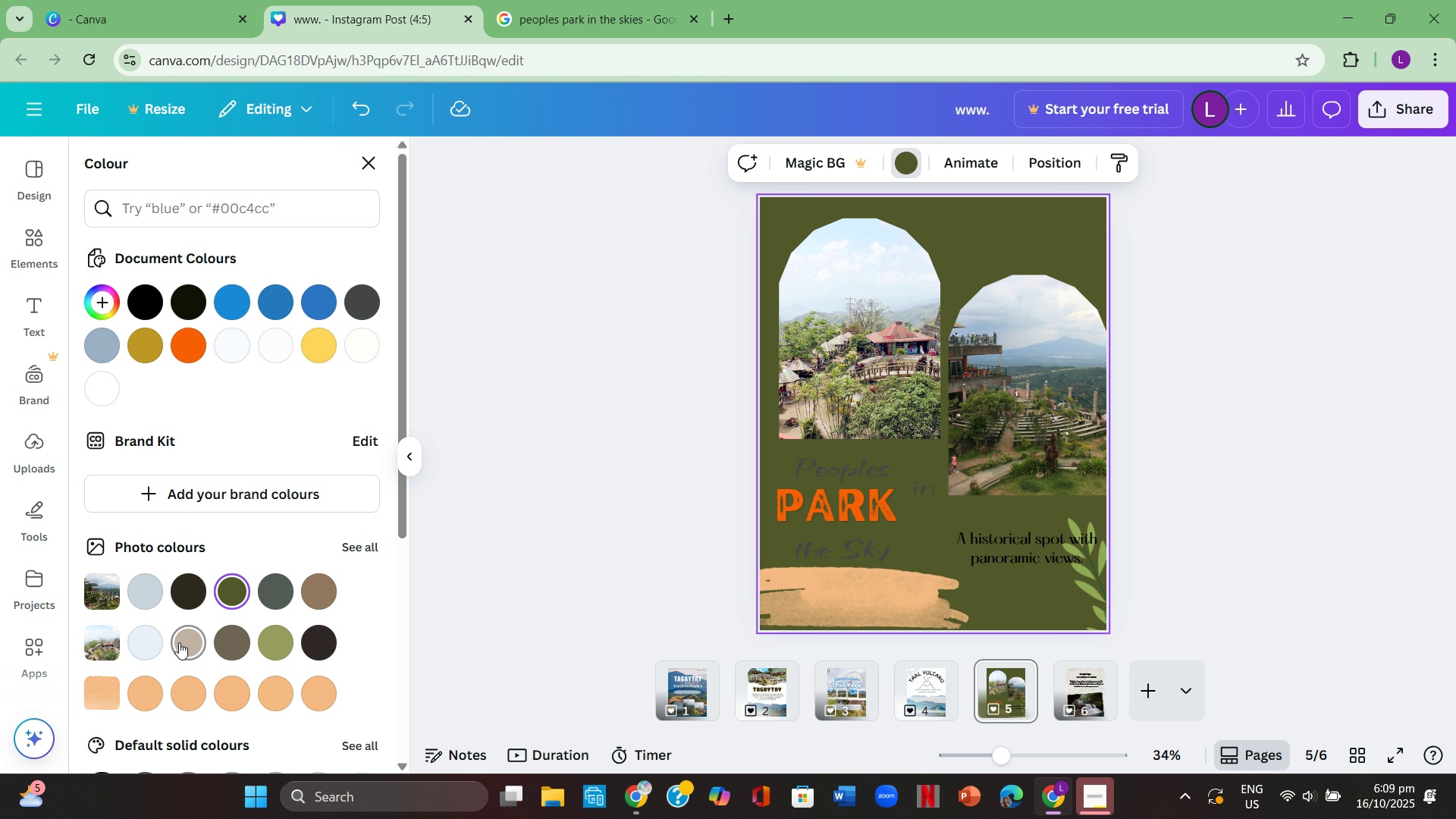 
left_click([179, 642])
 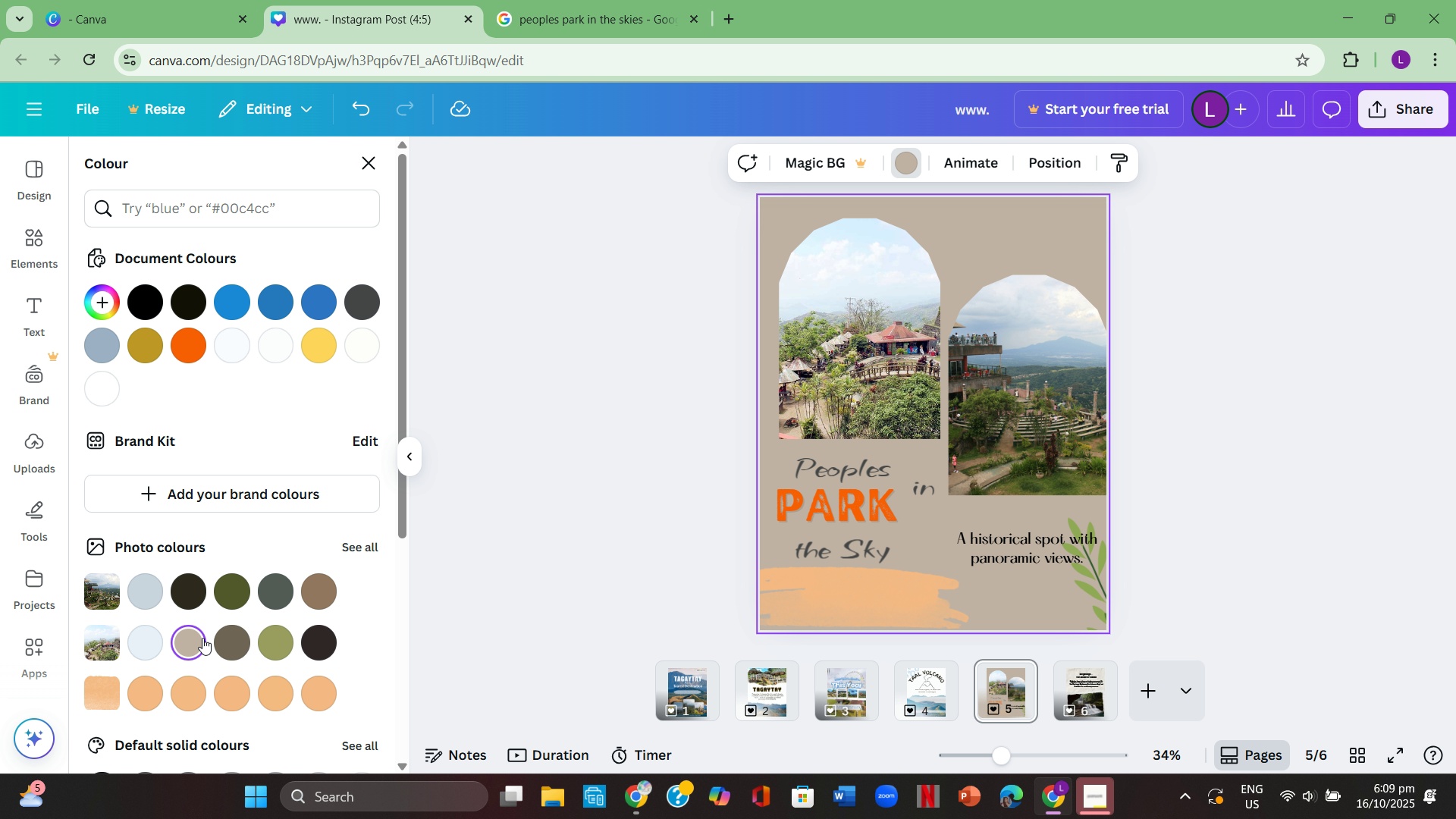 
scroll: coordinate [260, 609], scroll_direction: down, amount: 4.0
 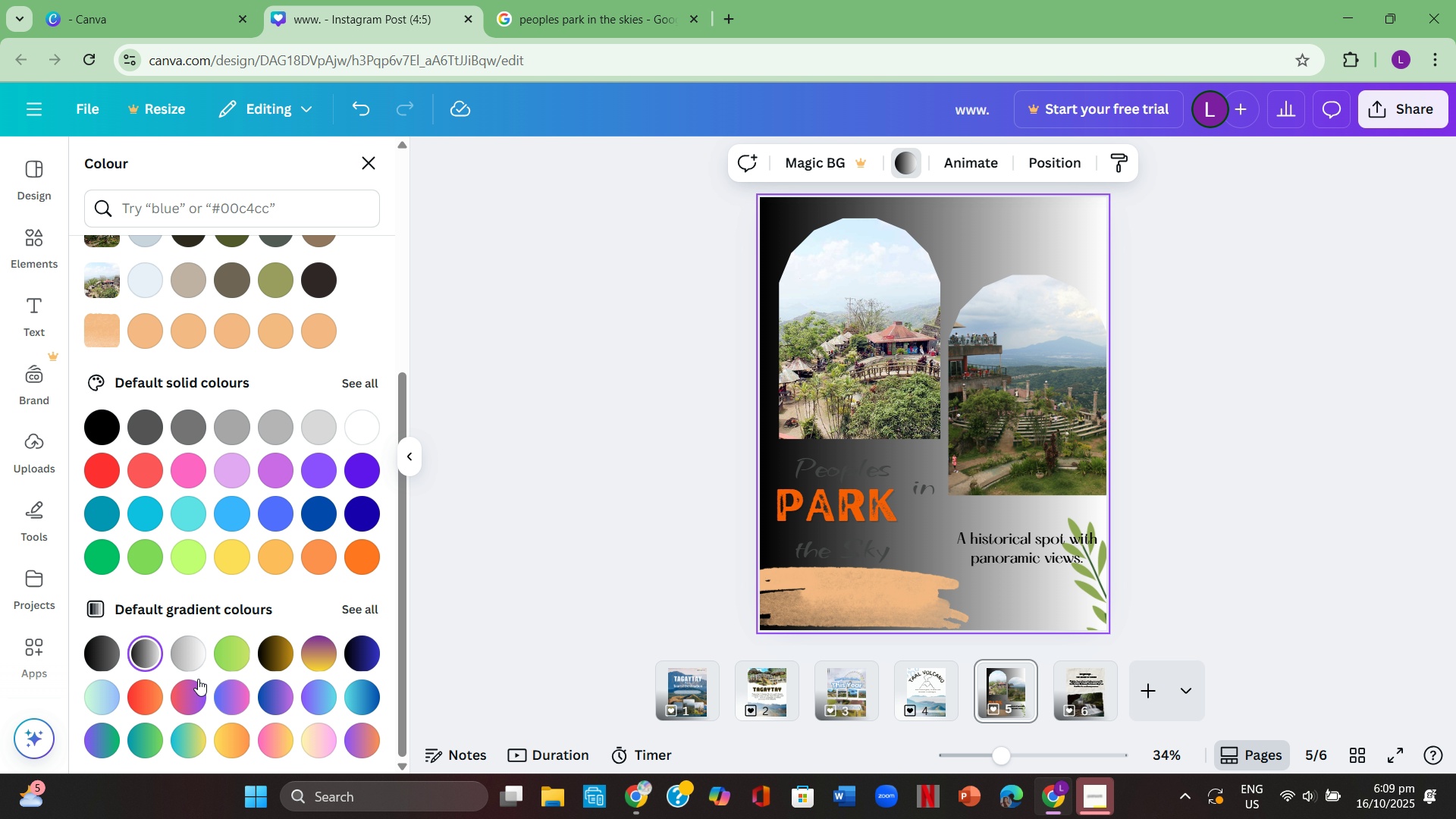 
left_click([235, 654])
 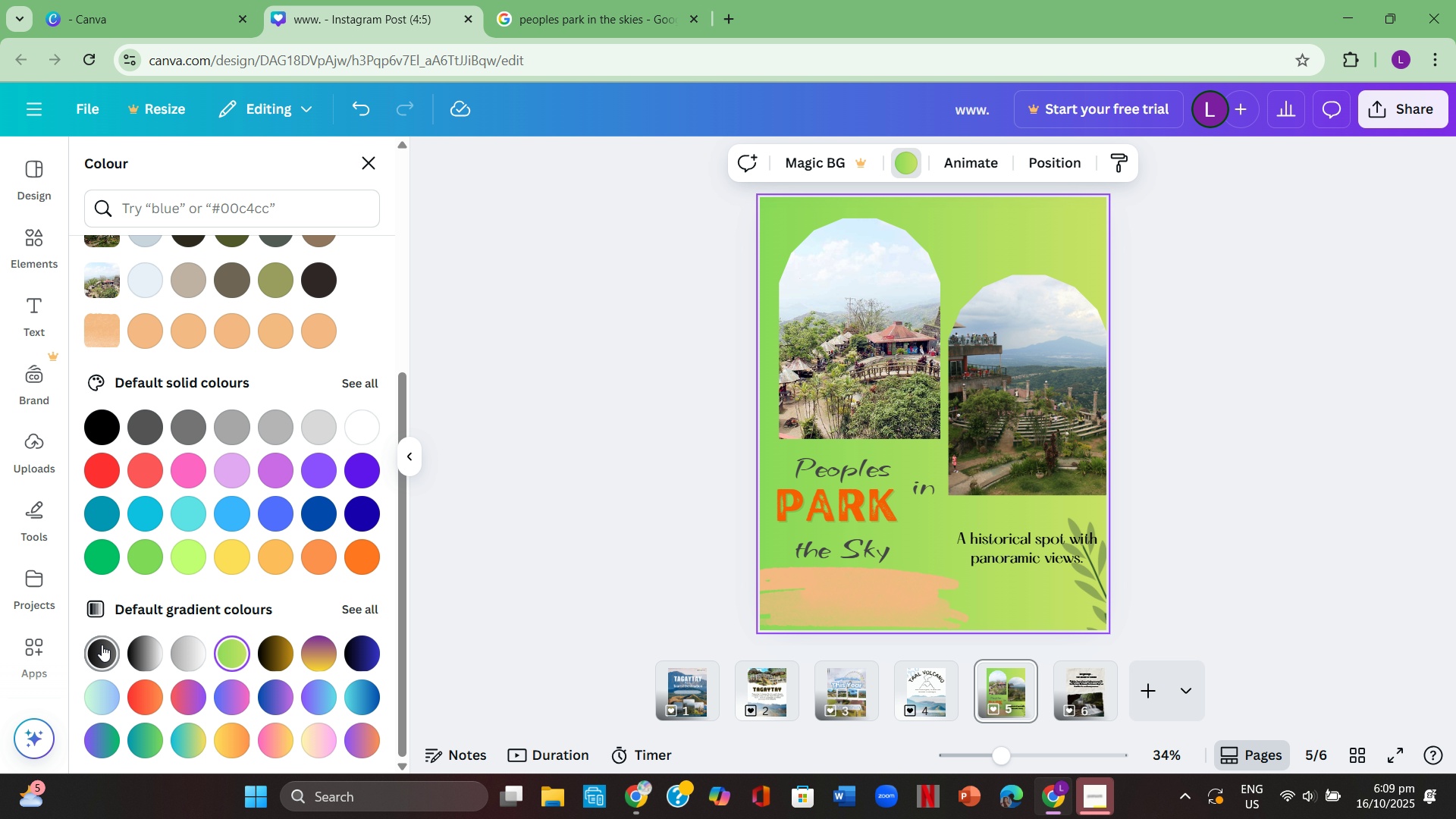 
left_click([102, 645])
 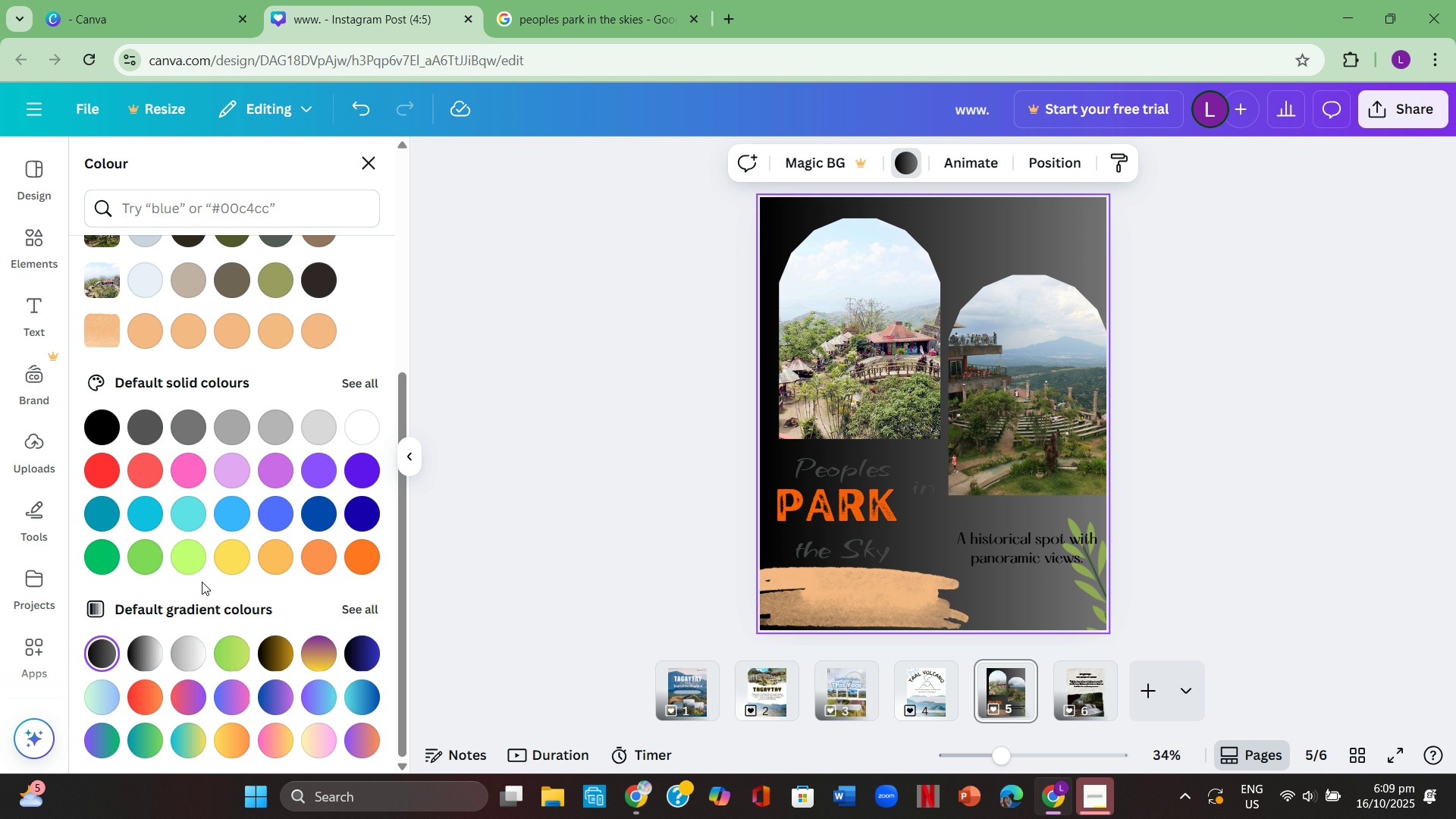 
scroll: coordinate [202, 578], scroll_direction: up, amount: 2.0
 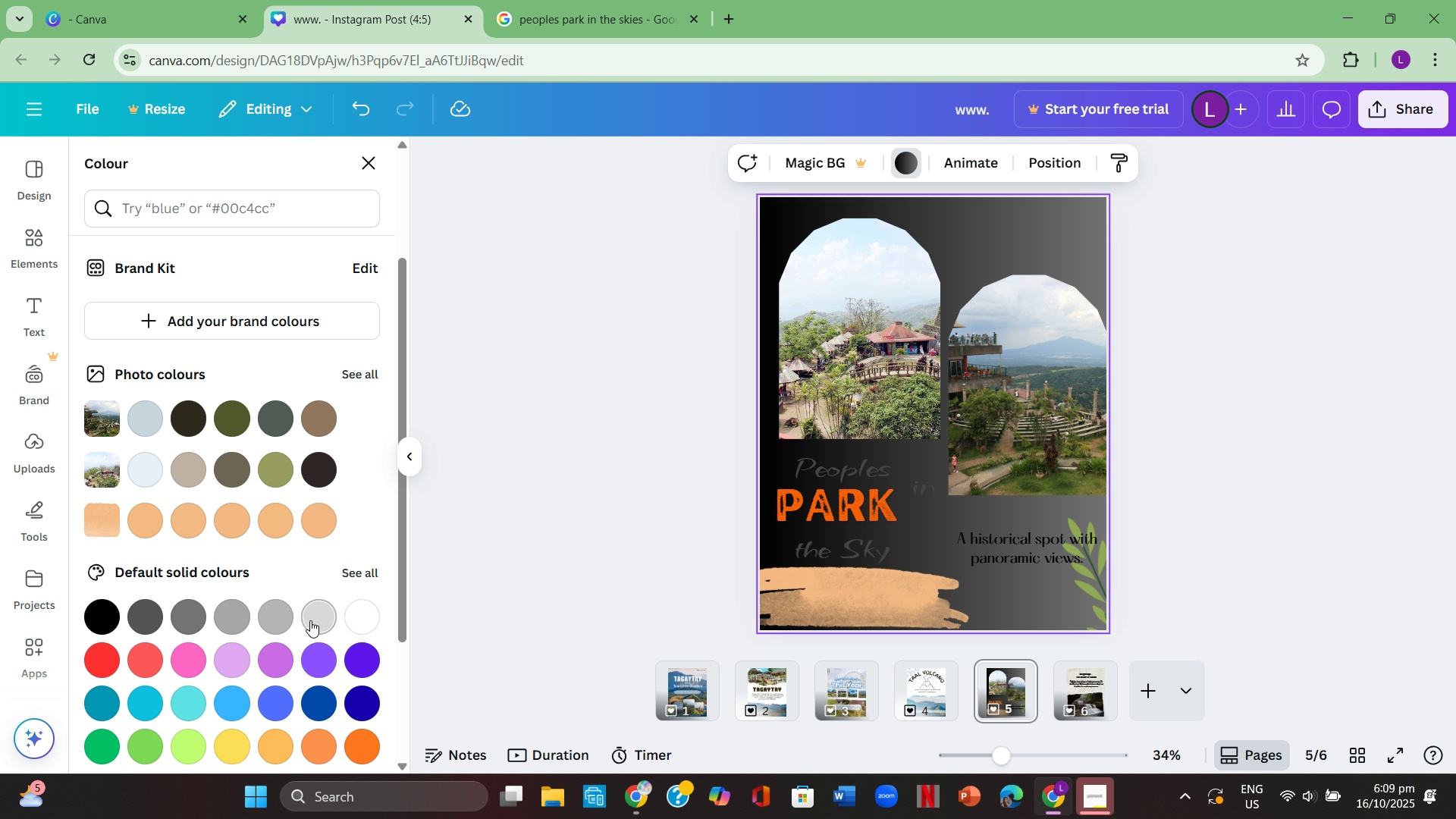 
left_click([310, 621])
 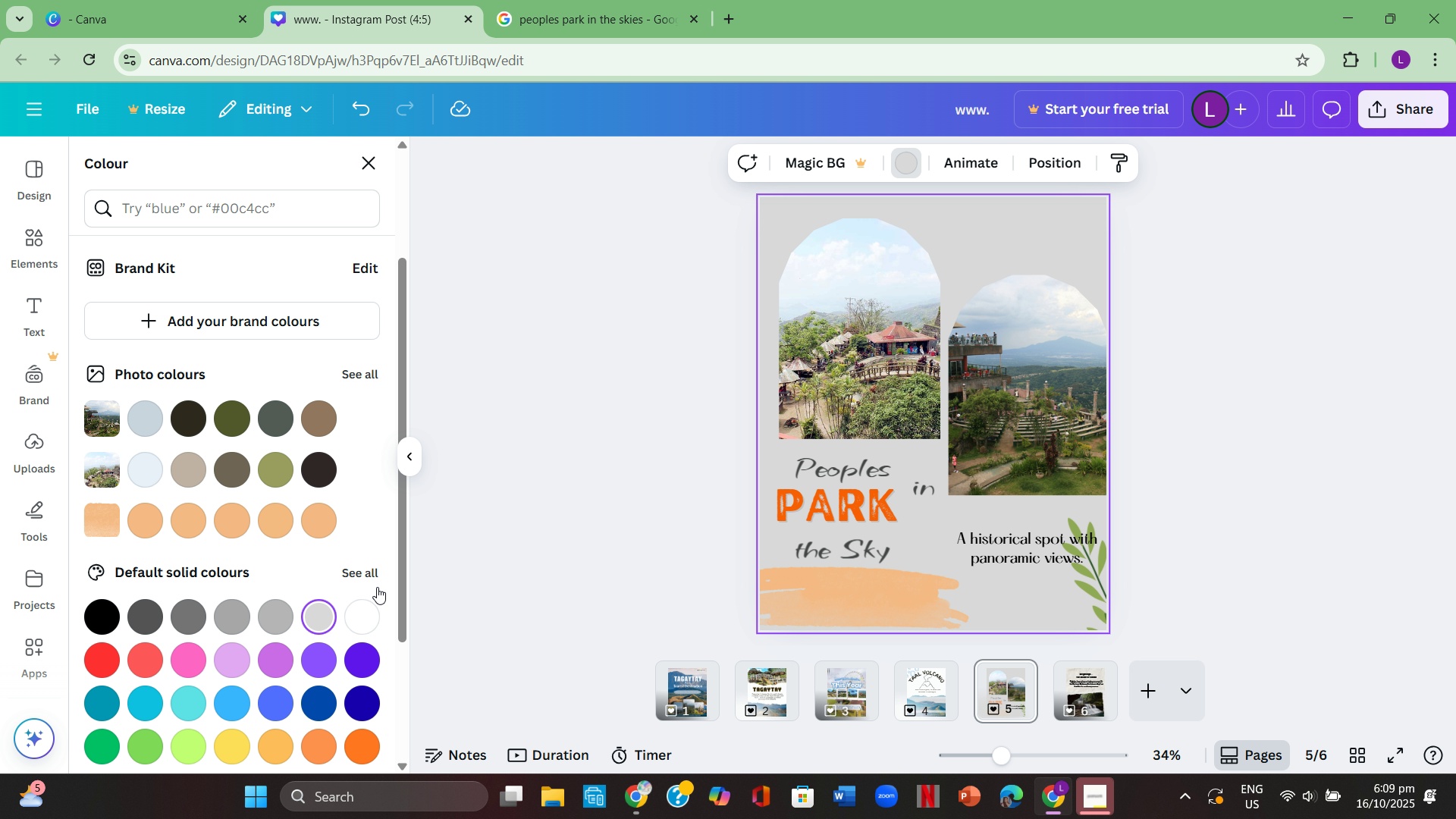 
wait(5.24)
 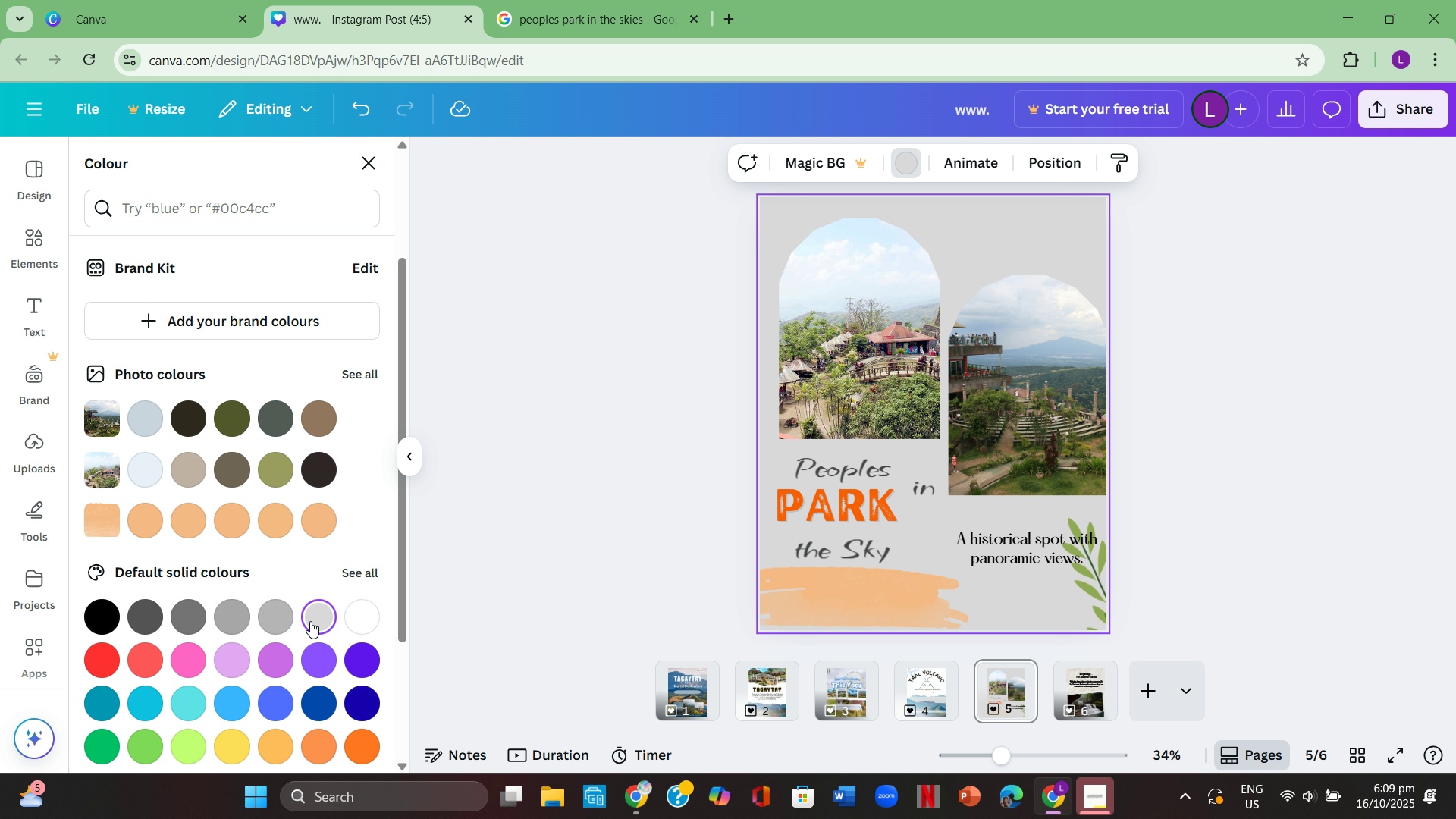 
scroll: coordinate [327, 591], scroll_direction: down, amount: 4.0
 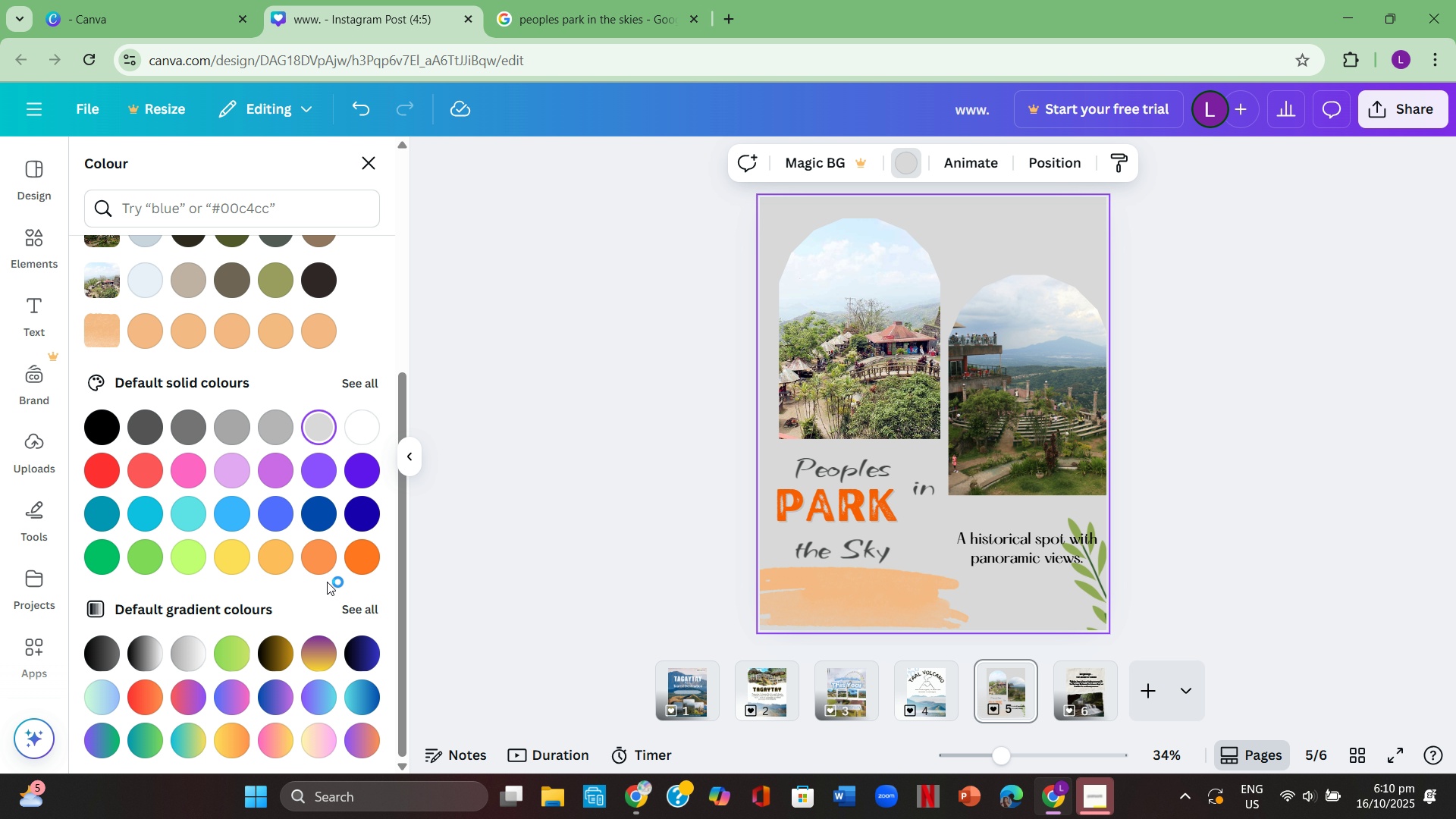 
scroll: coordinate [327, 580], scroll_direction: up, amount: 2.0
 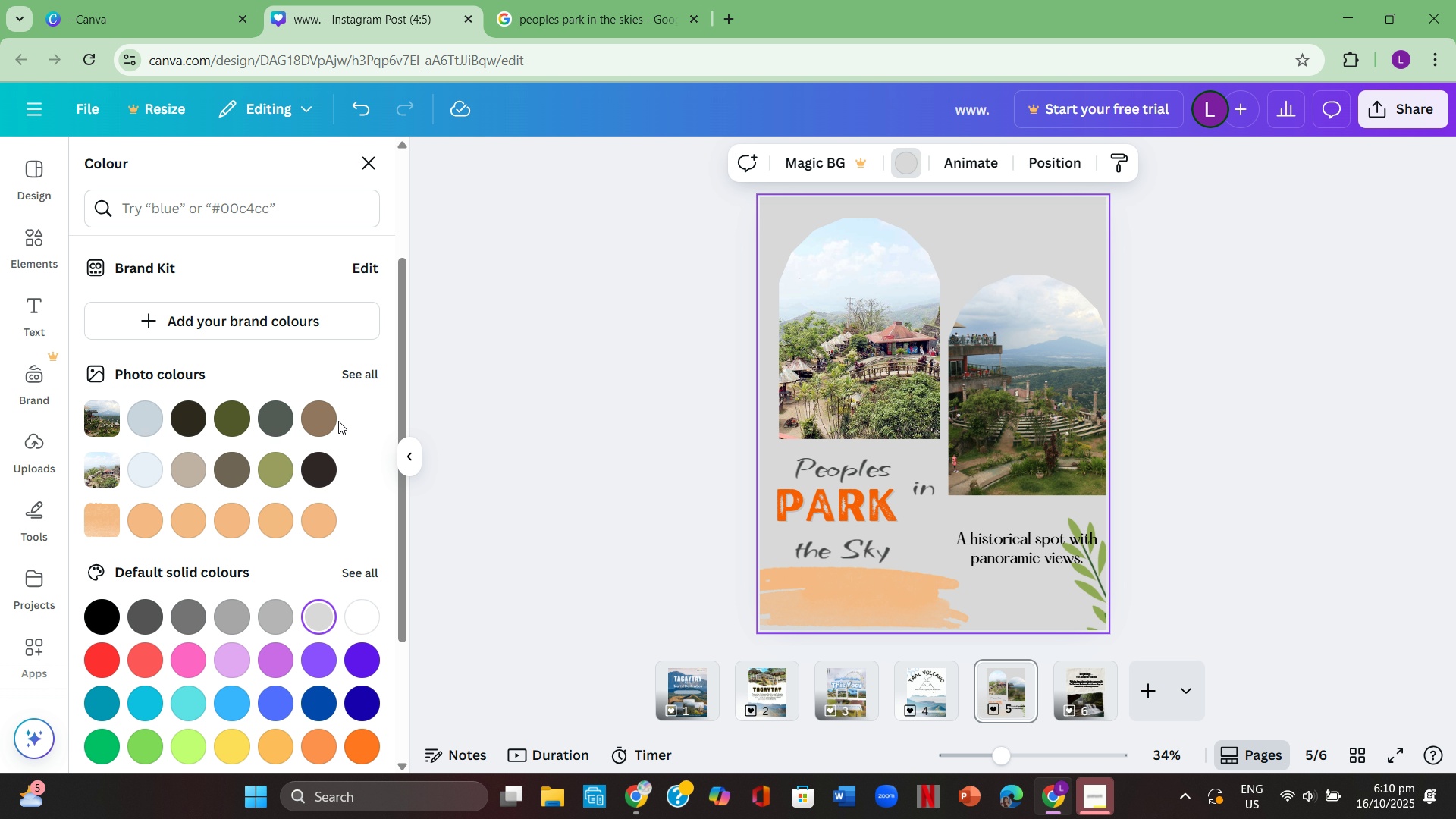 
left_click([331, 416])
 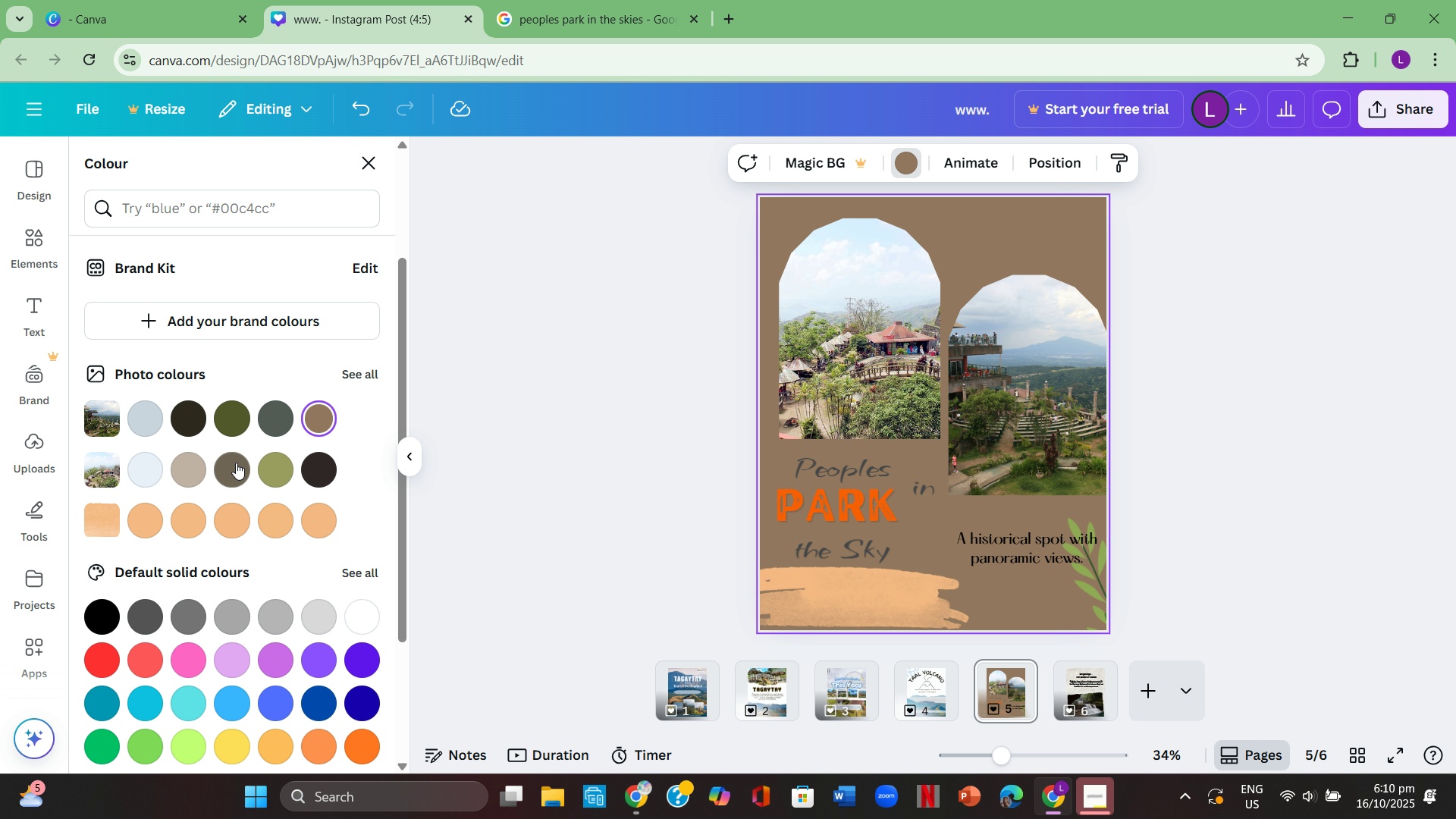 
left_click([267, 466])
 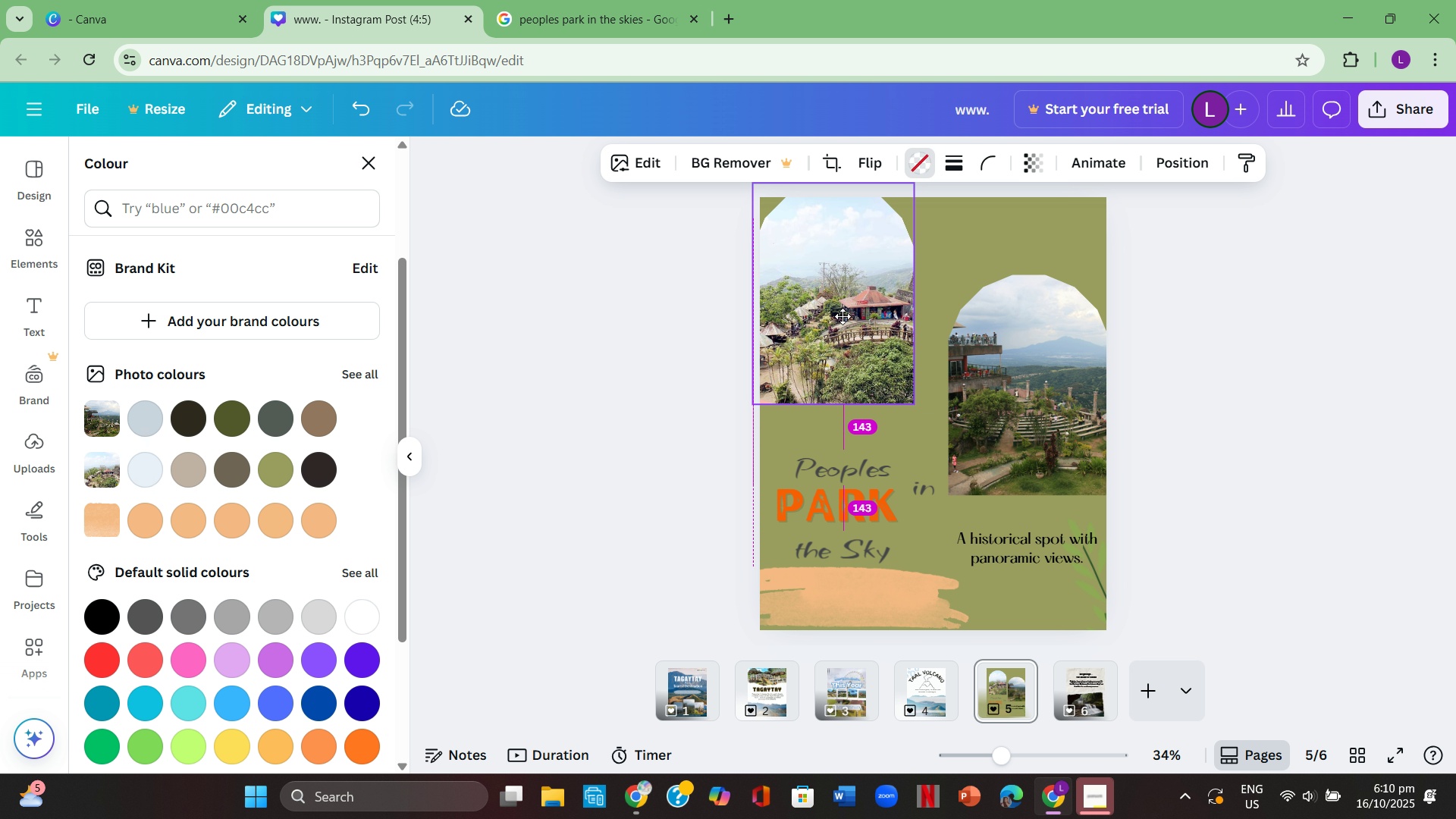 
wait(6.44)
 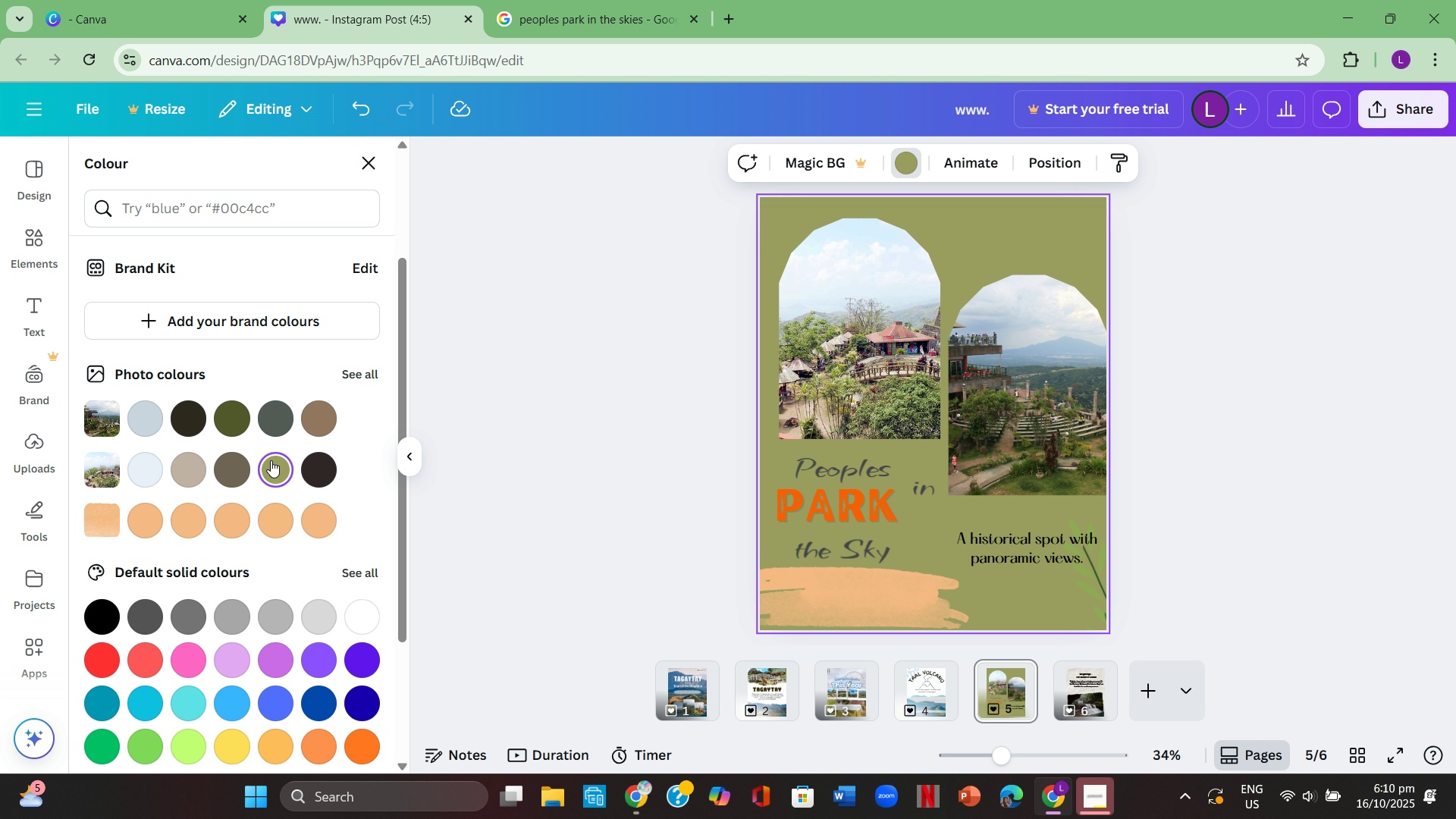 
left_click([1128, 379])
 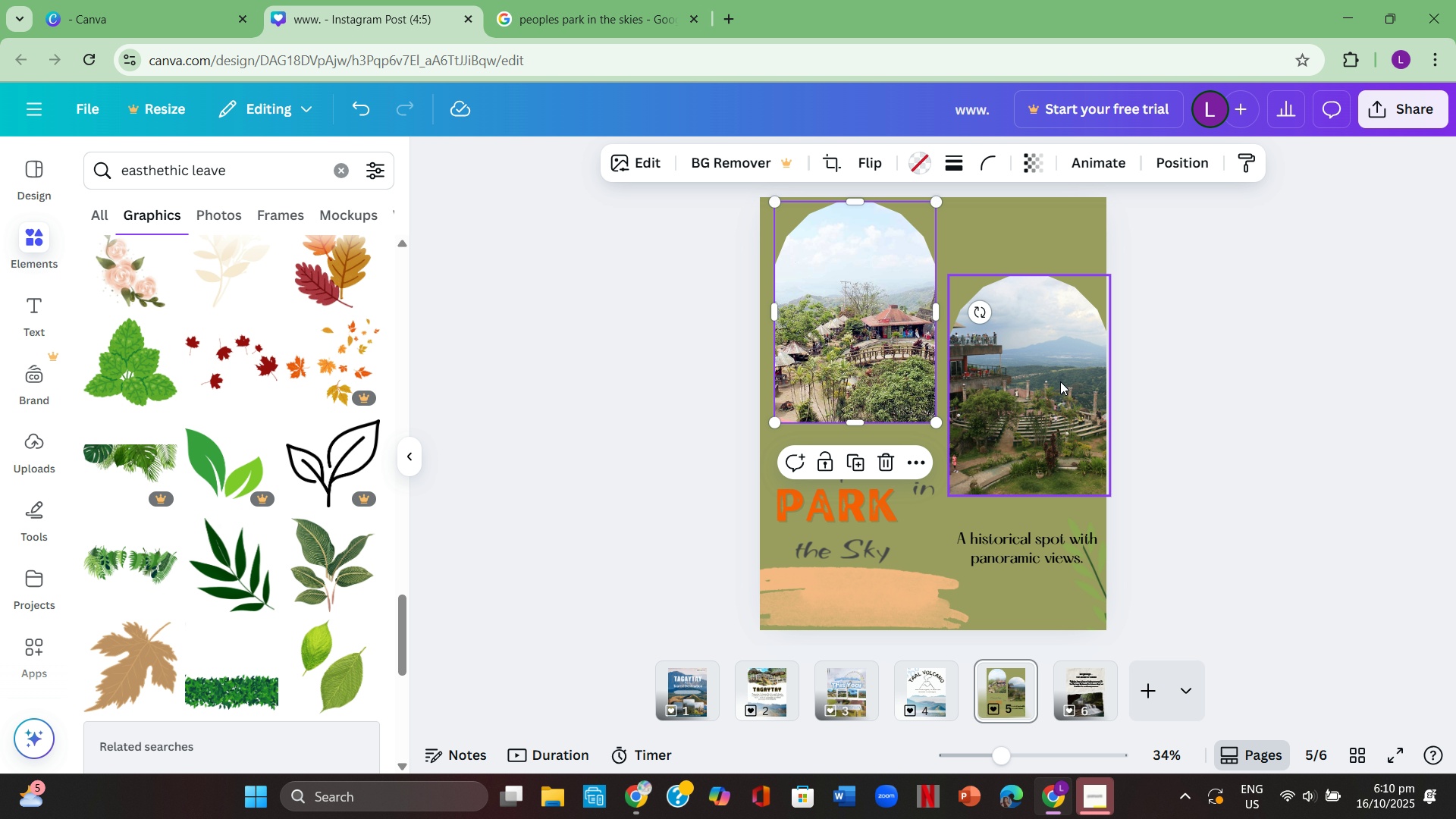 
left_click([1060, 381])
 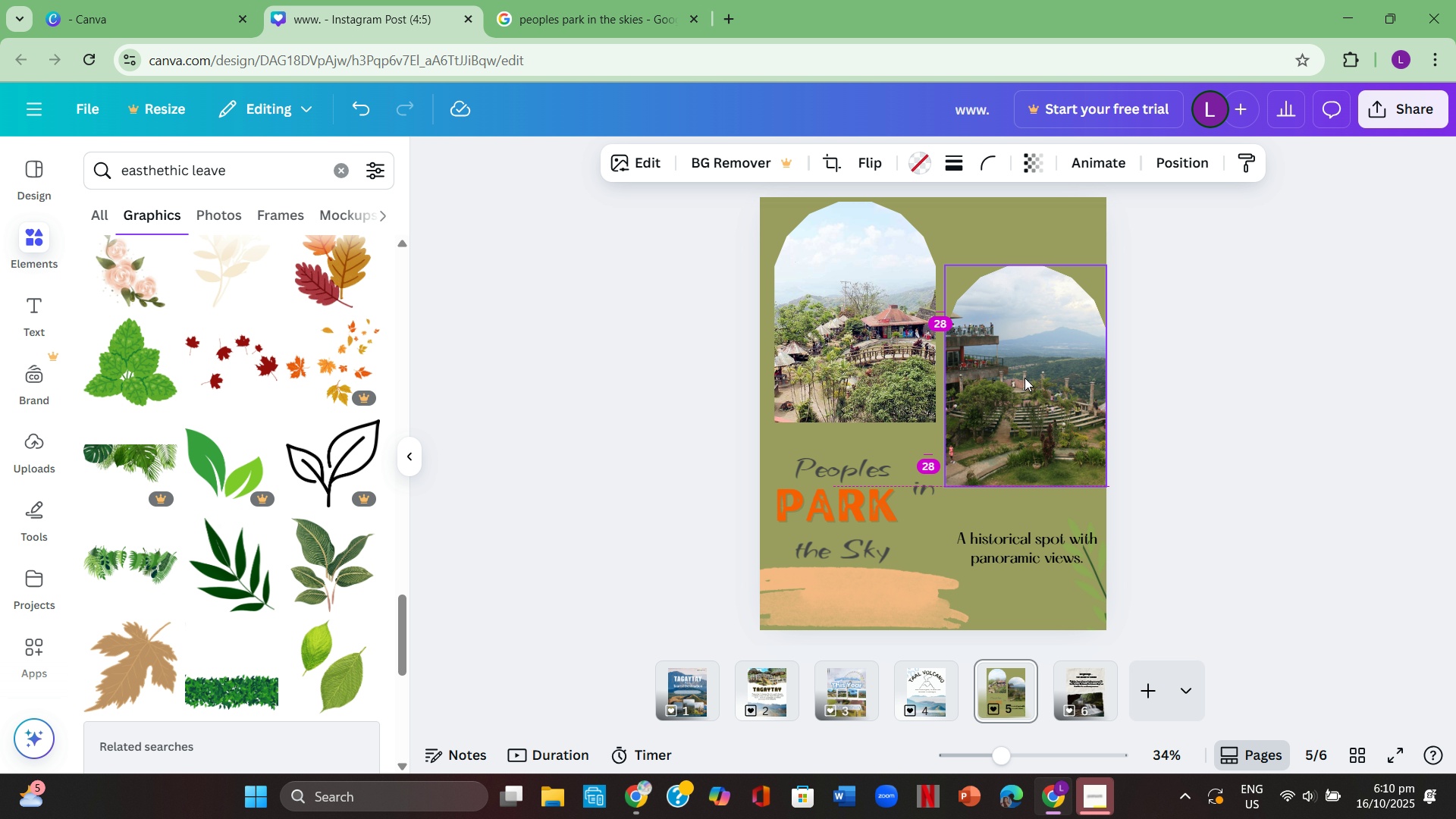 
left_click([1062, 376])
 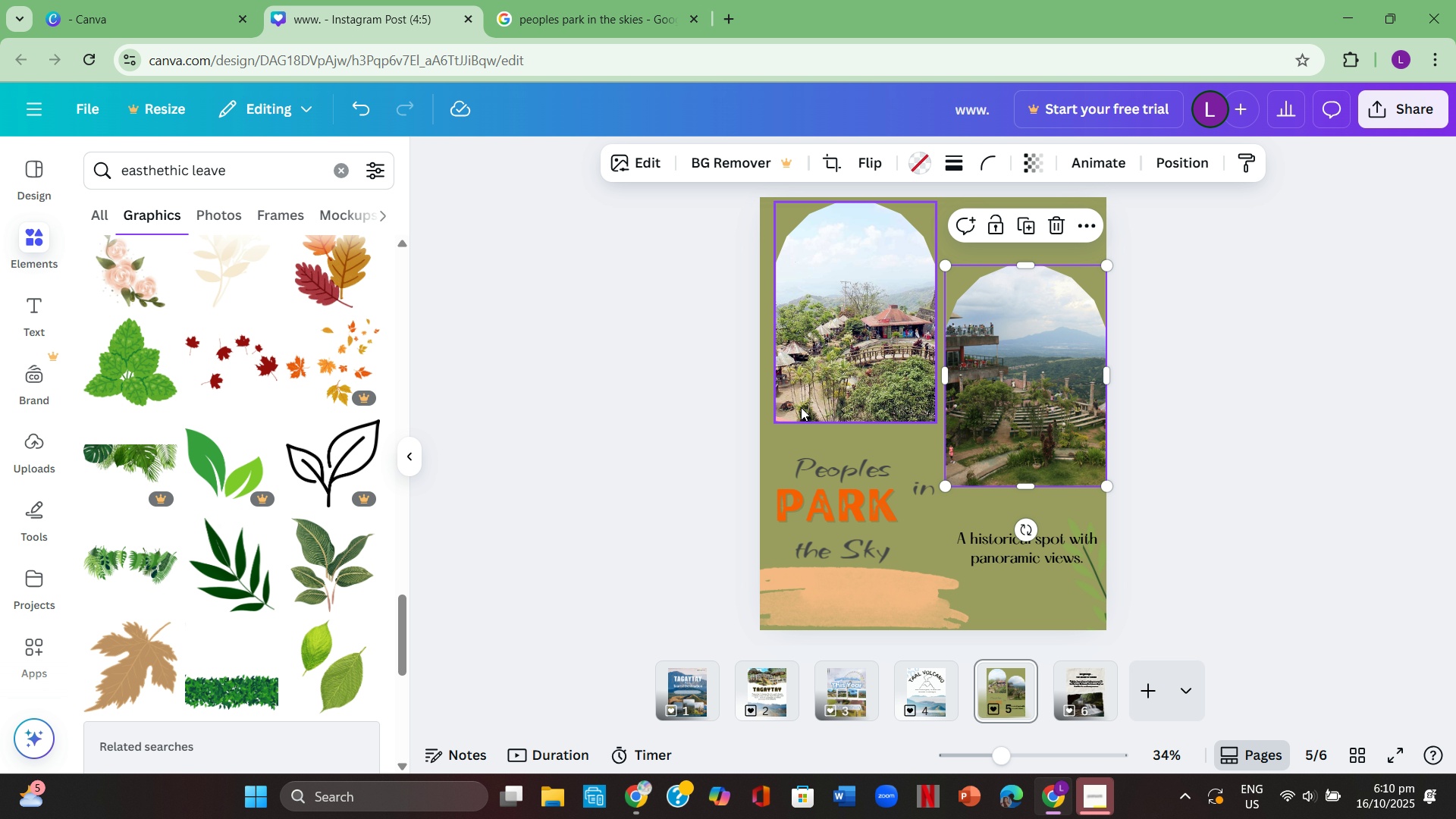 
left_click([717, 437])
 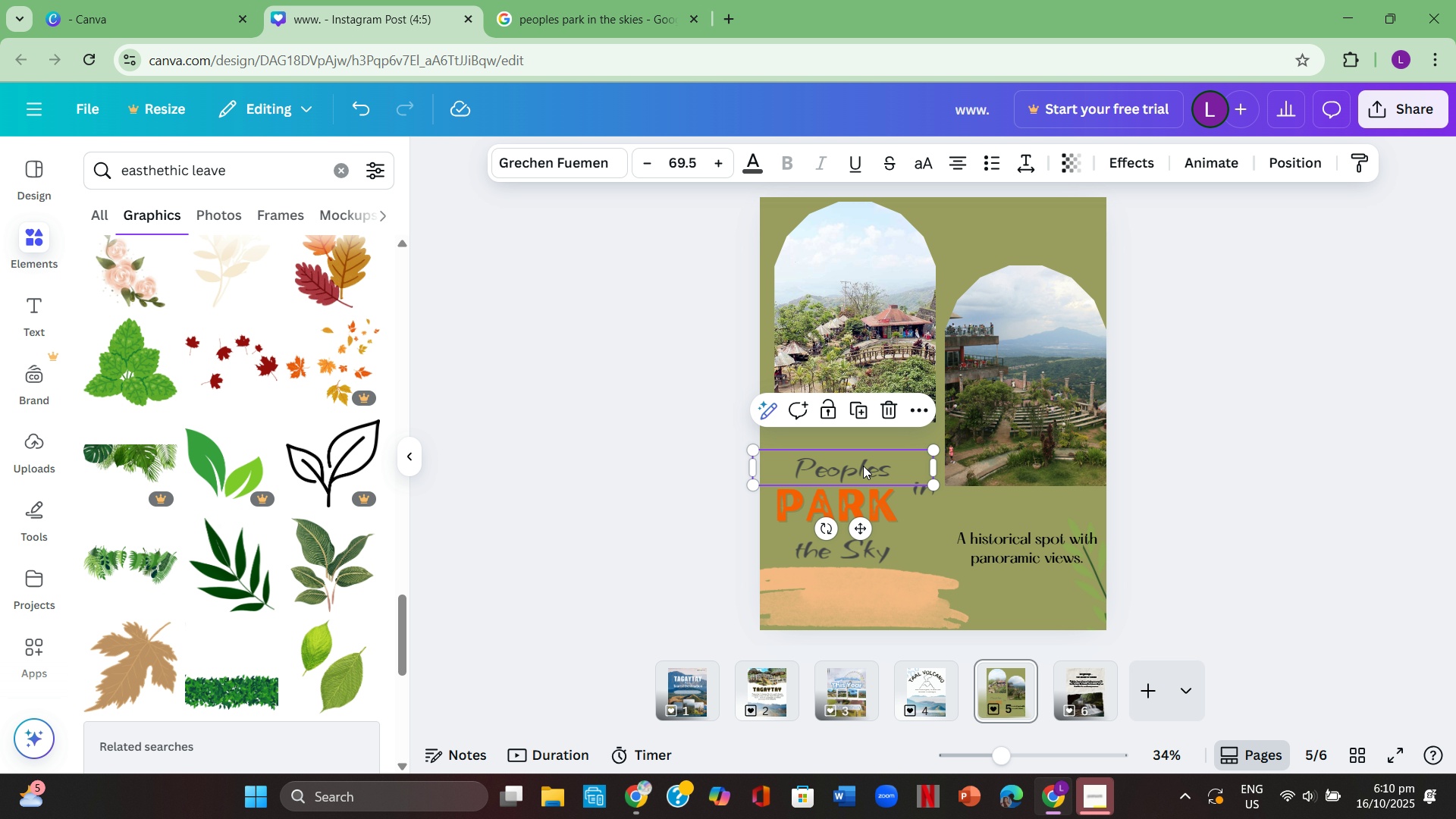 
double_click([863, 466])
 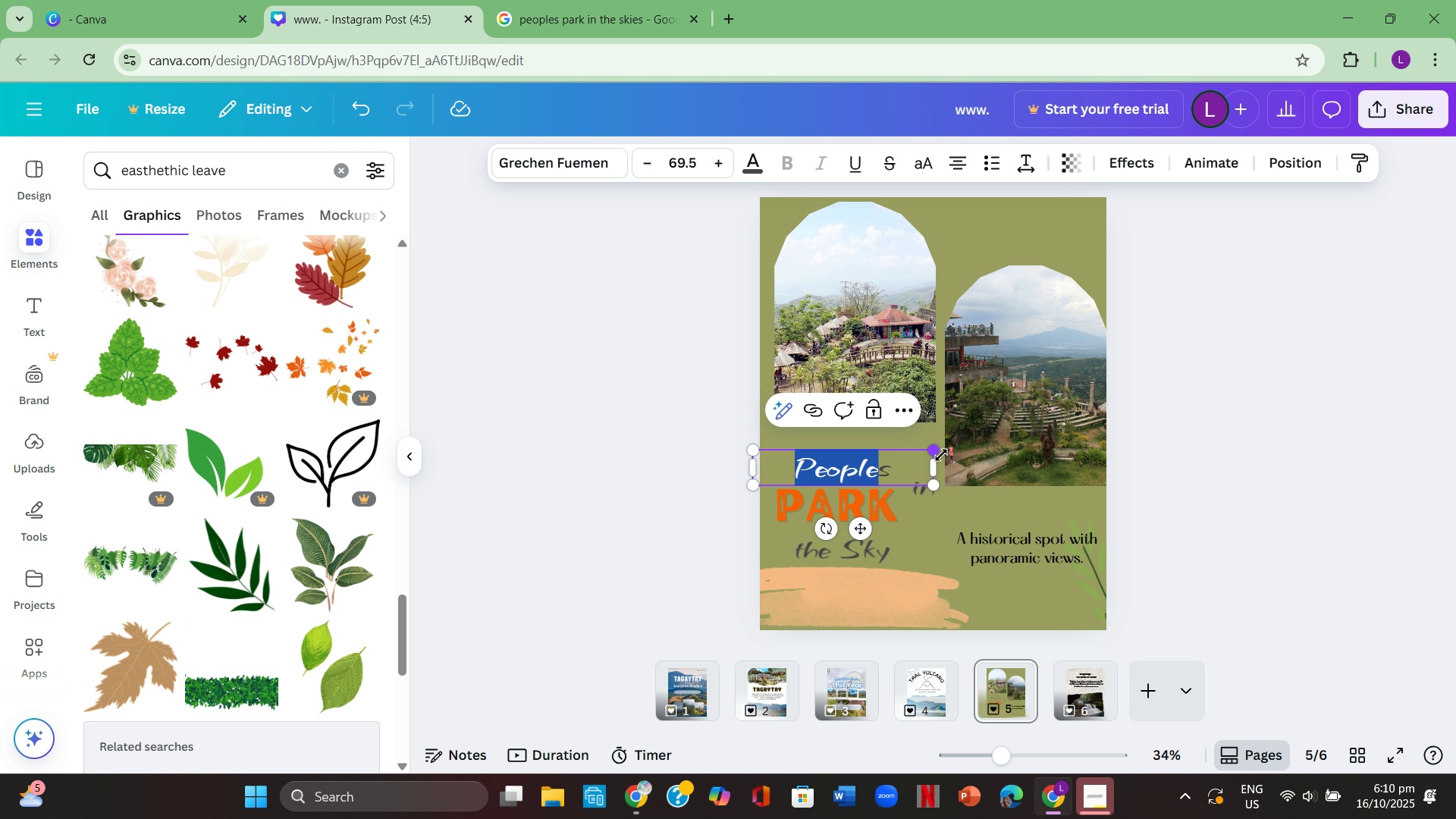 
left_click([922, 466])
 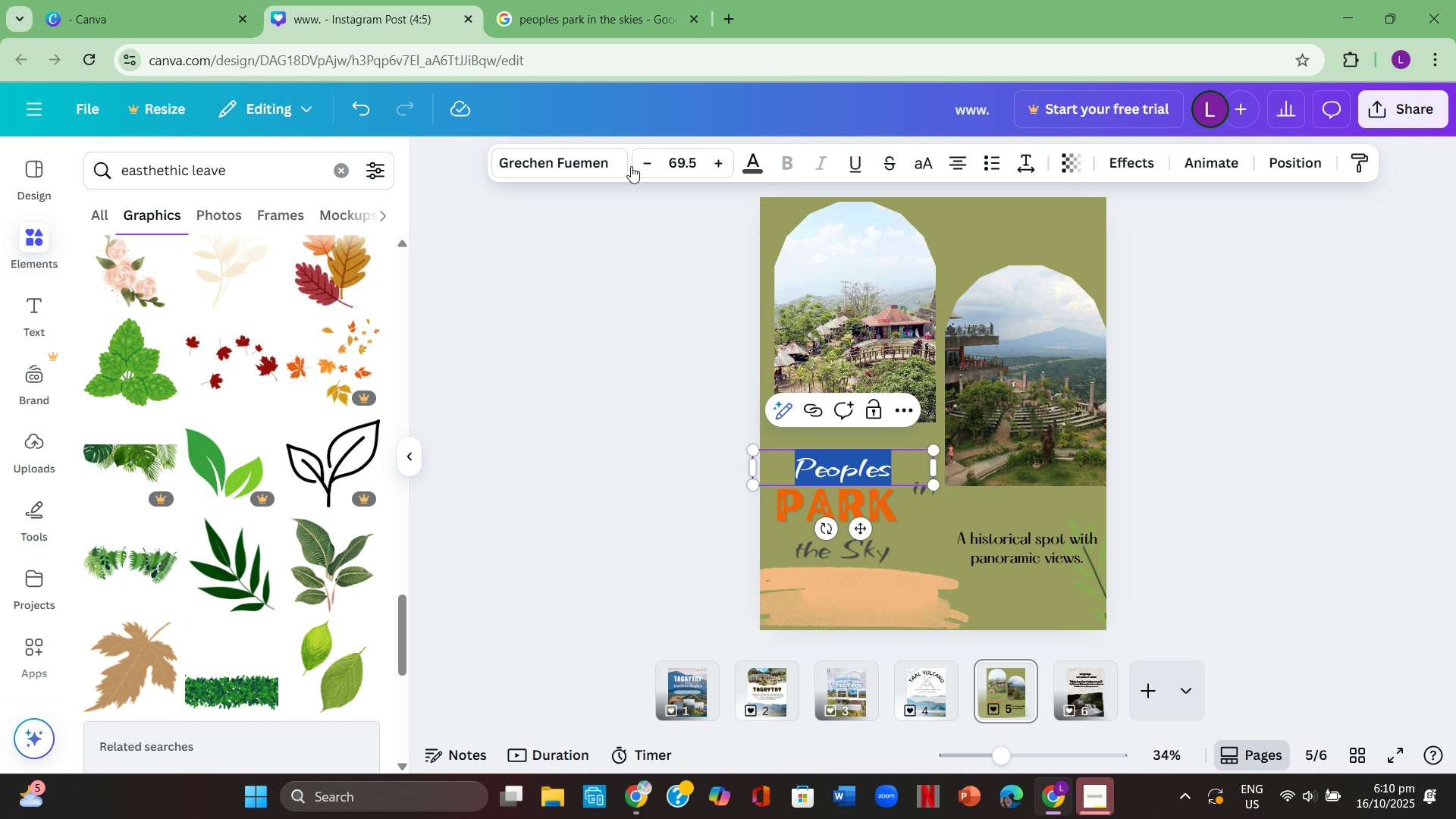 
left_click([585, 170])
 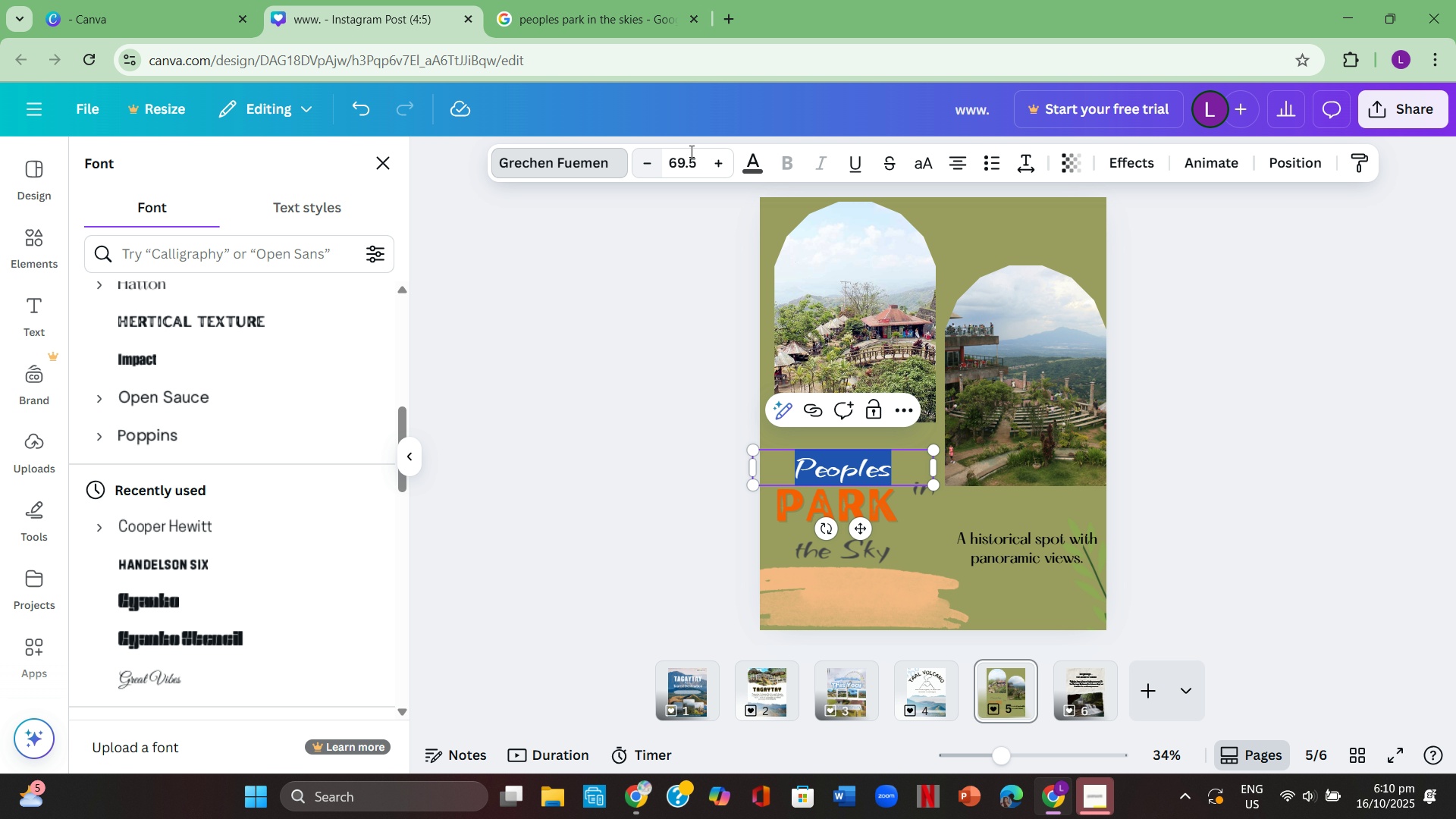 
left_click([760, 158])
 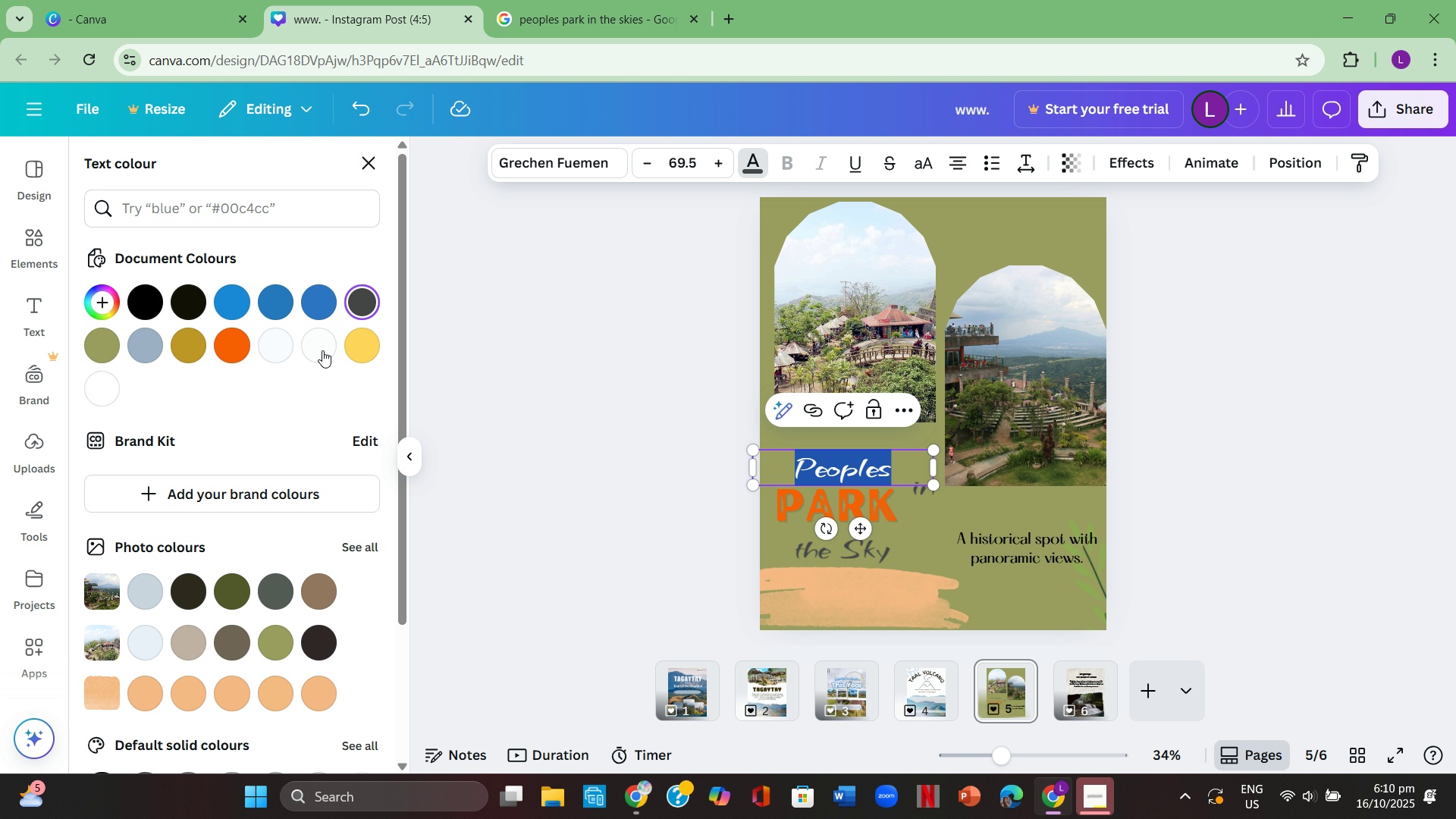 
left_click([320, 349])
 